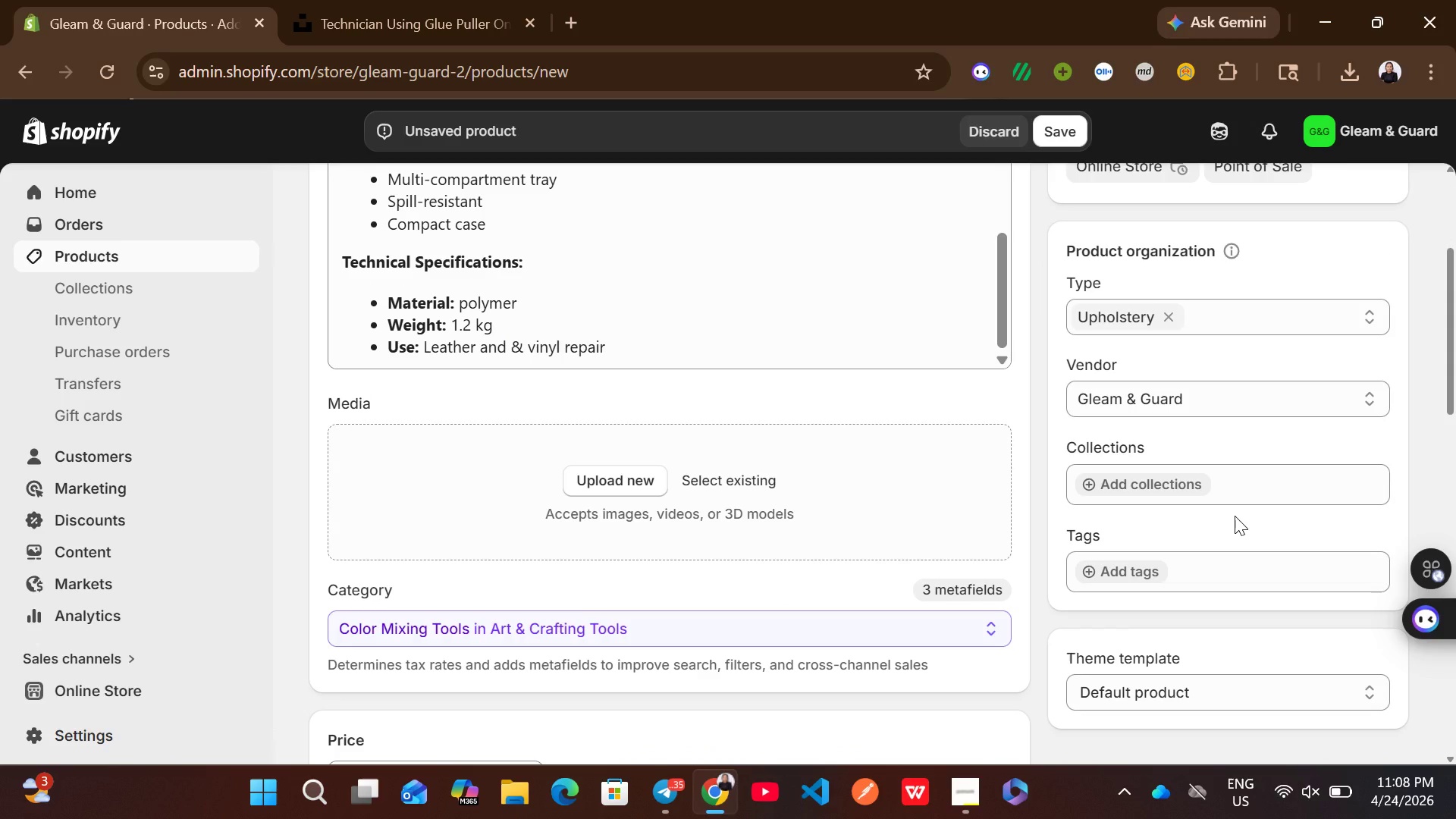 
wait(17.39)
 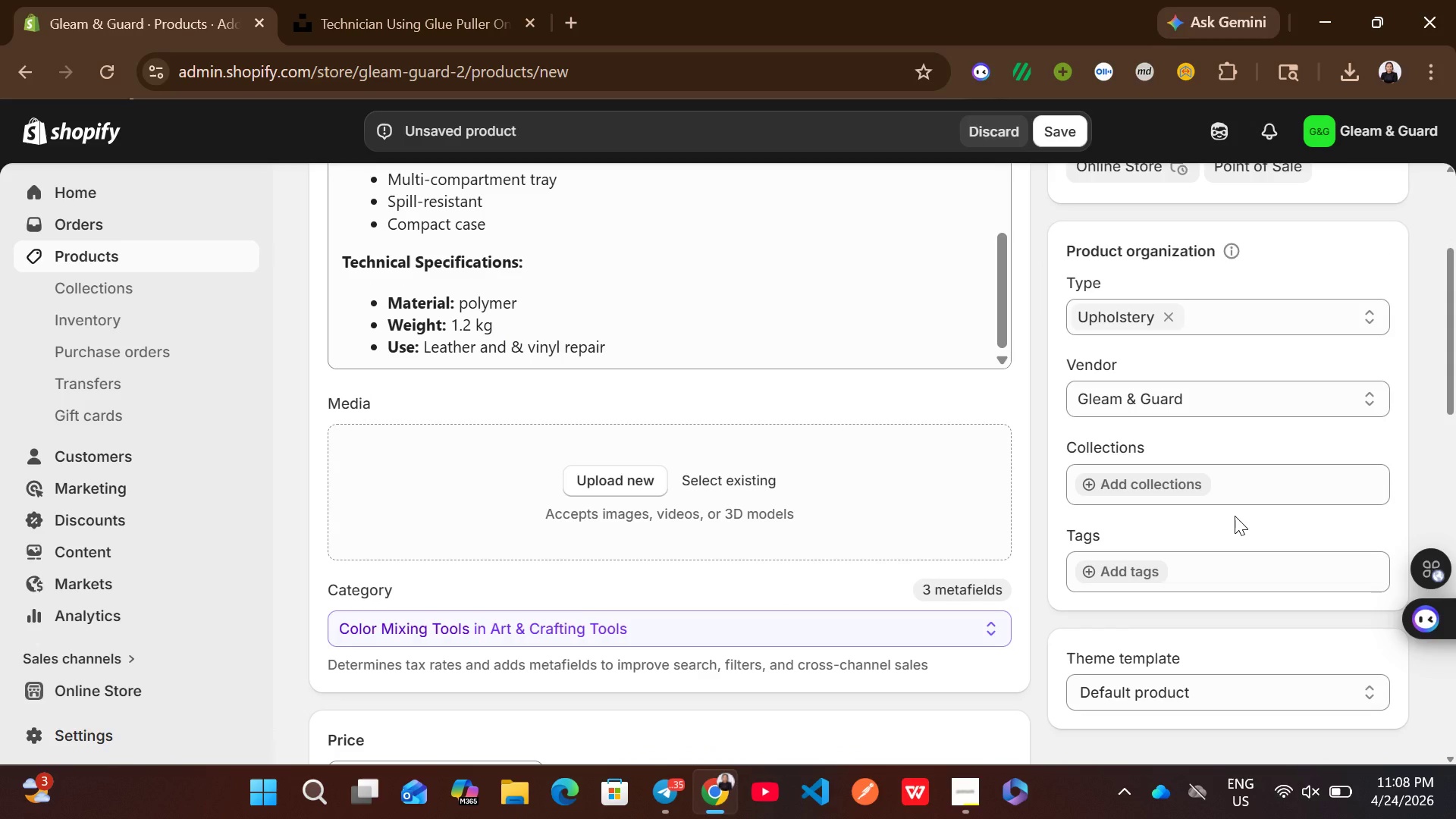 
left_click([1156, 677])
 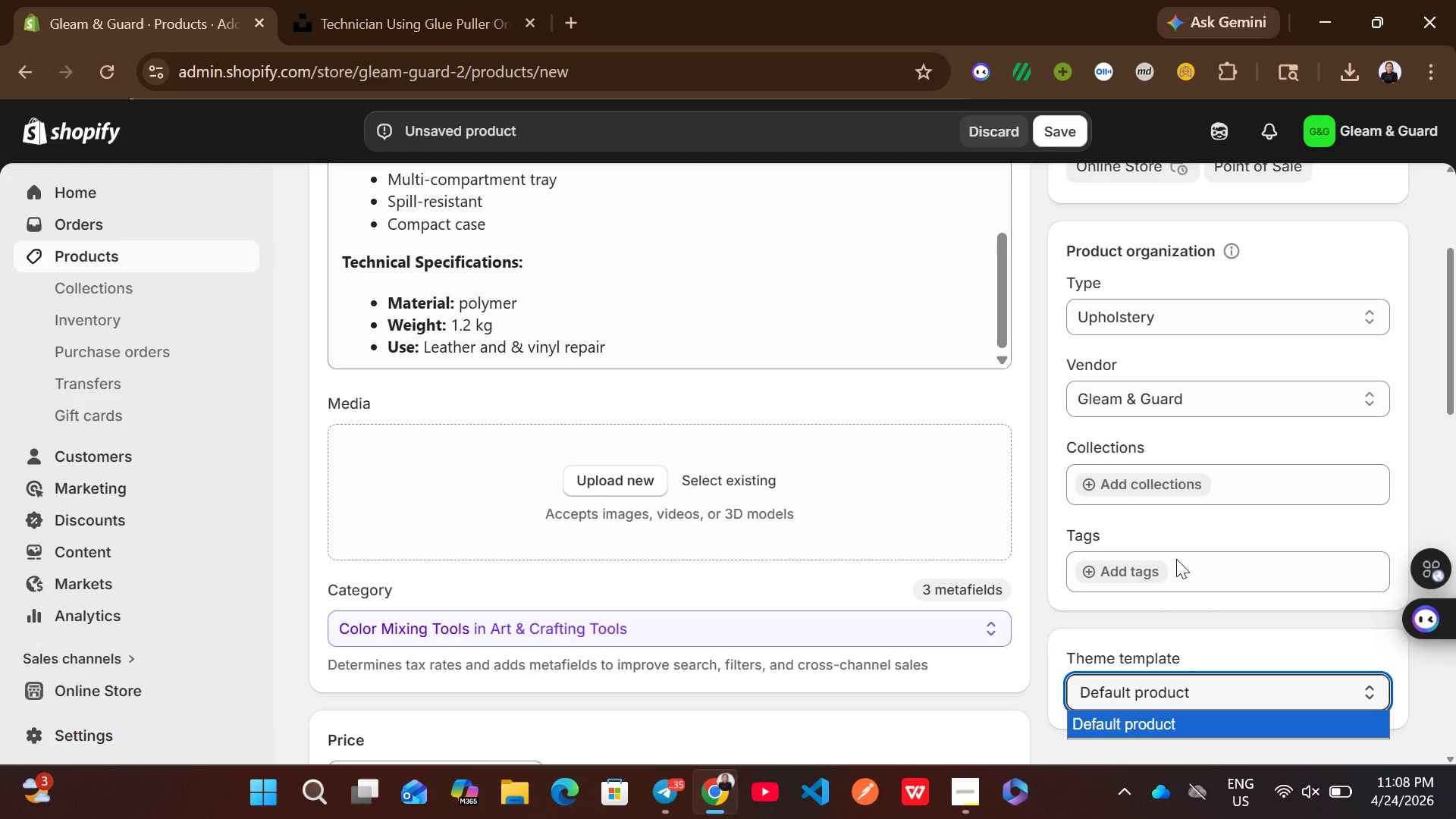 
left_click([1116, 573])
 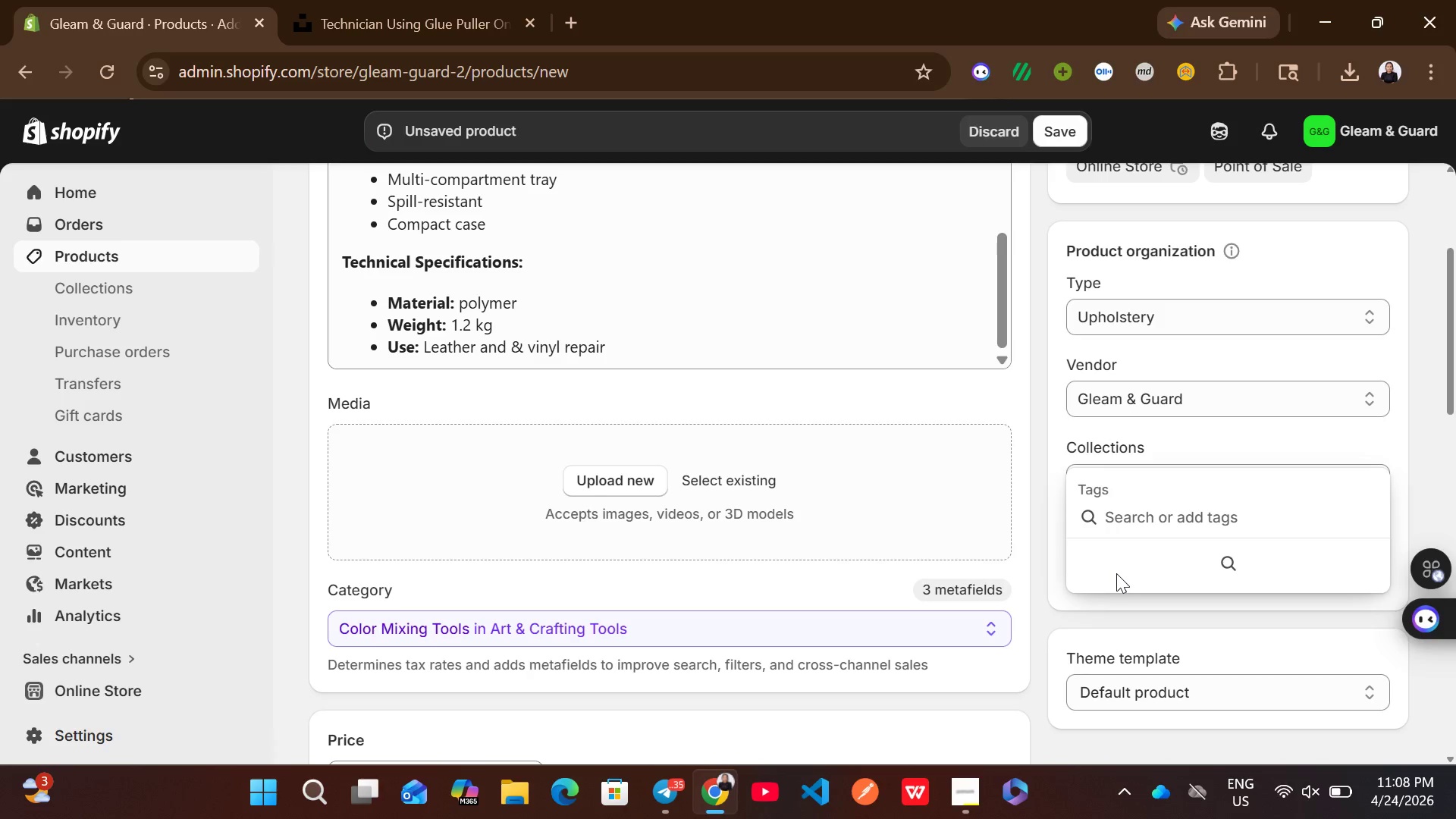 
type(Uphostery re)
key(Backspace)
key(Backspace)
type(Repait)
key(Backspace)
type(r)
 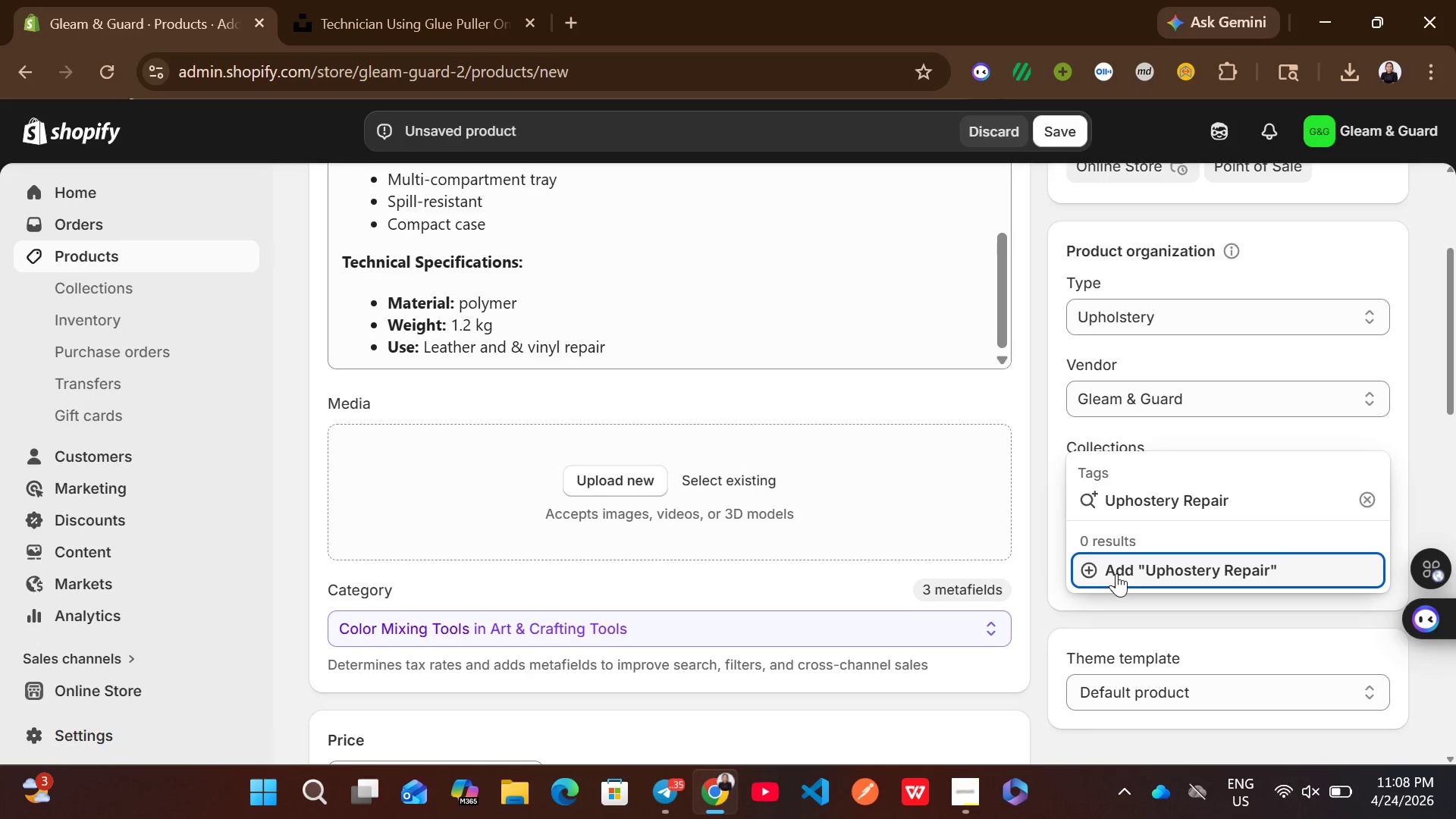 
left_click([1202, 570])
 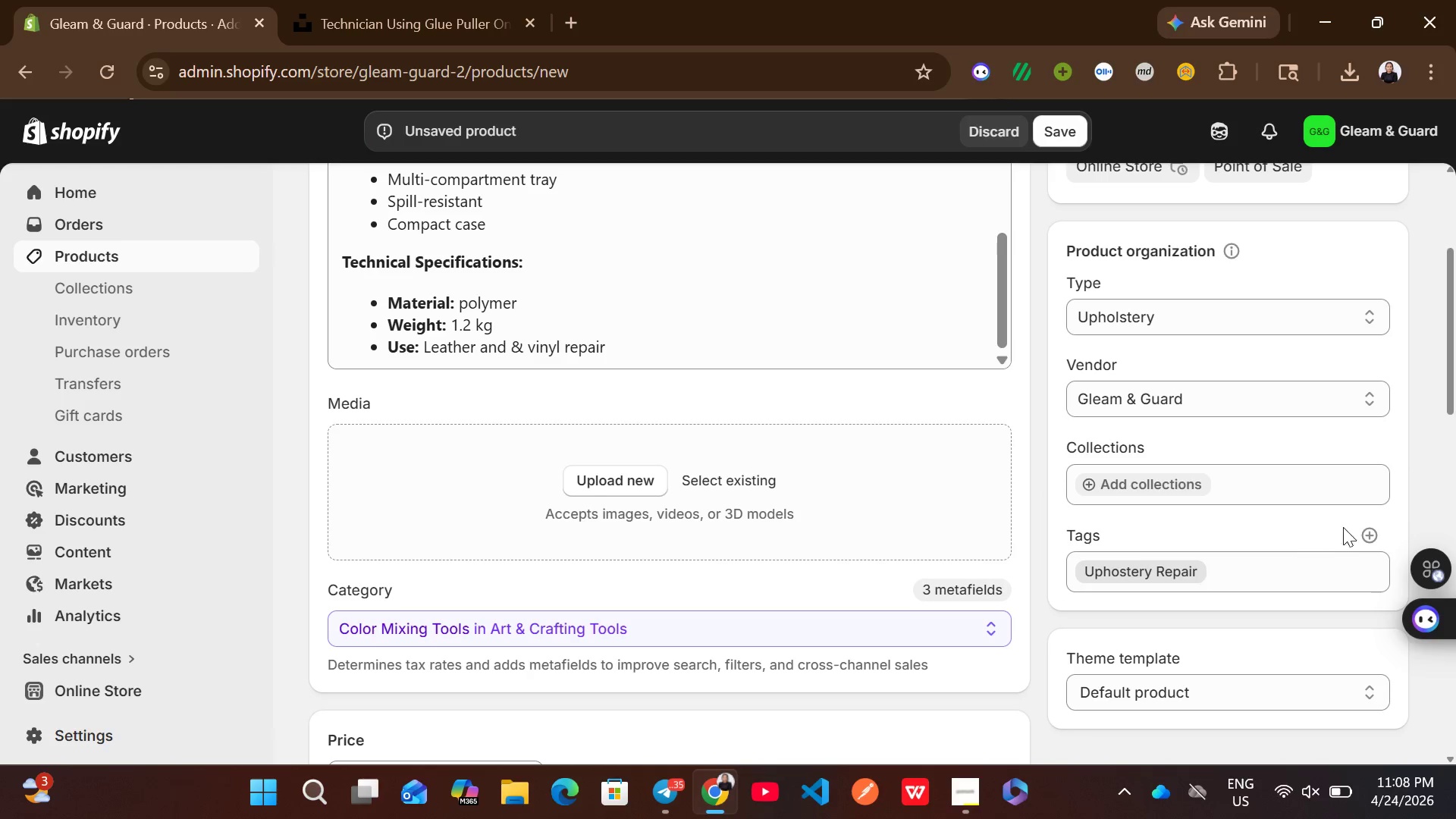 
left_click([1362, 533])
 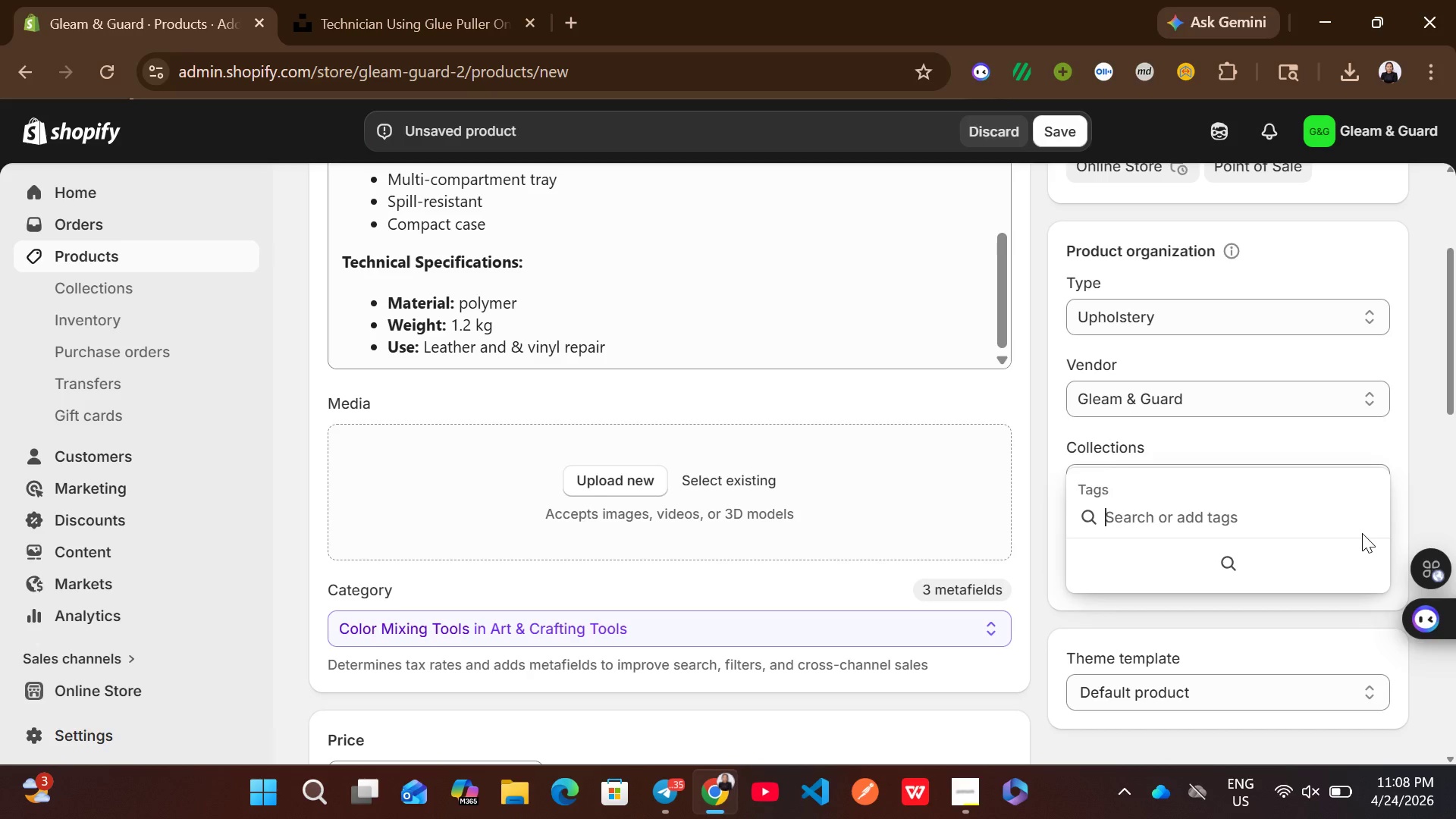 
hold_key(key=CapsLock, duration=0.52)
 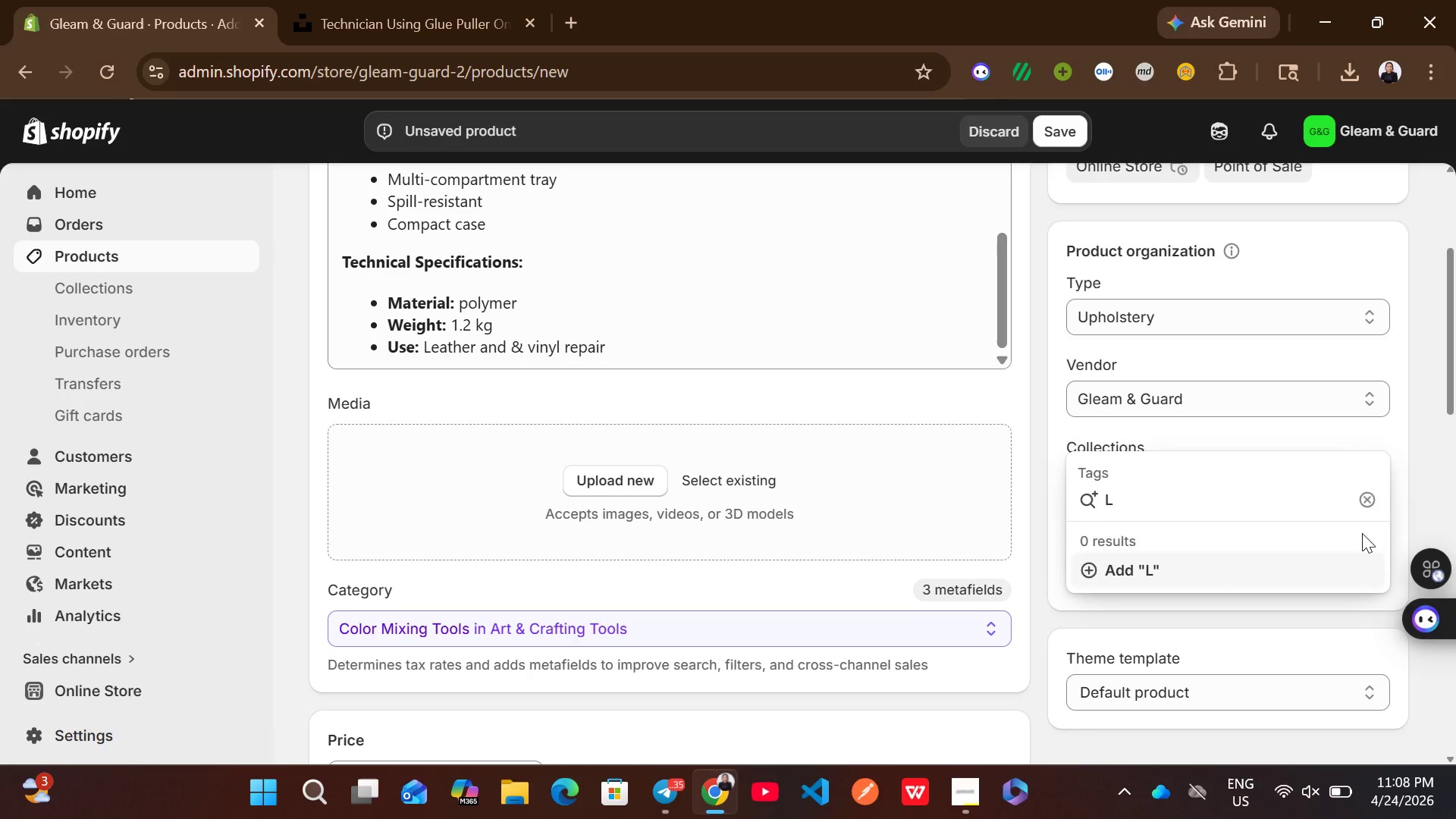 
type(Leathet)
key(Backspace)
type(r P)
key(Backspace)
type(Repait)
key(Backspace)
type(r)
 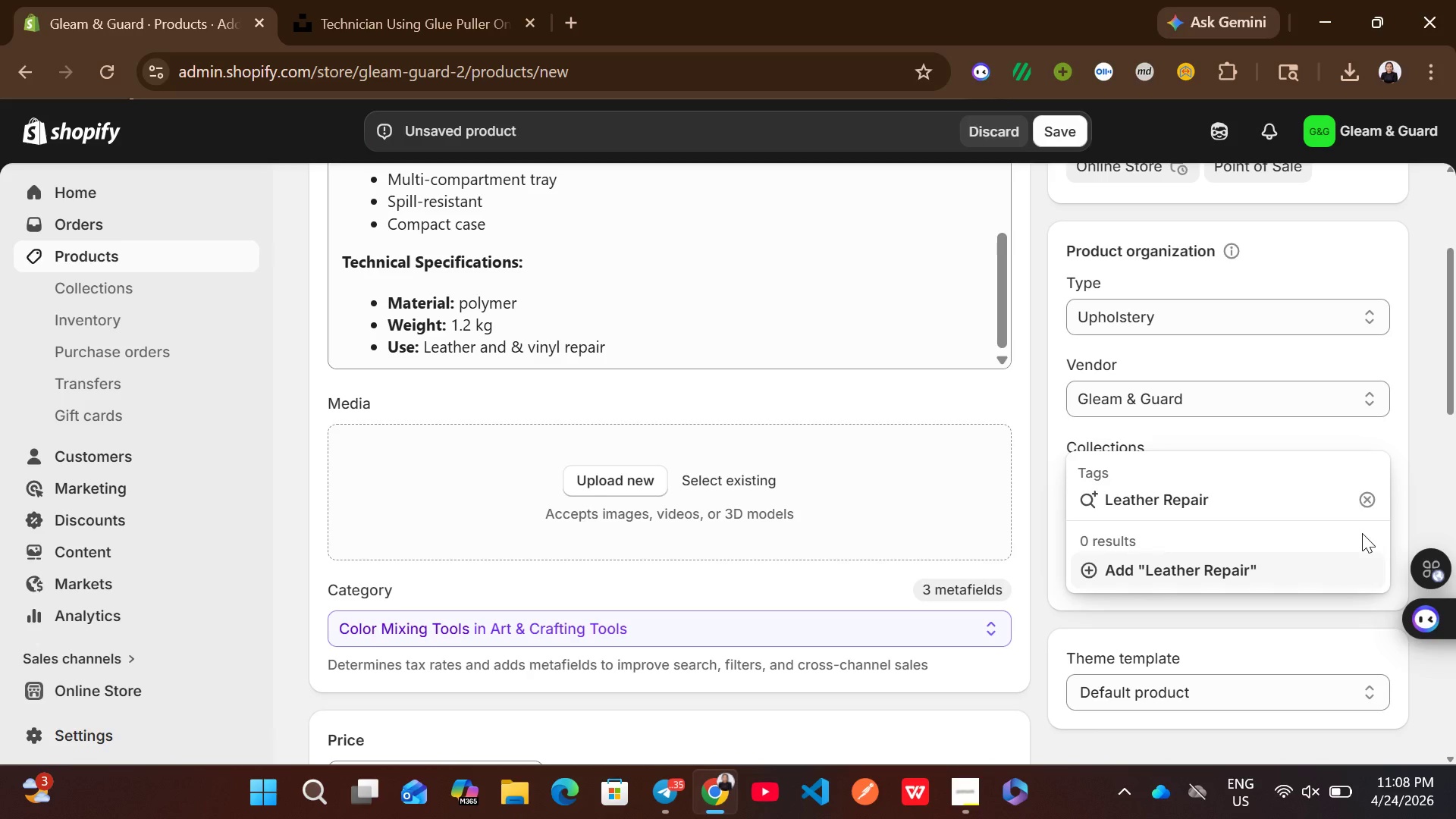 
left_click([1246, 569])
 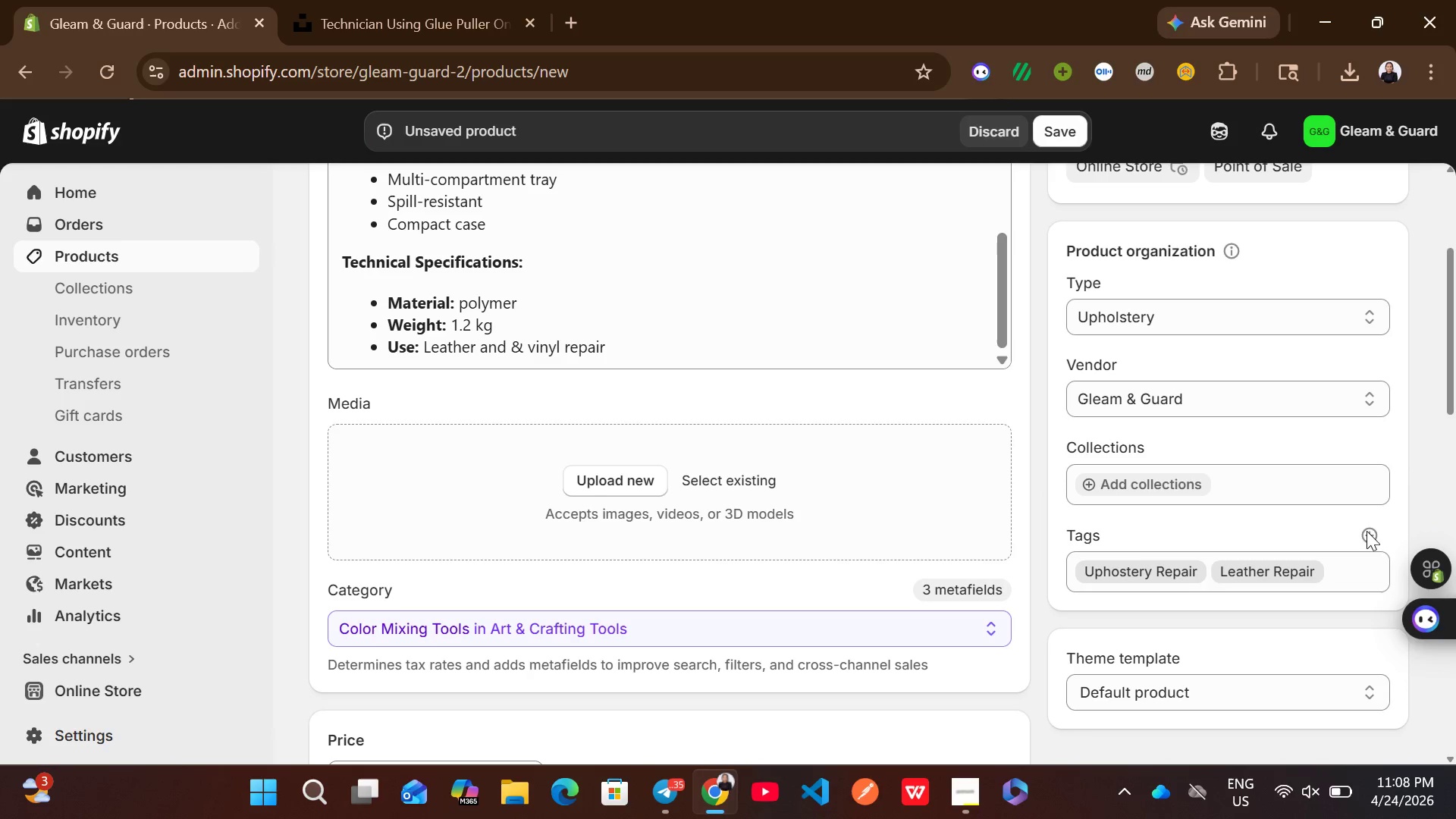 
left_click([1371, 532])
 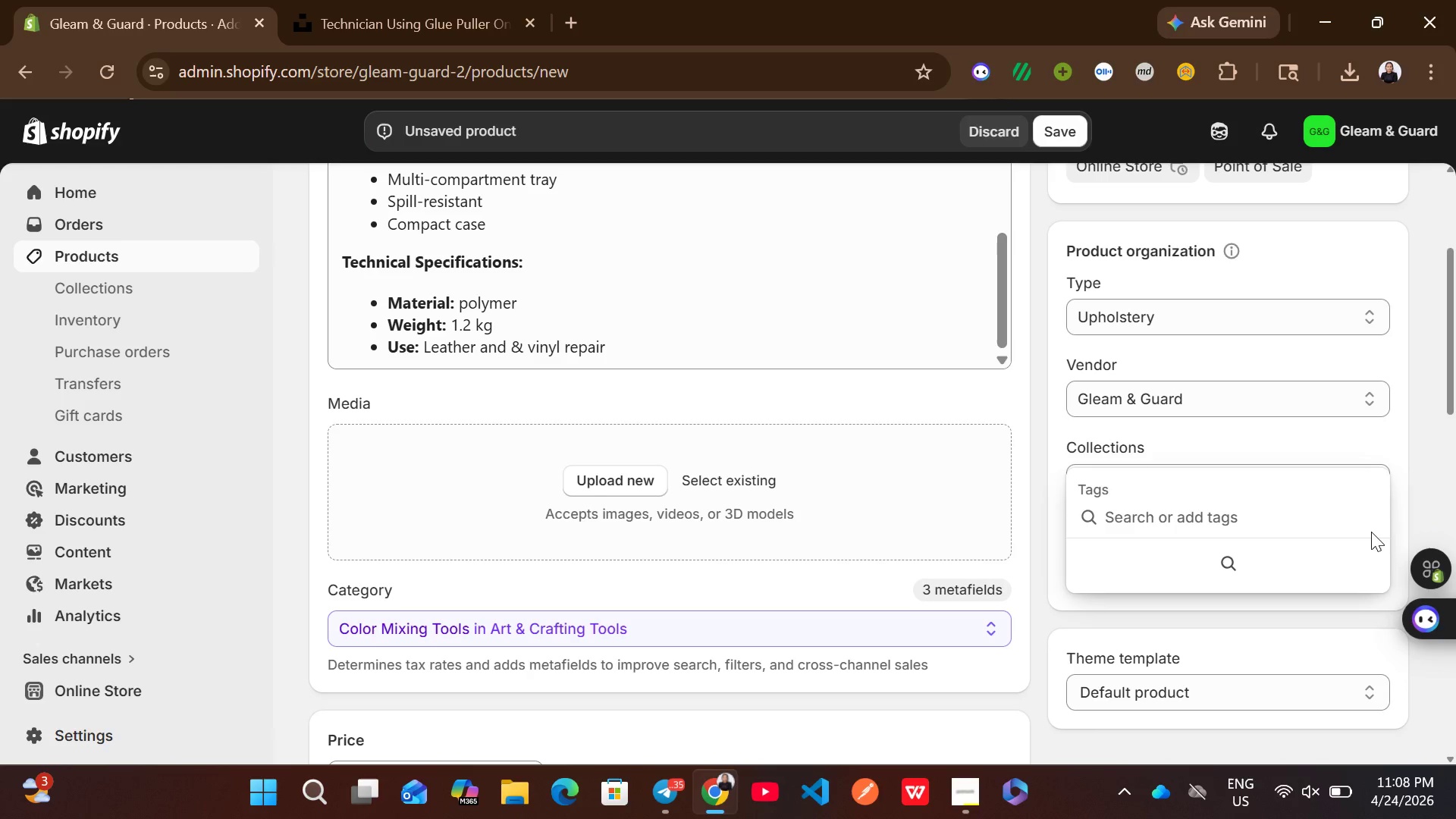 
type(Mo)
 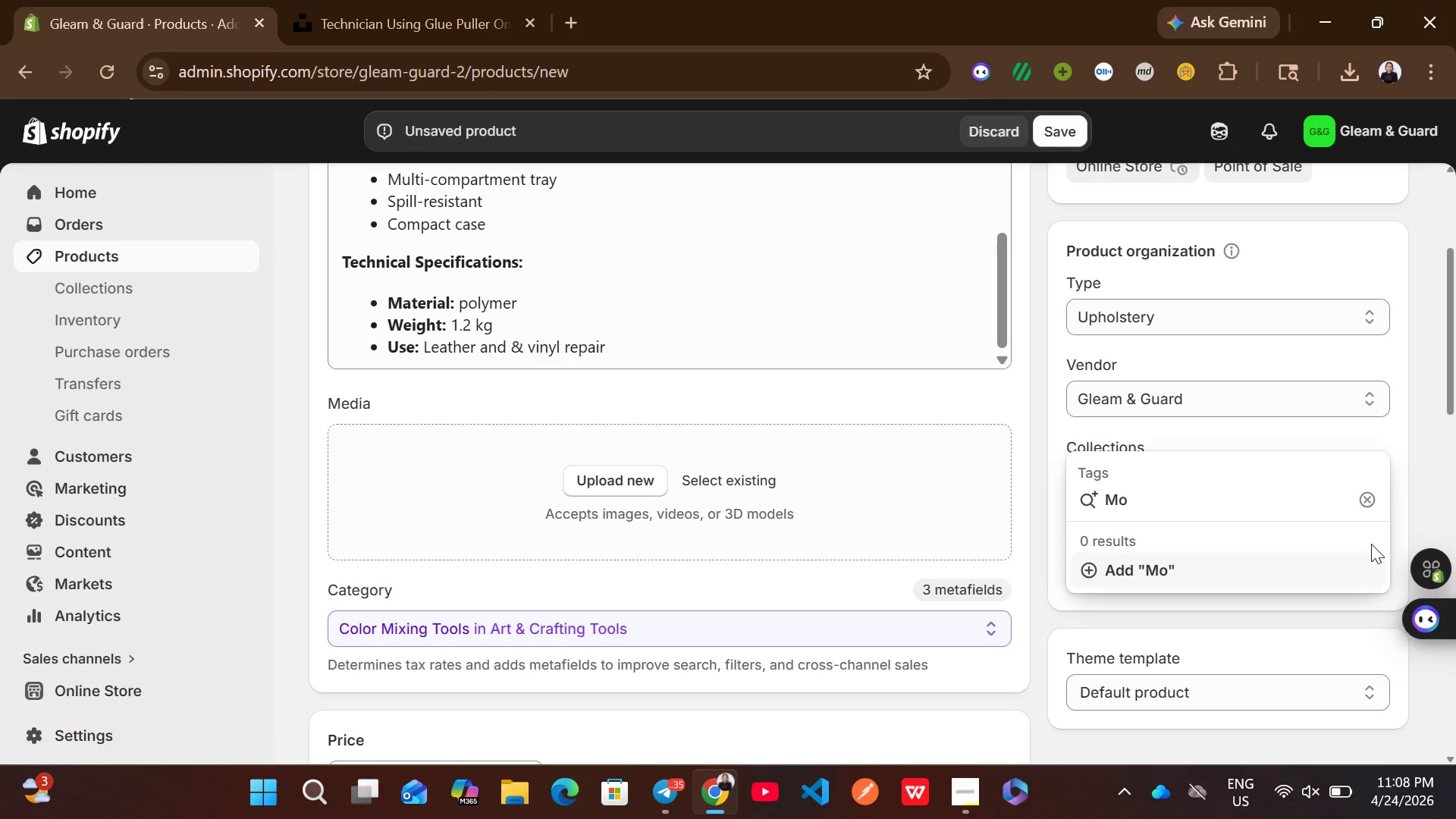 
type(bile Tools)
 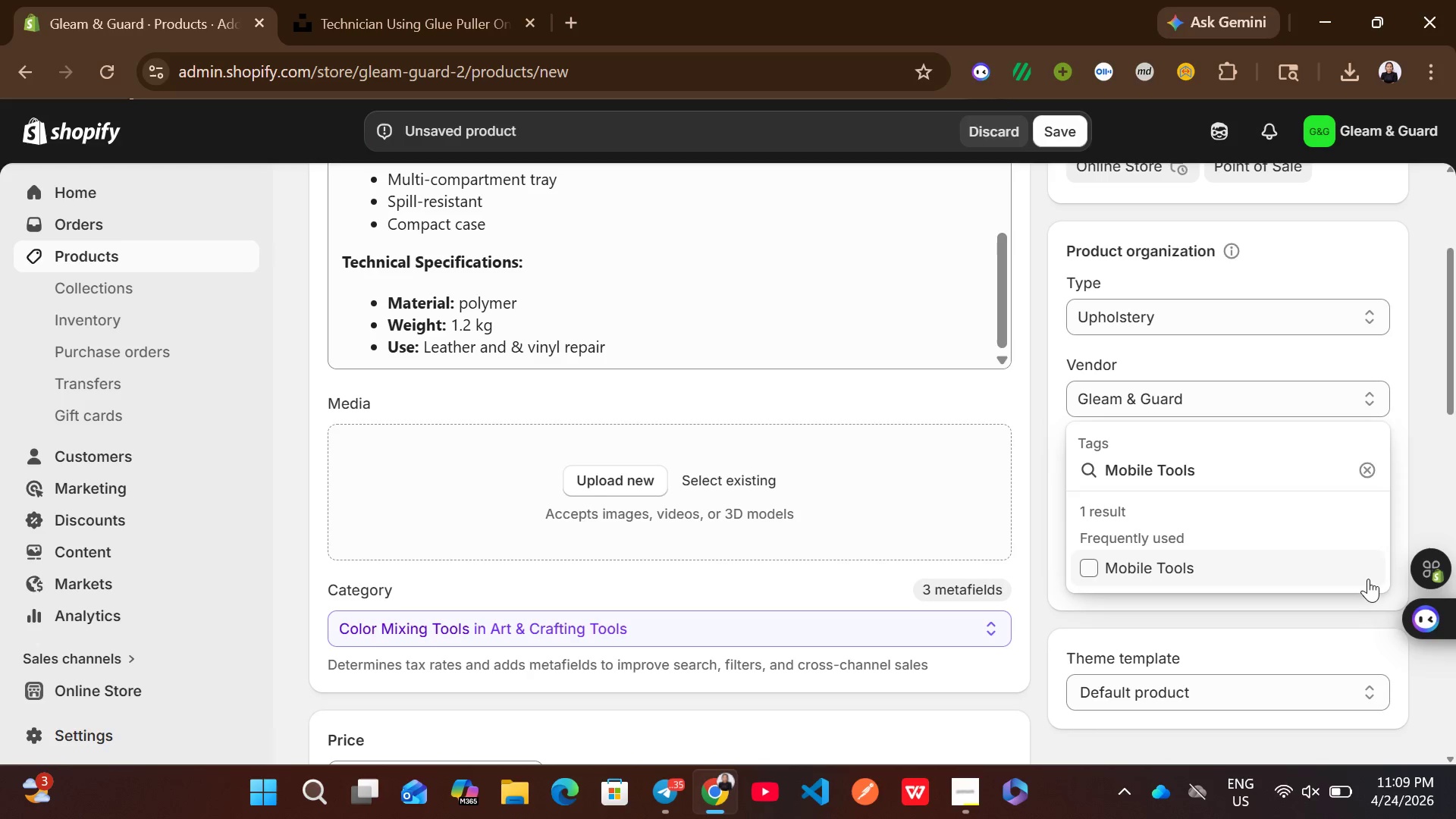 
left_click([1166, 566])
 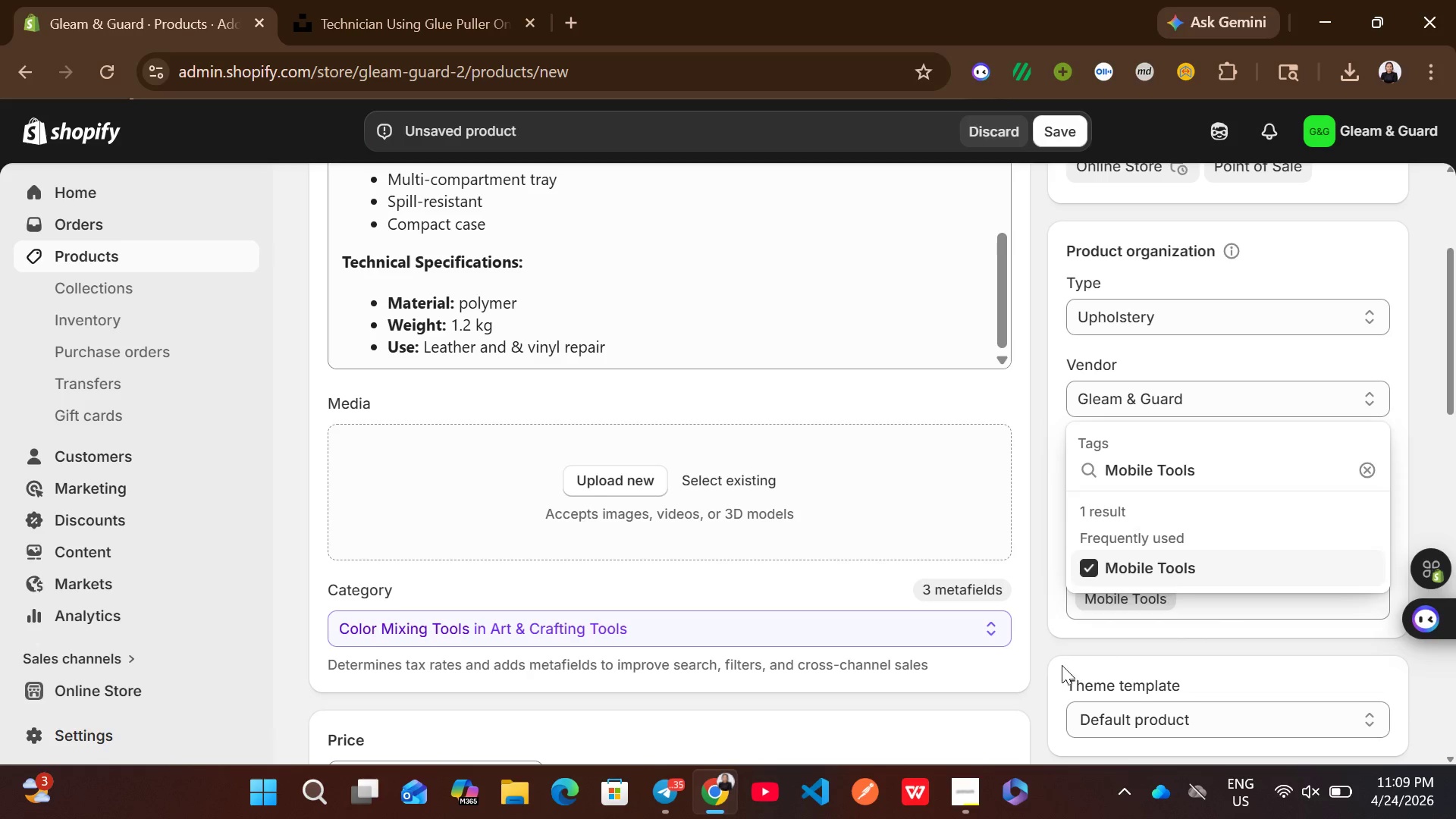 
left_click([1042, 642])
 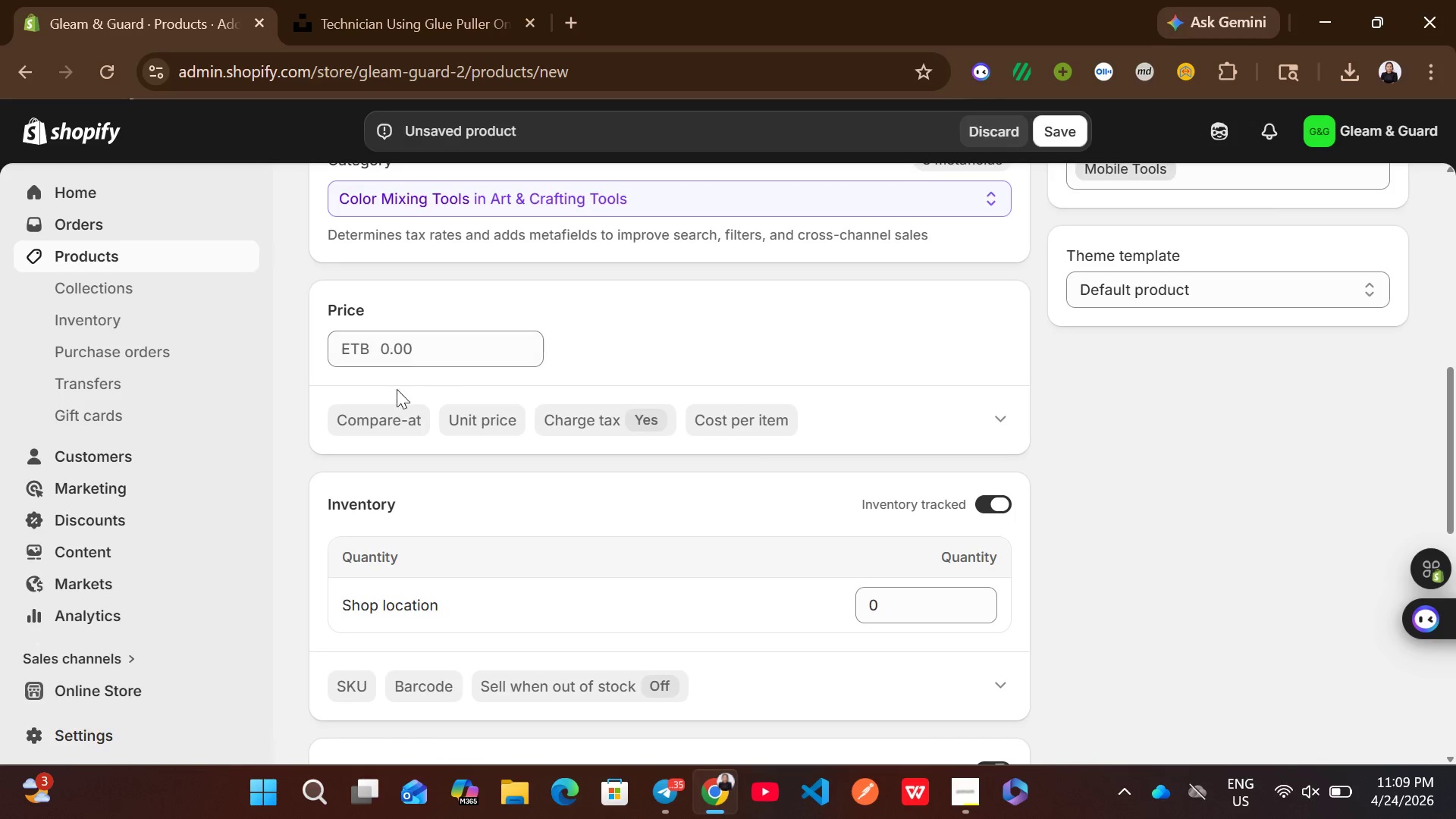 
left_click([394, 353])
 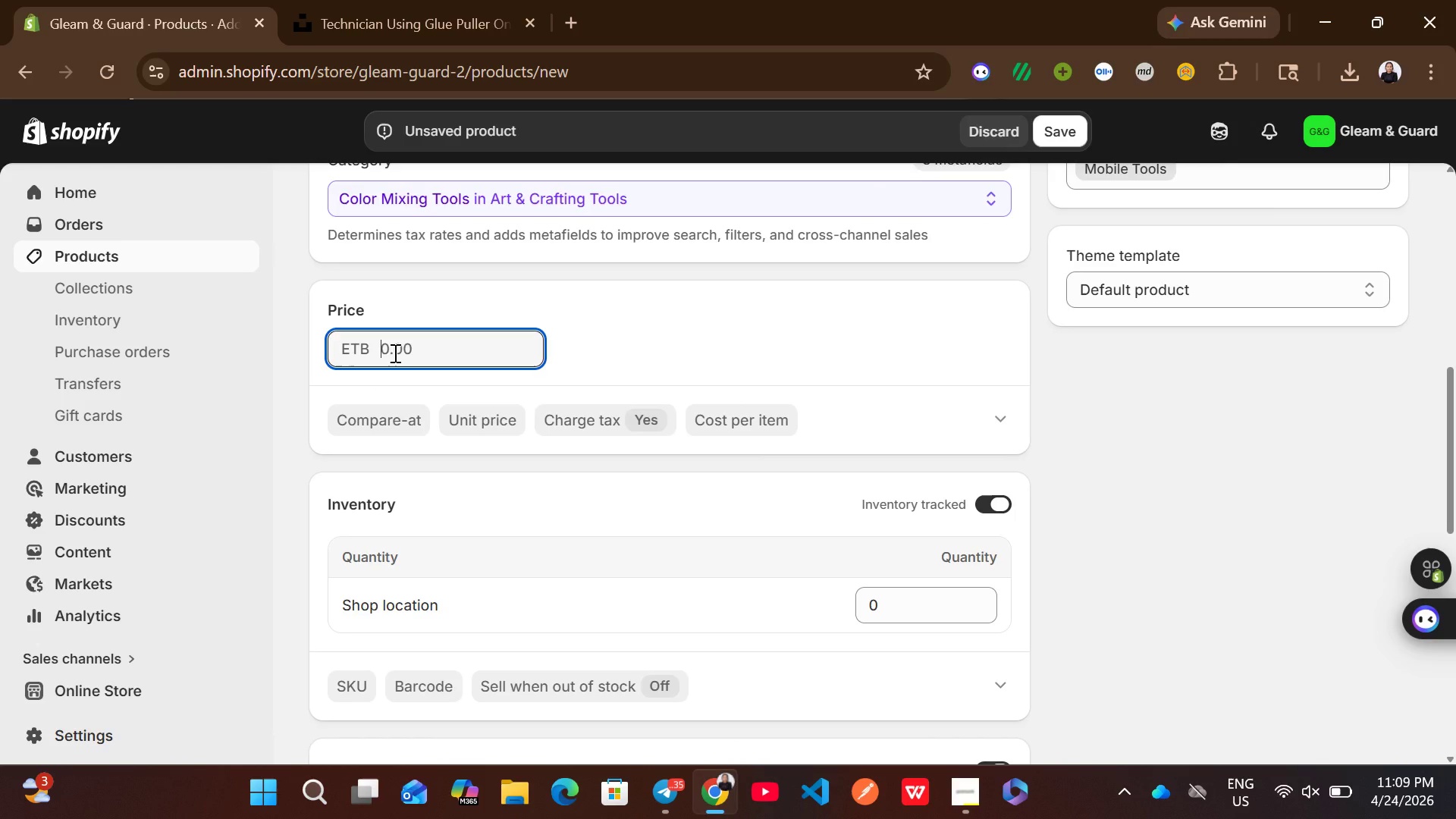 
type(59.99)
 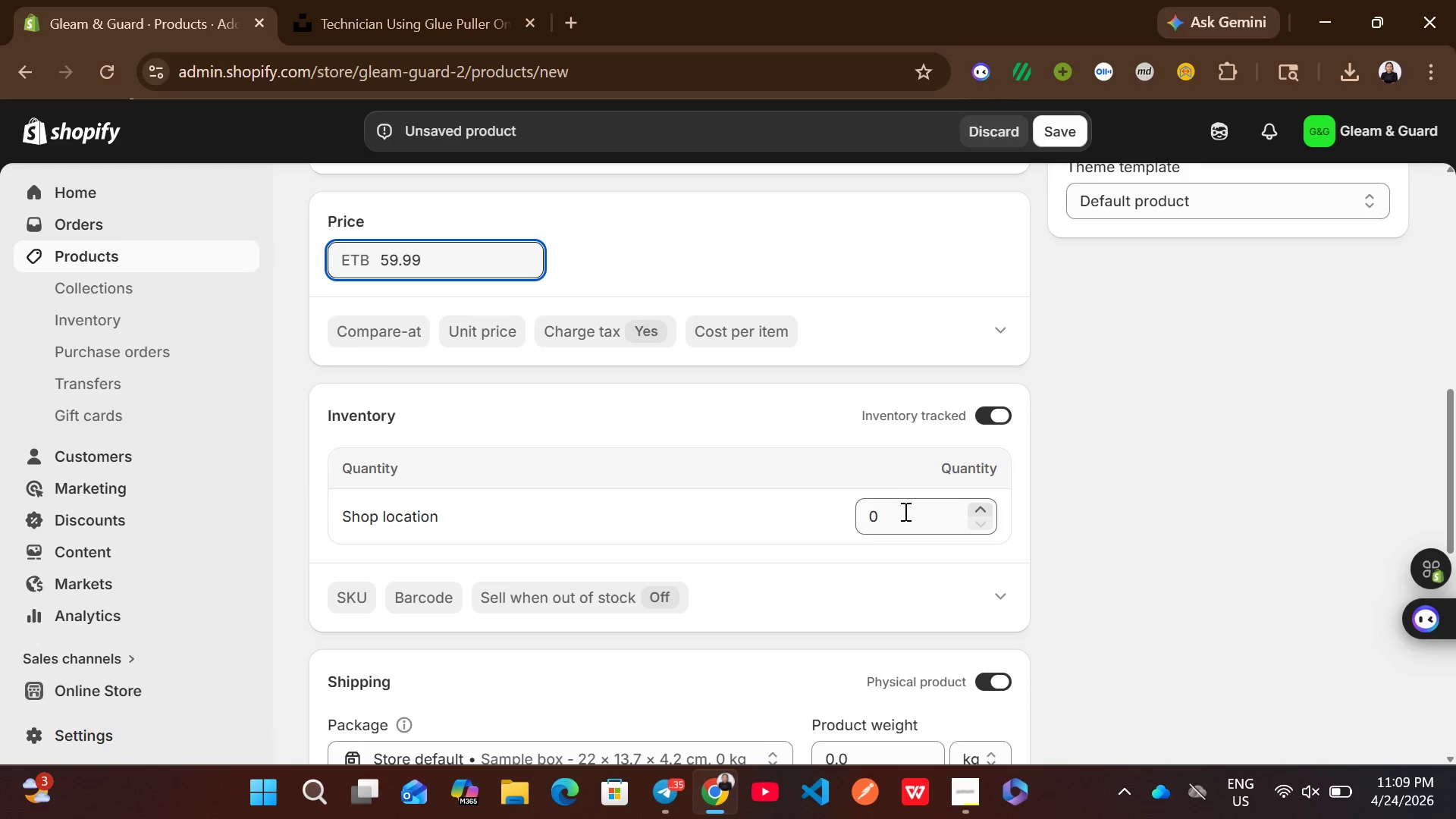 
left_click([905, 523])
 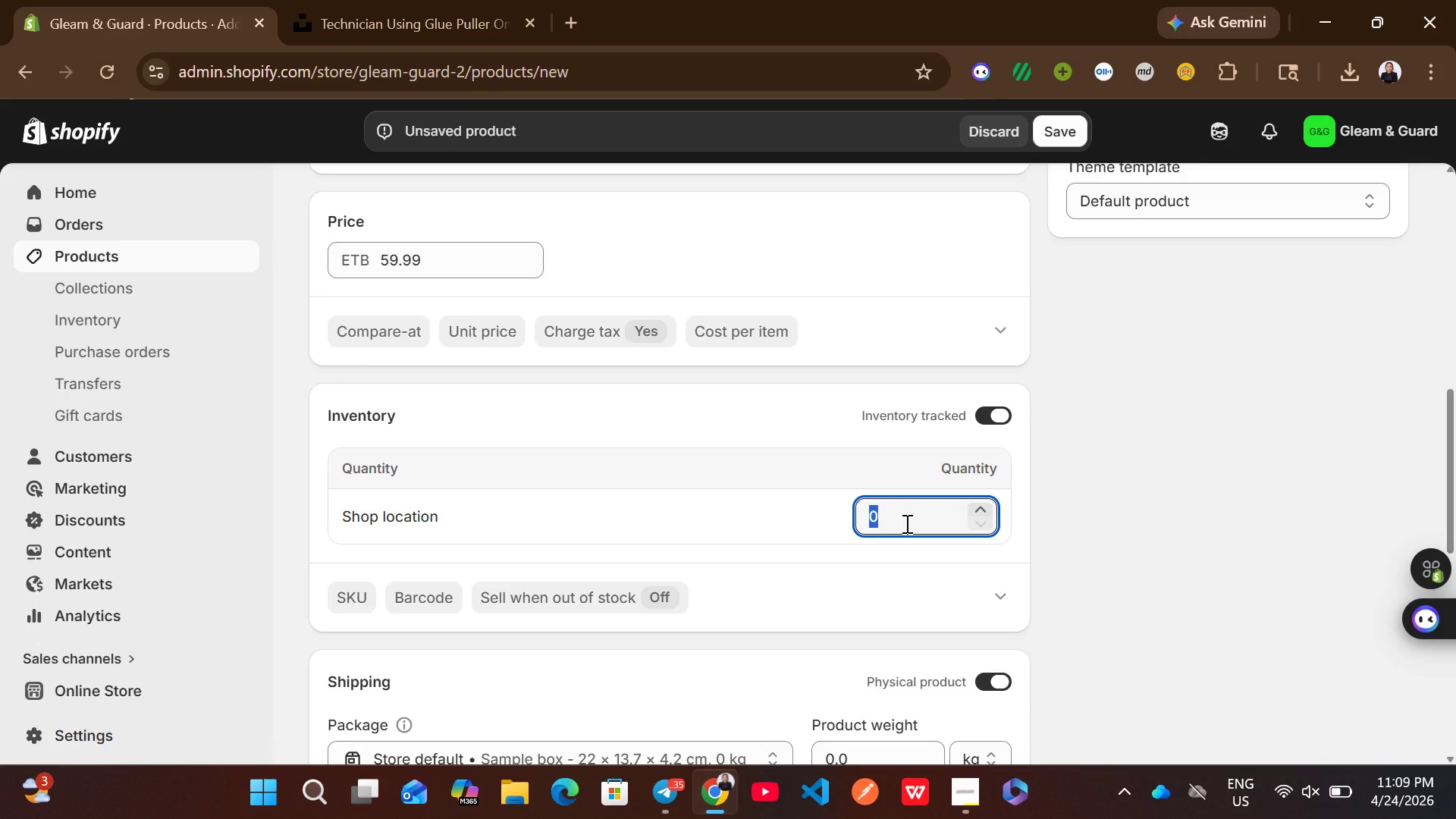 
type(40)
 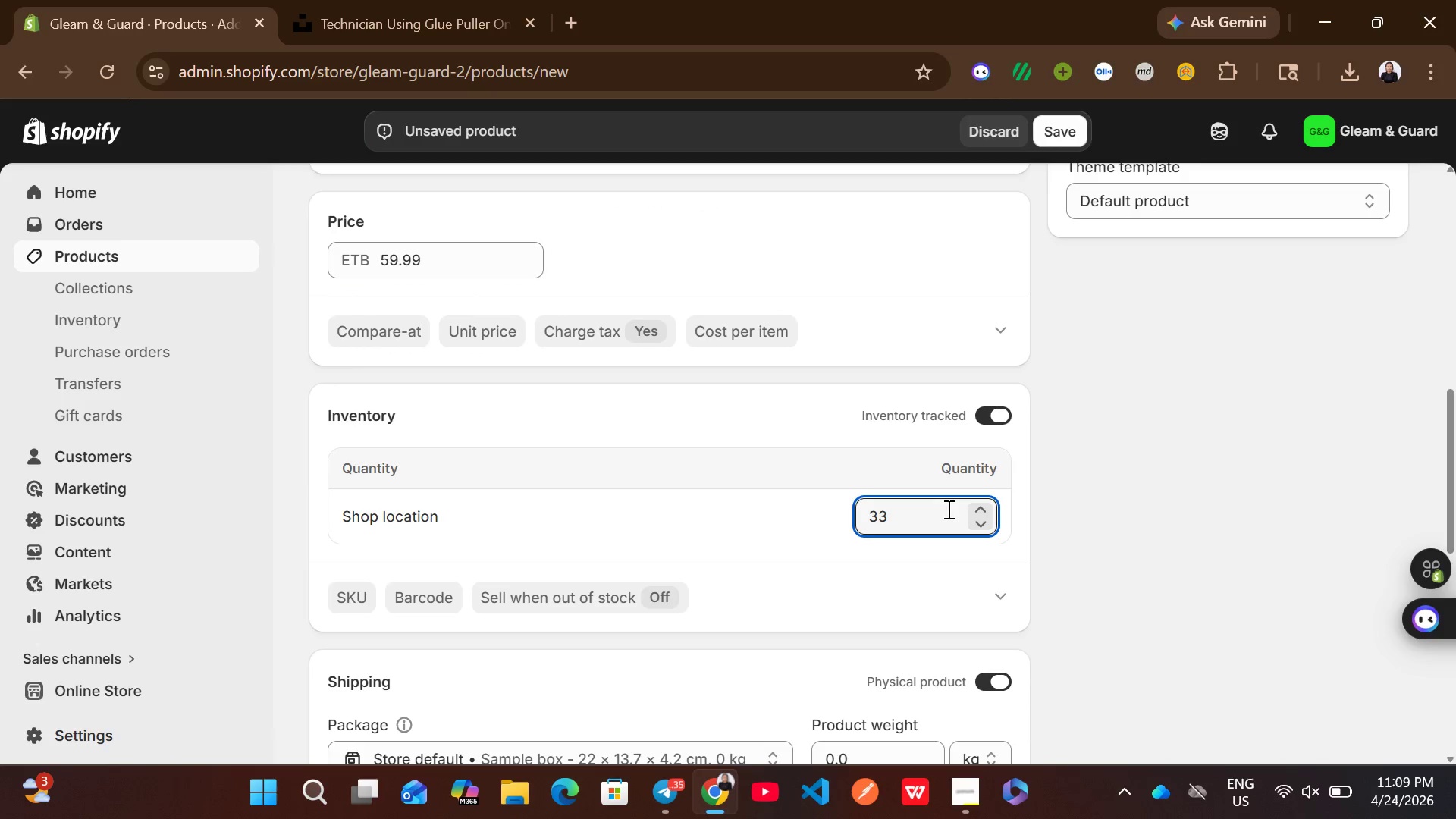 
key(Backspace)
key(Backspace)
type(49)
key(Backspace)
type(0)
 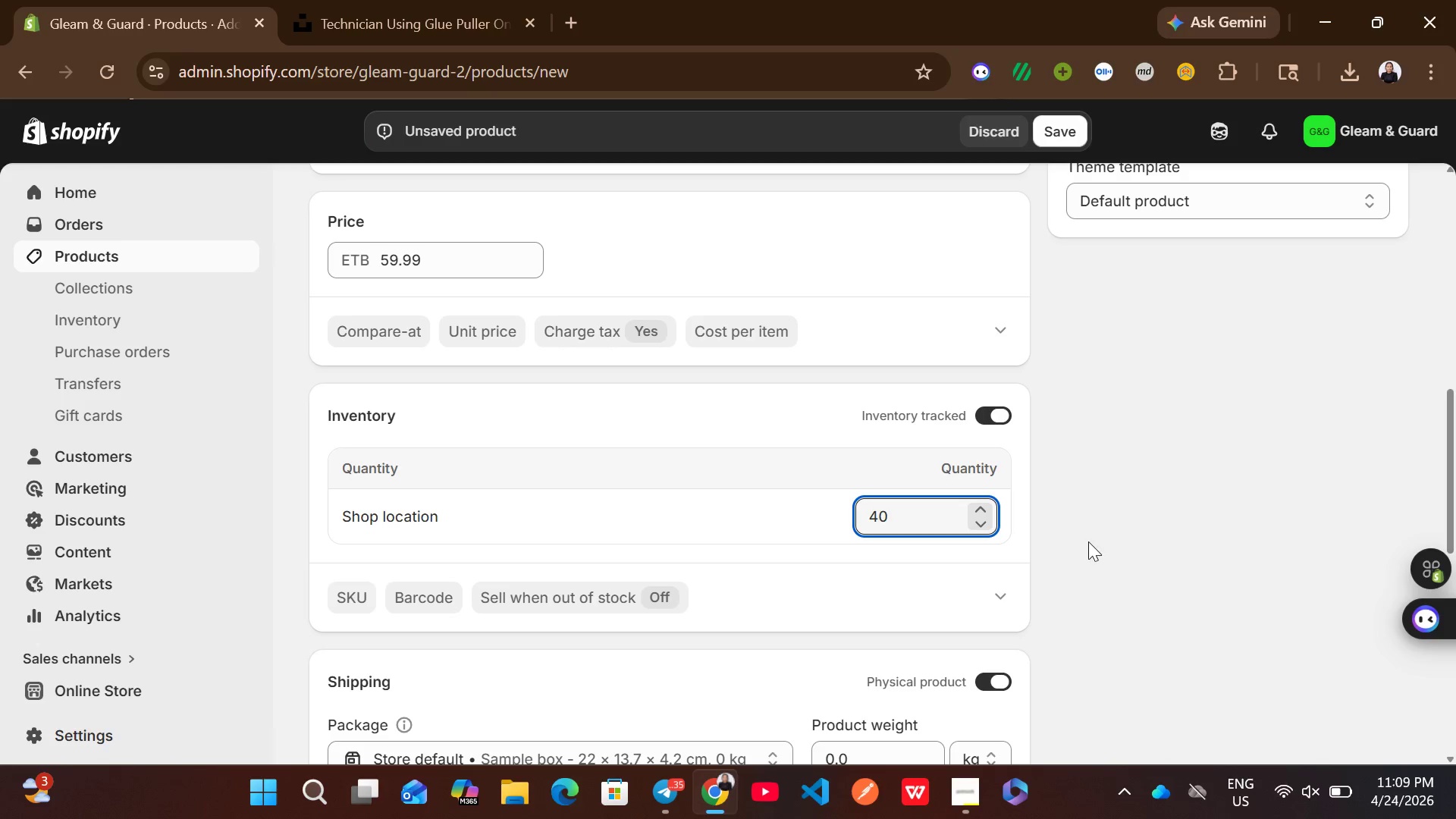 
left_click([1088, 541])
 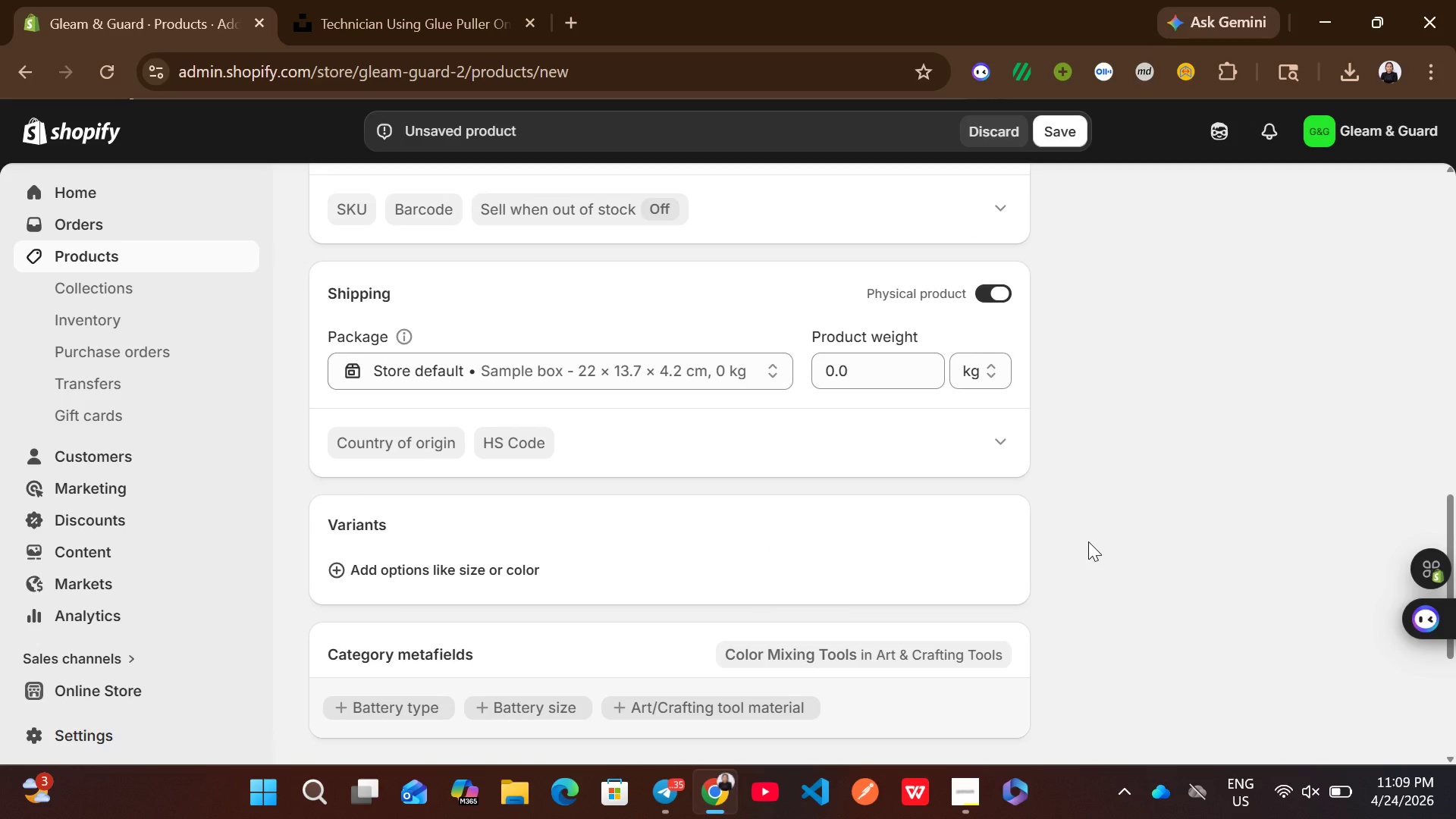 
wait(11.94)
 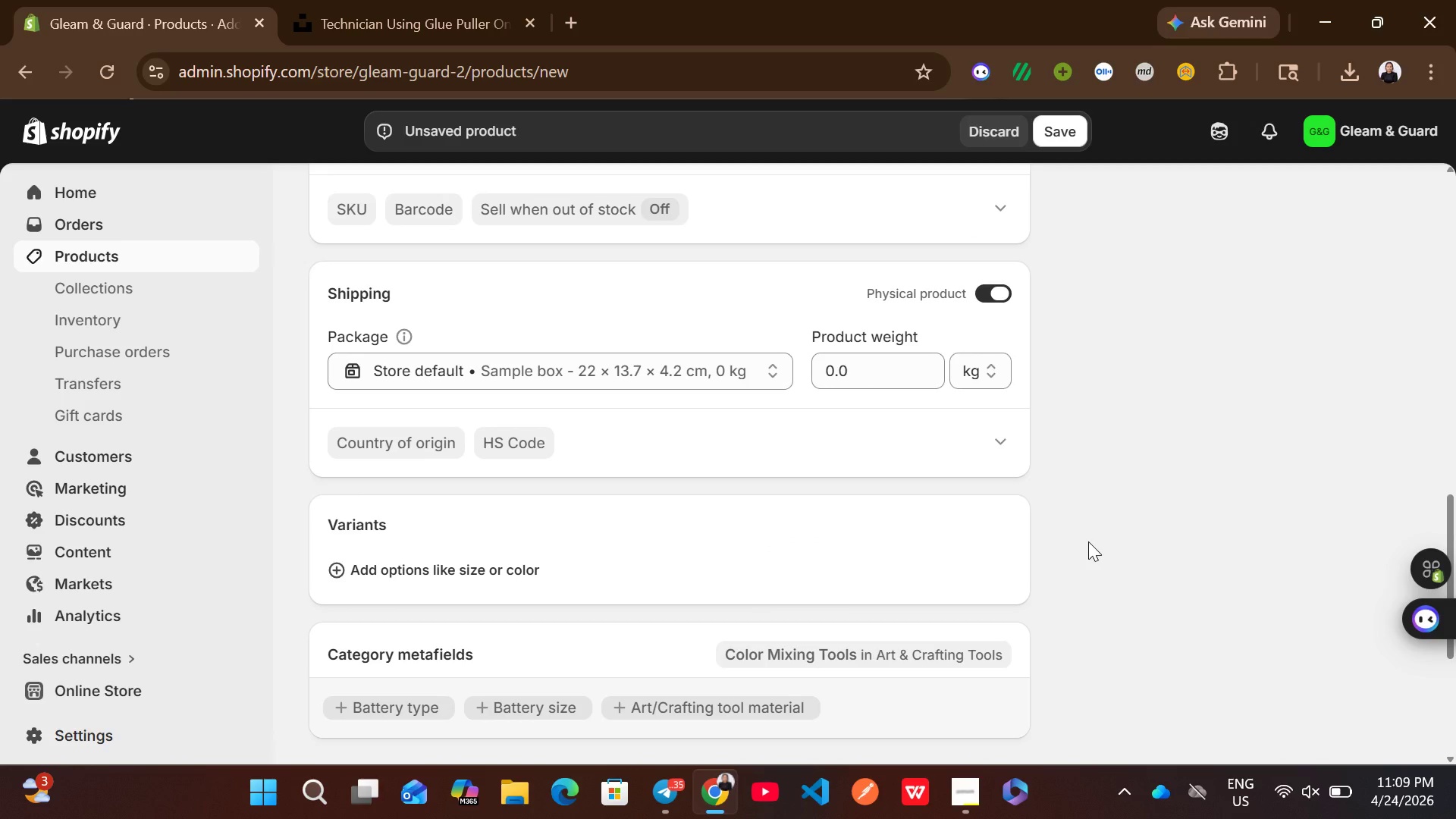 
left_click([342, 265])
 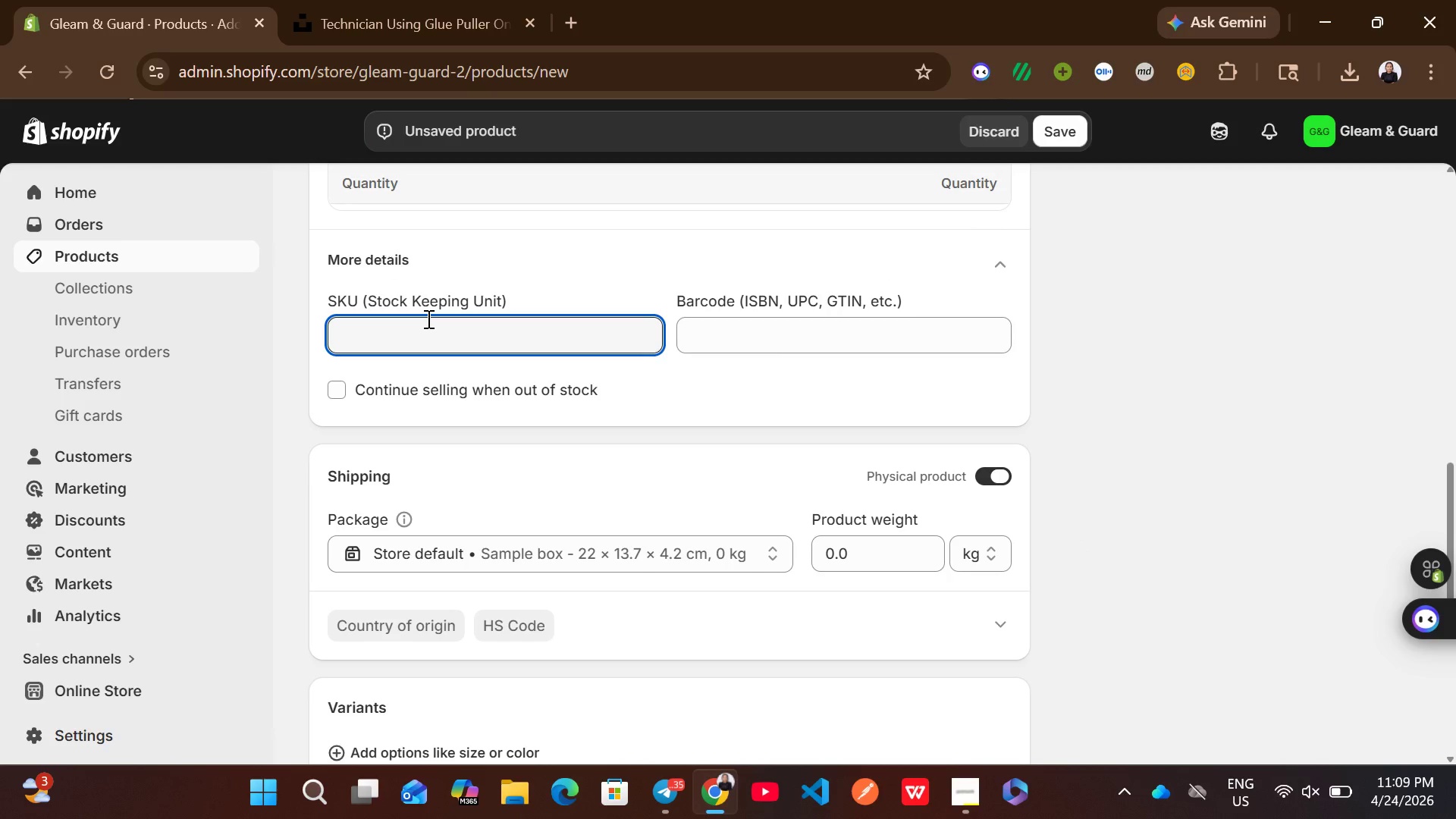 
wait(6.34)
 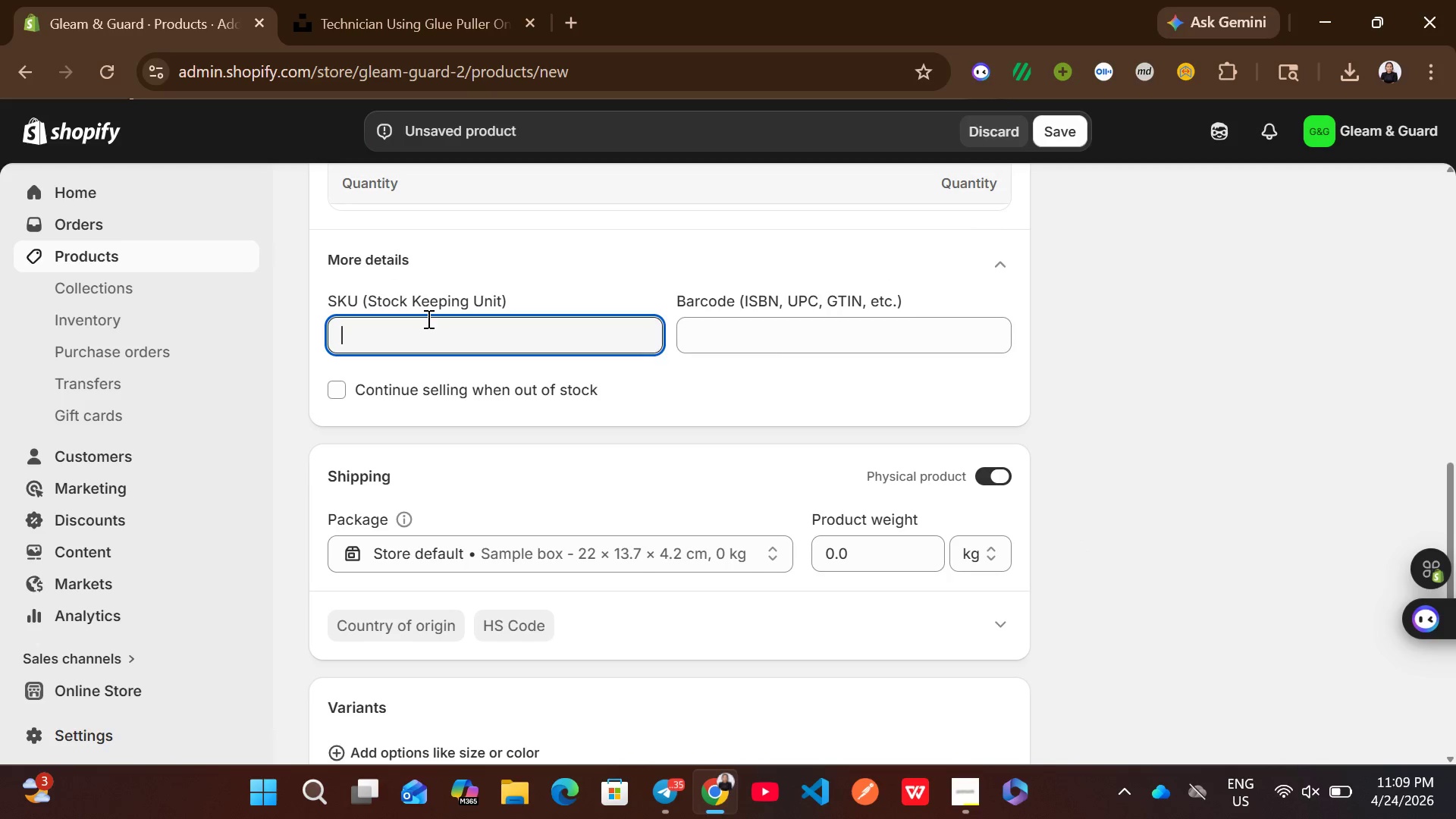 
type(PL)
 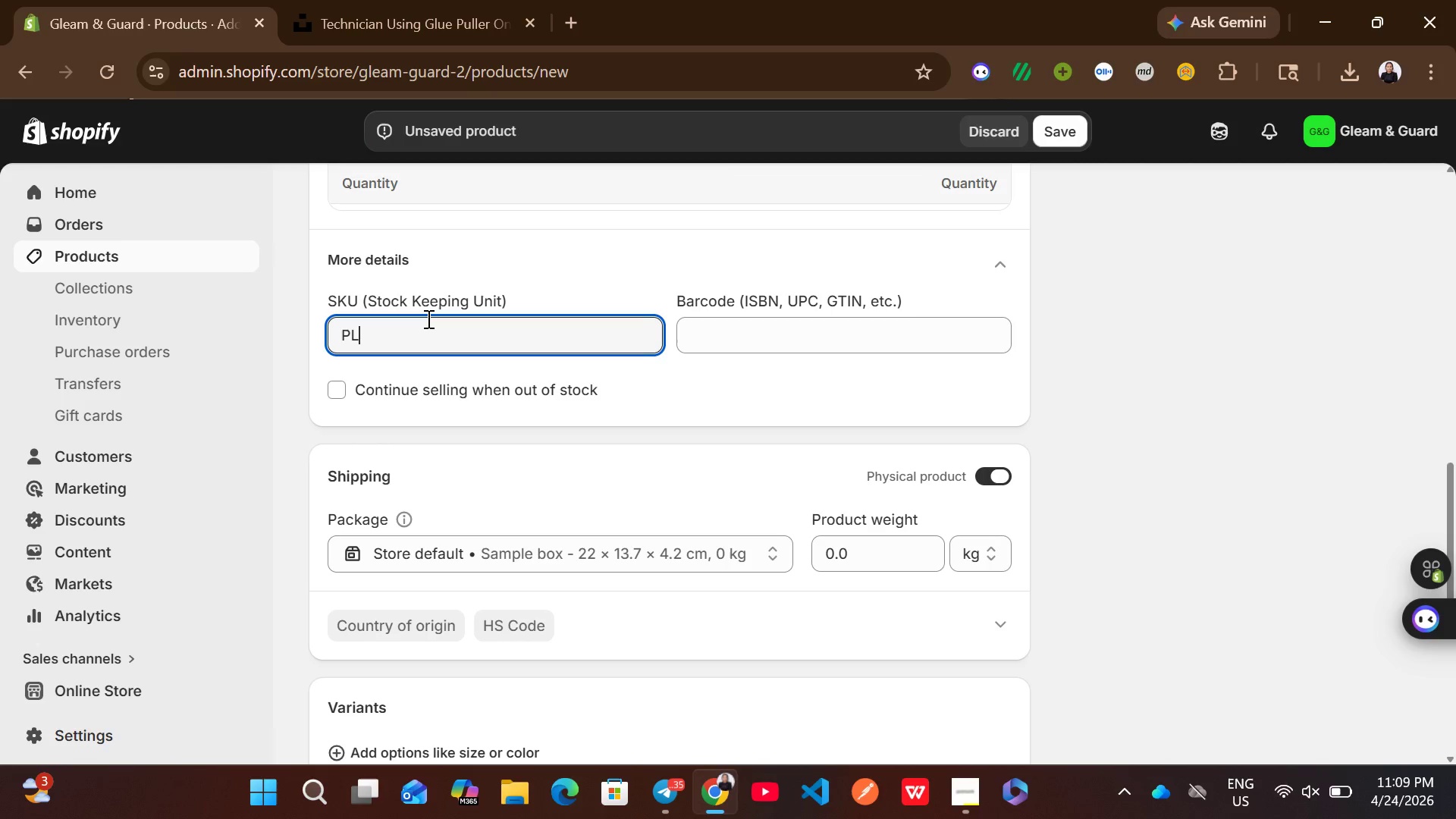 
wait(7.58)
 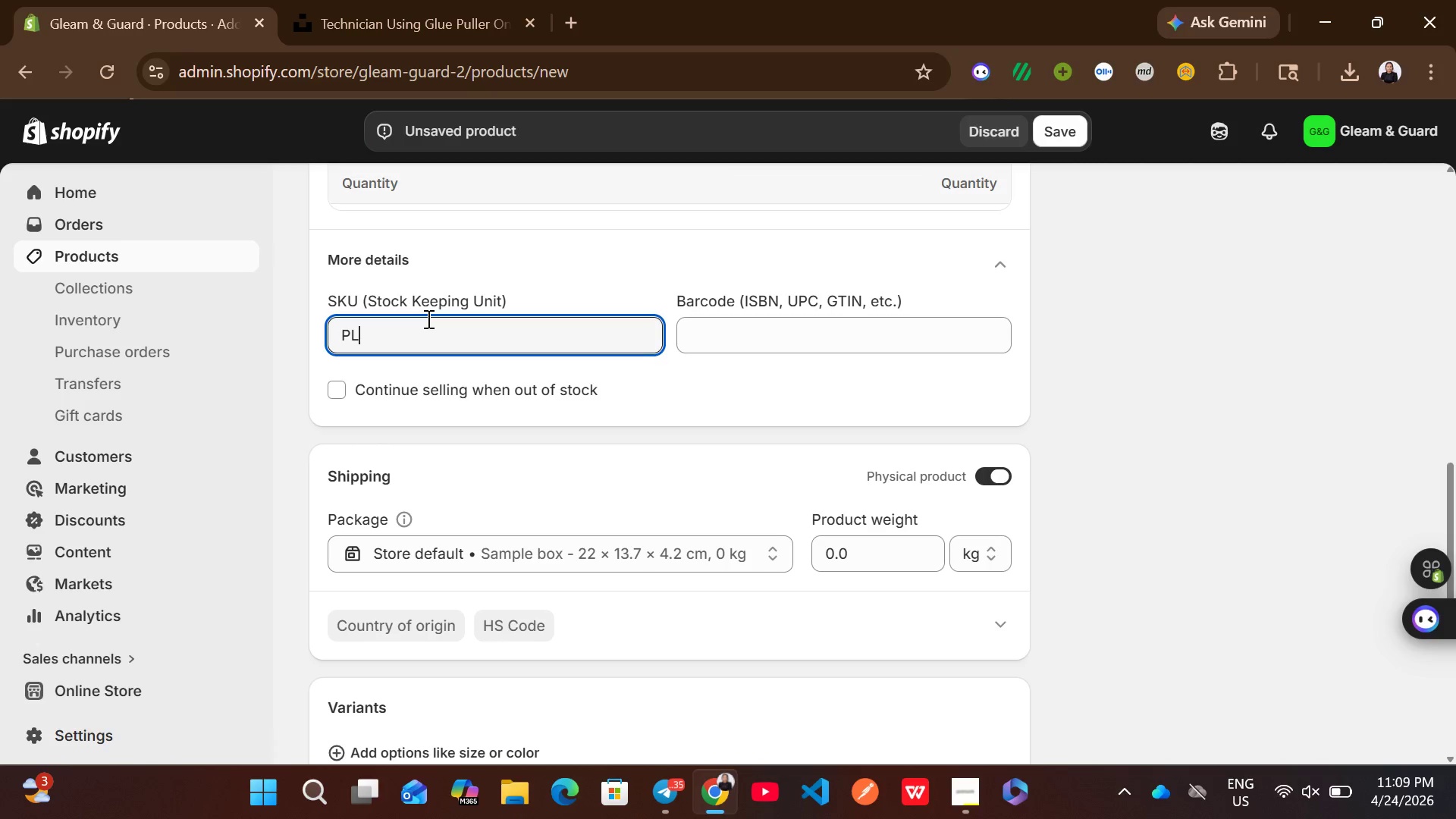 
type(VDMS-02)
 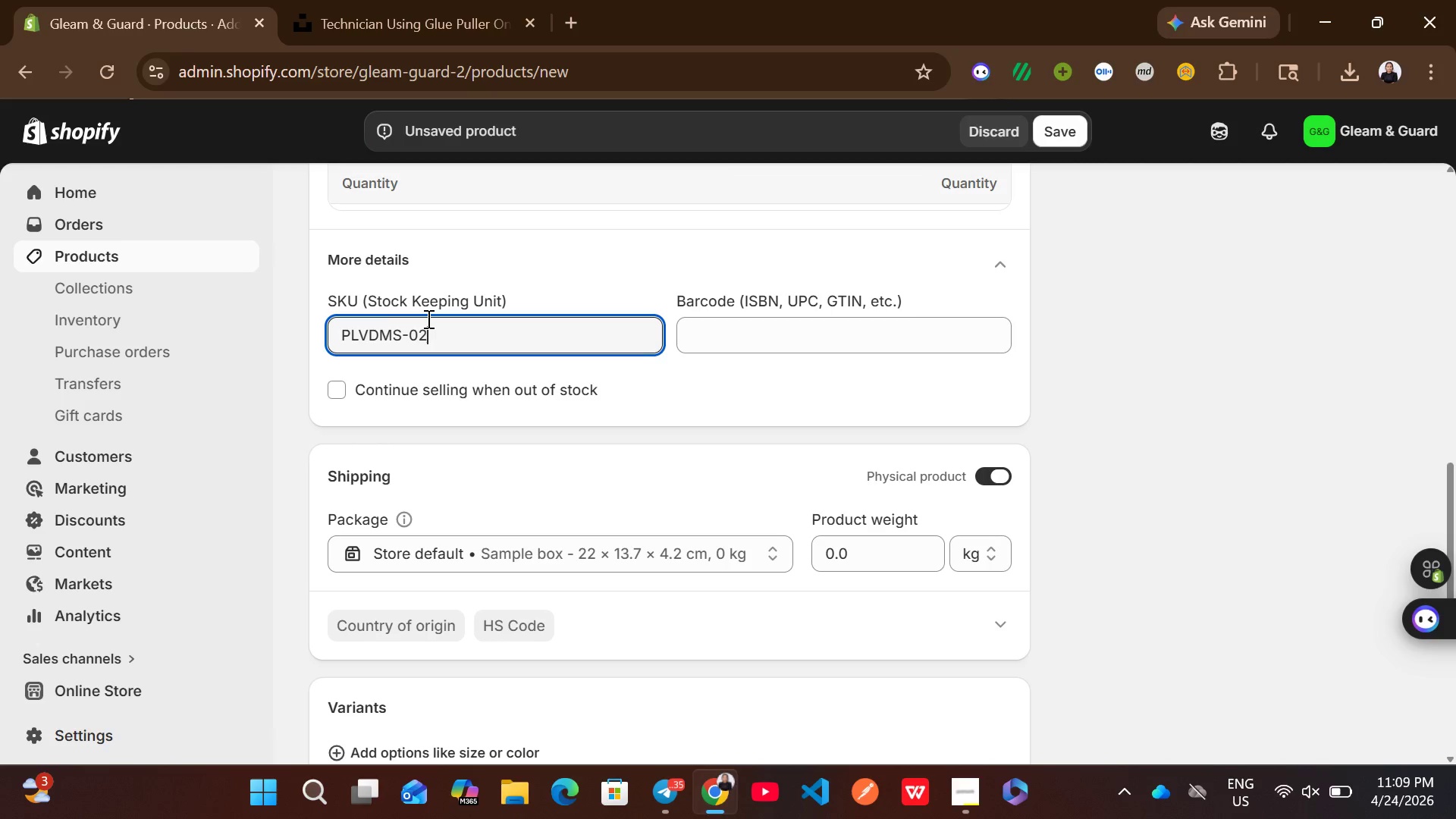 
wait(6.19)
 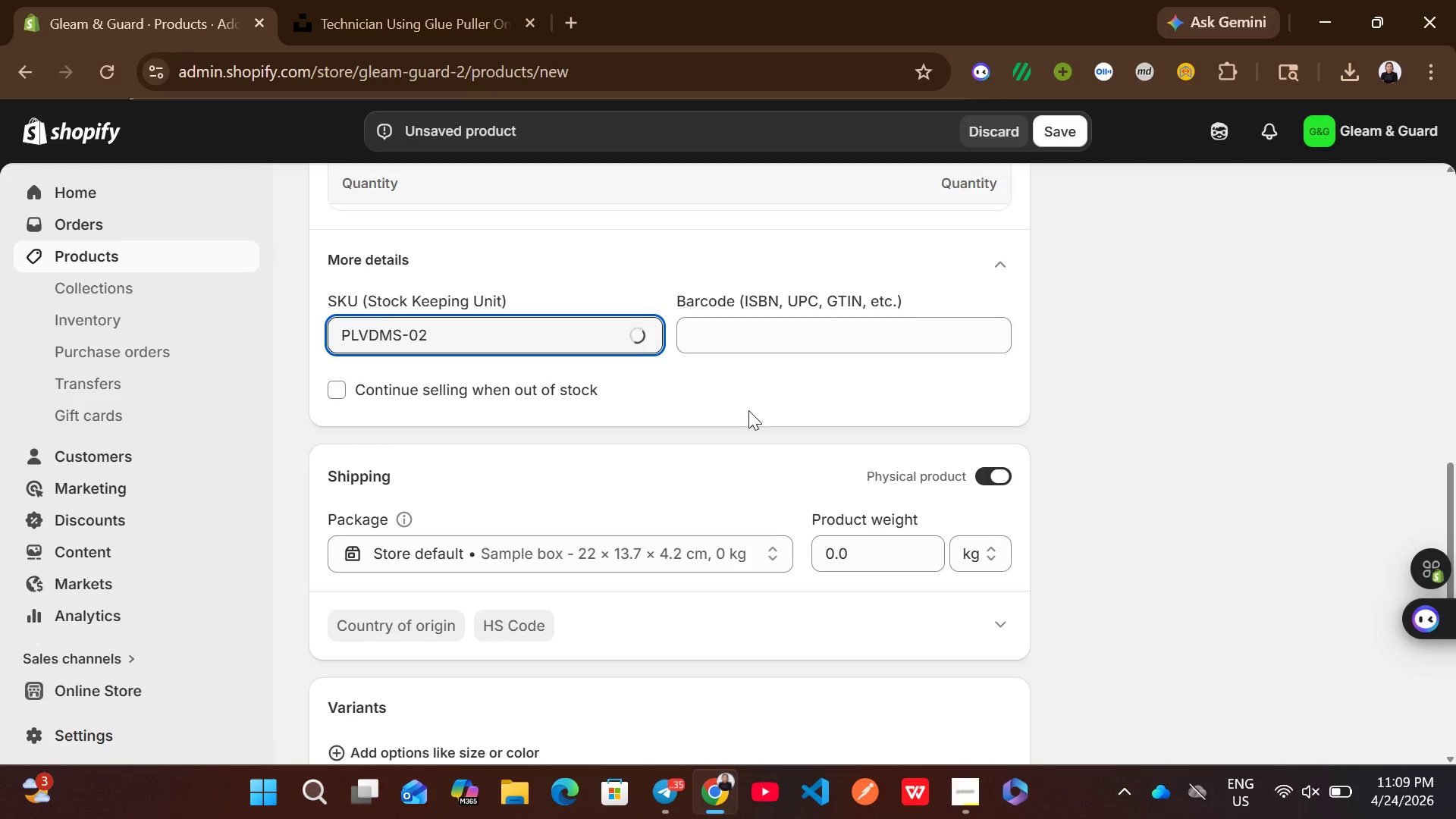 
left_click([1037, 432])
 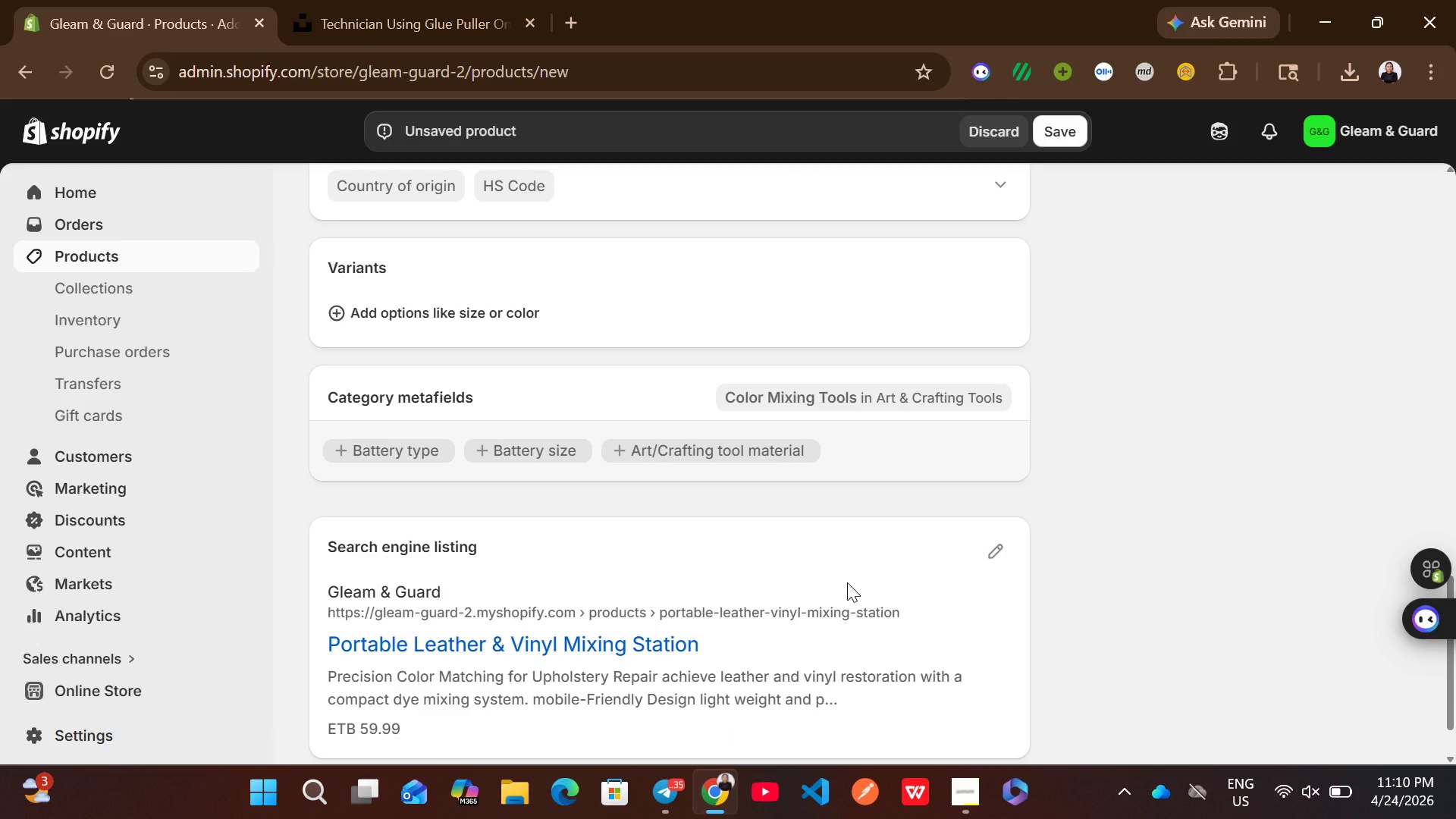 
left_click([1006, 554])
 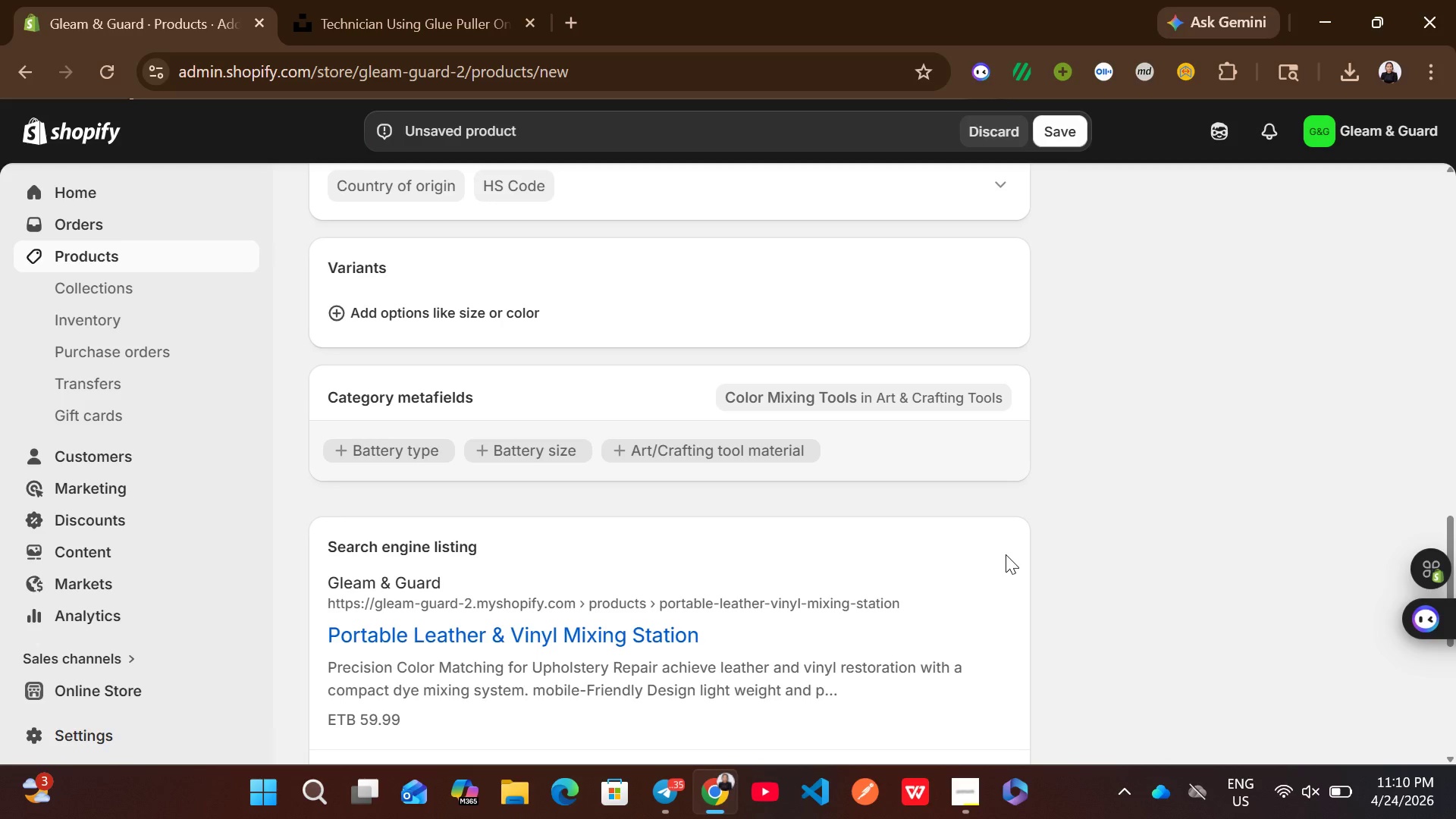 
wait(17.72)
 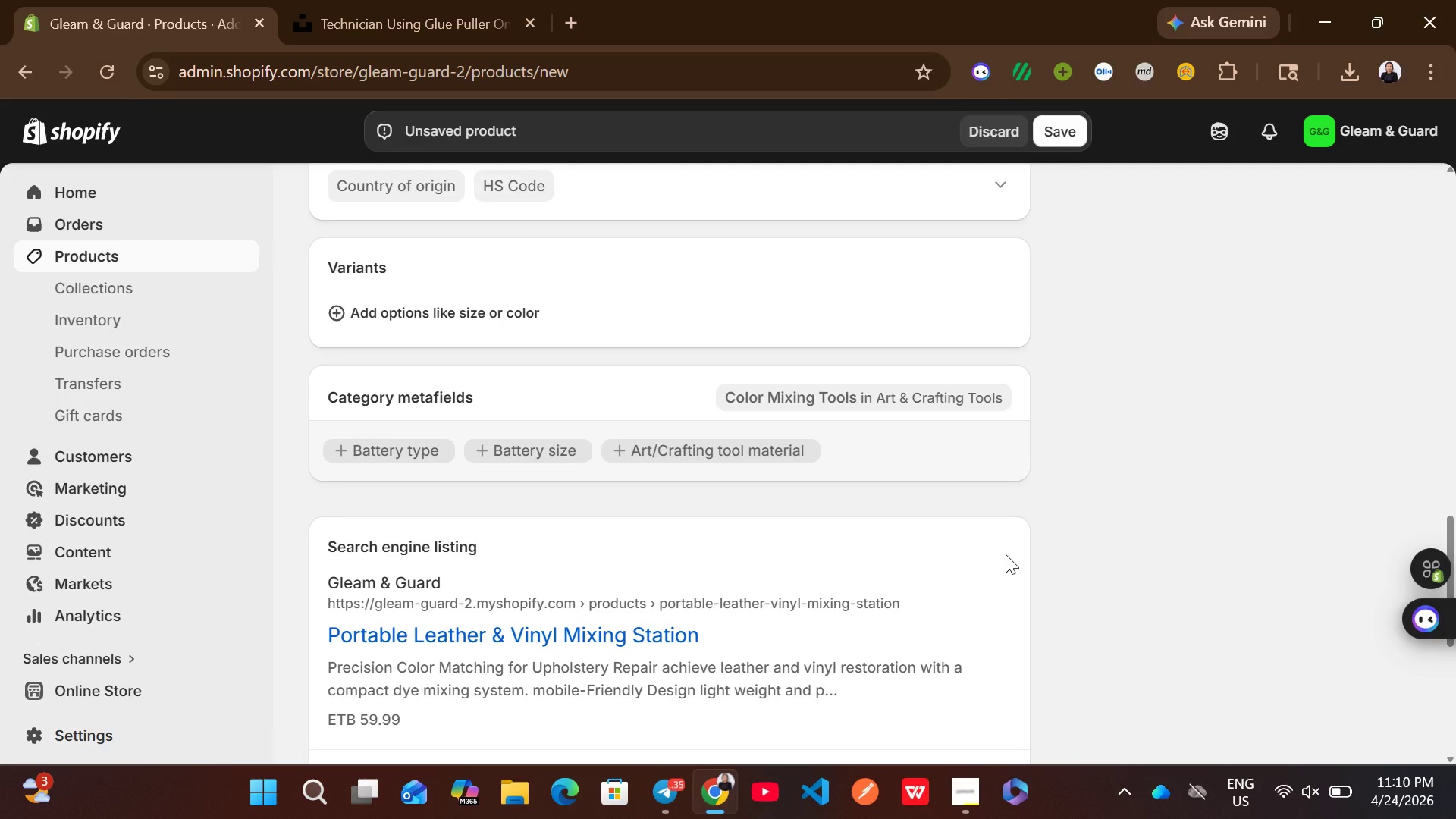 
type(Portable )
 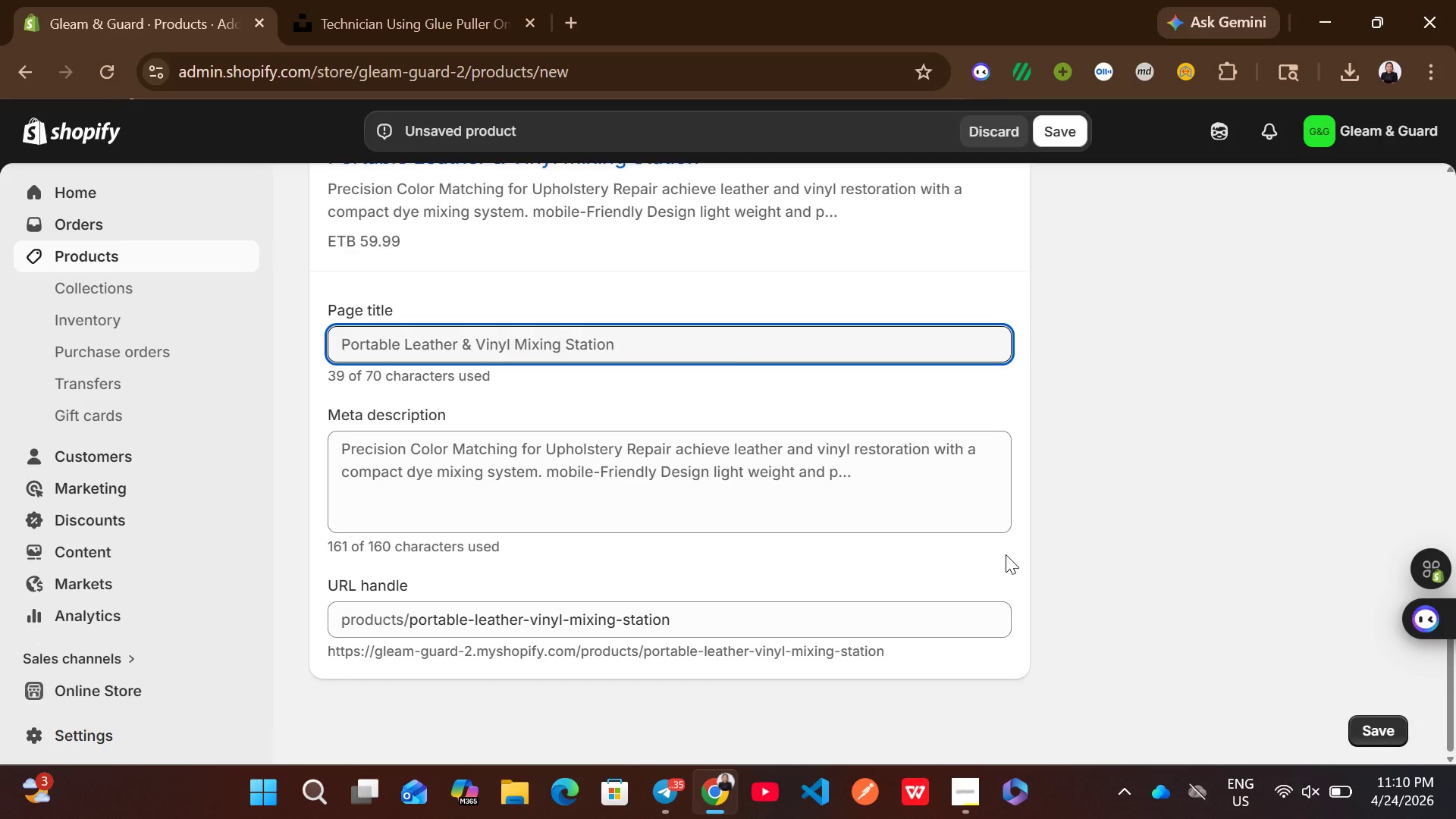 
hold_key(key=ShiftLeft, duration=0.59)
 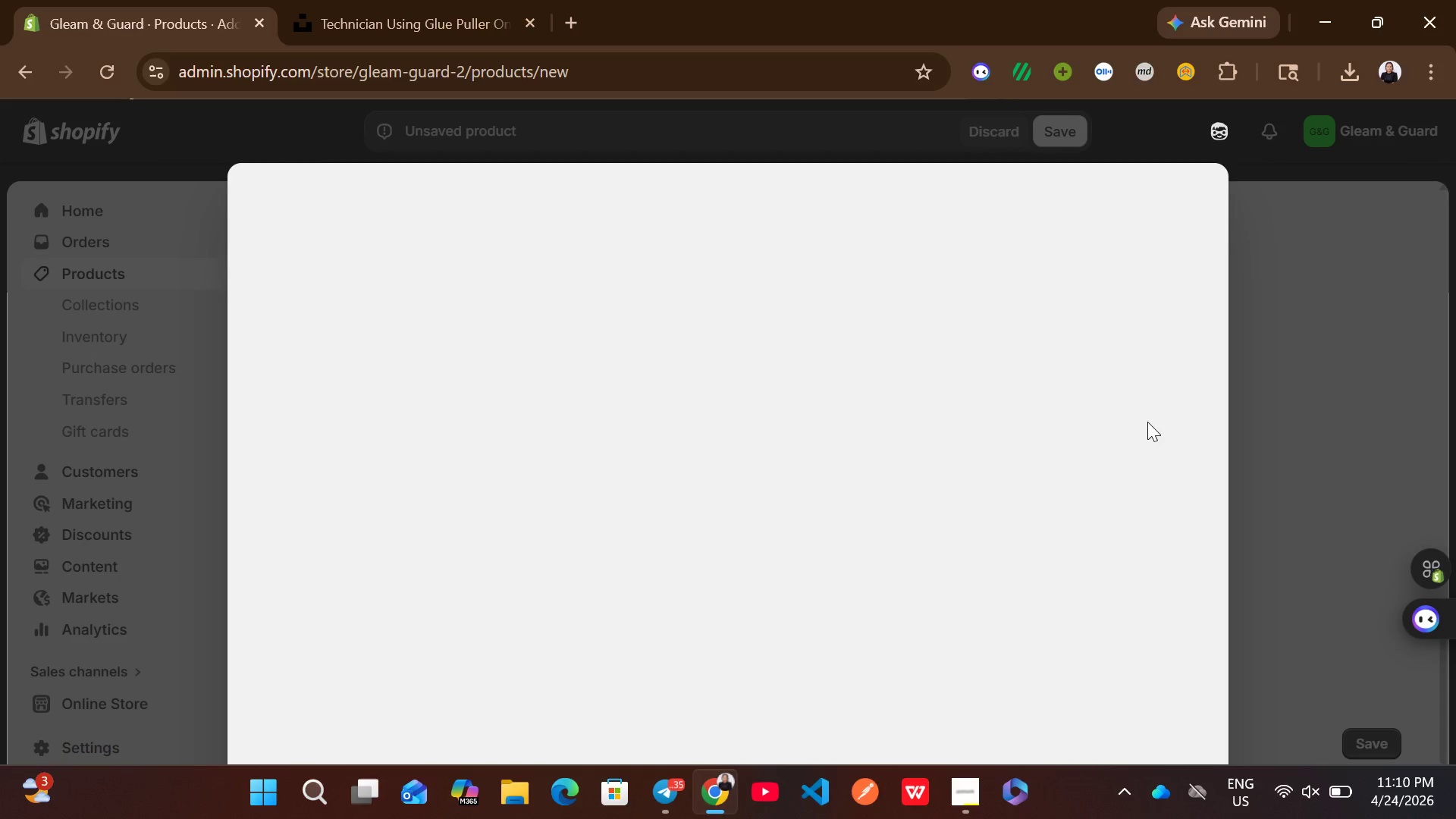 
left_click([1310, 410])
 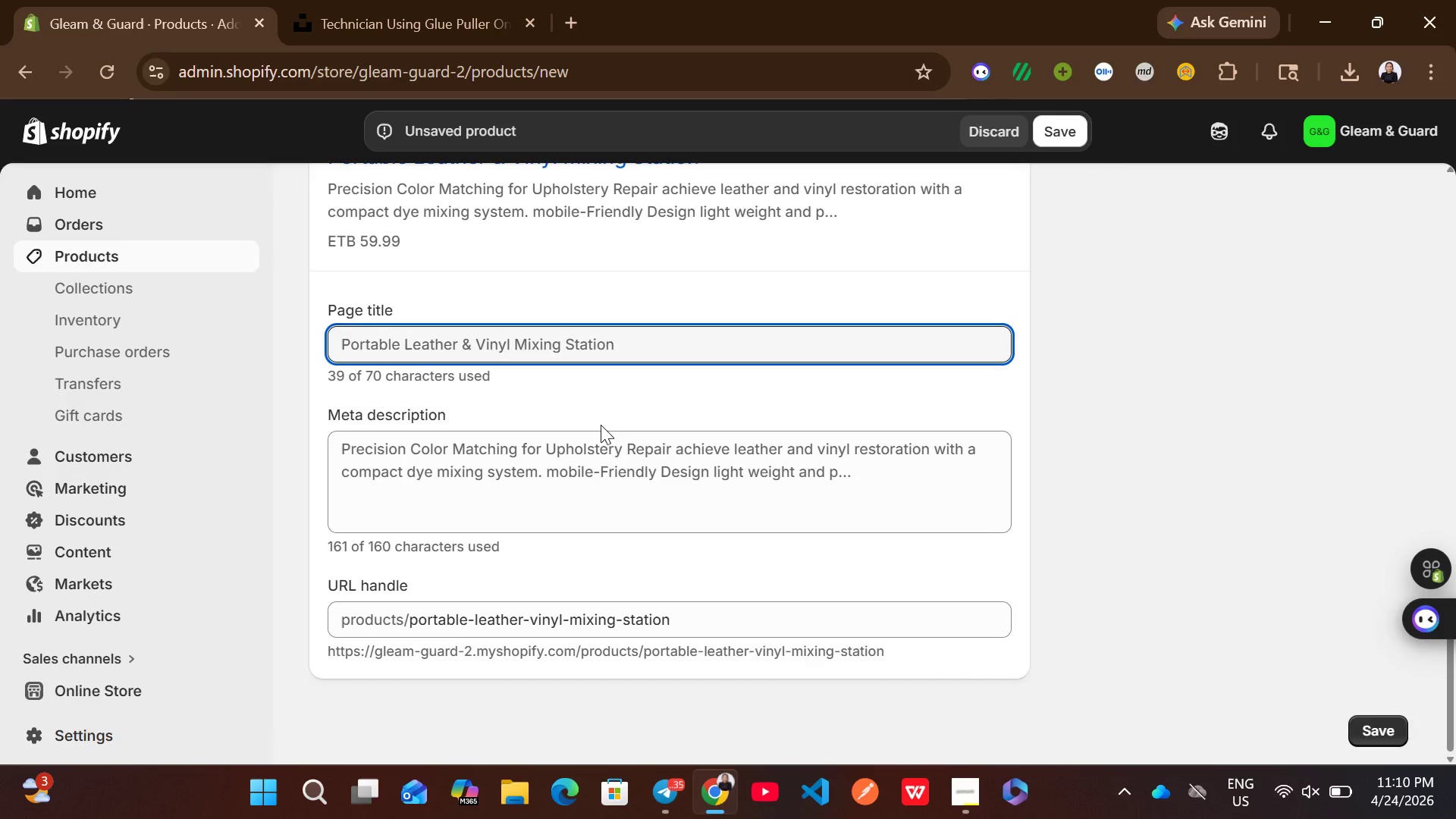 
left_click([661, 329])
 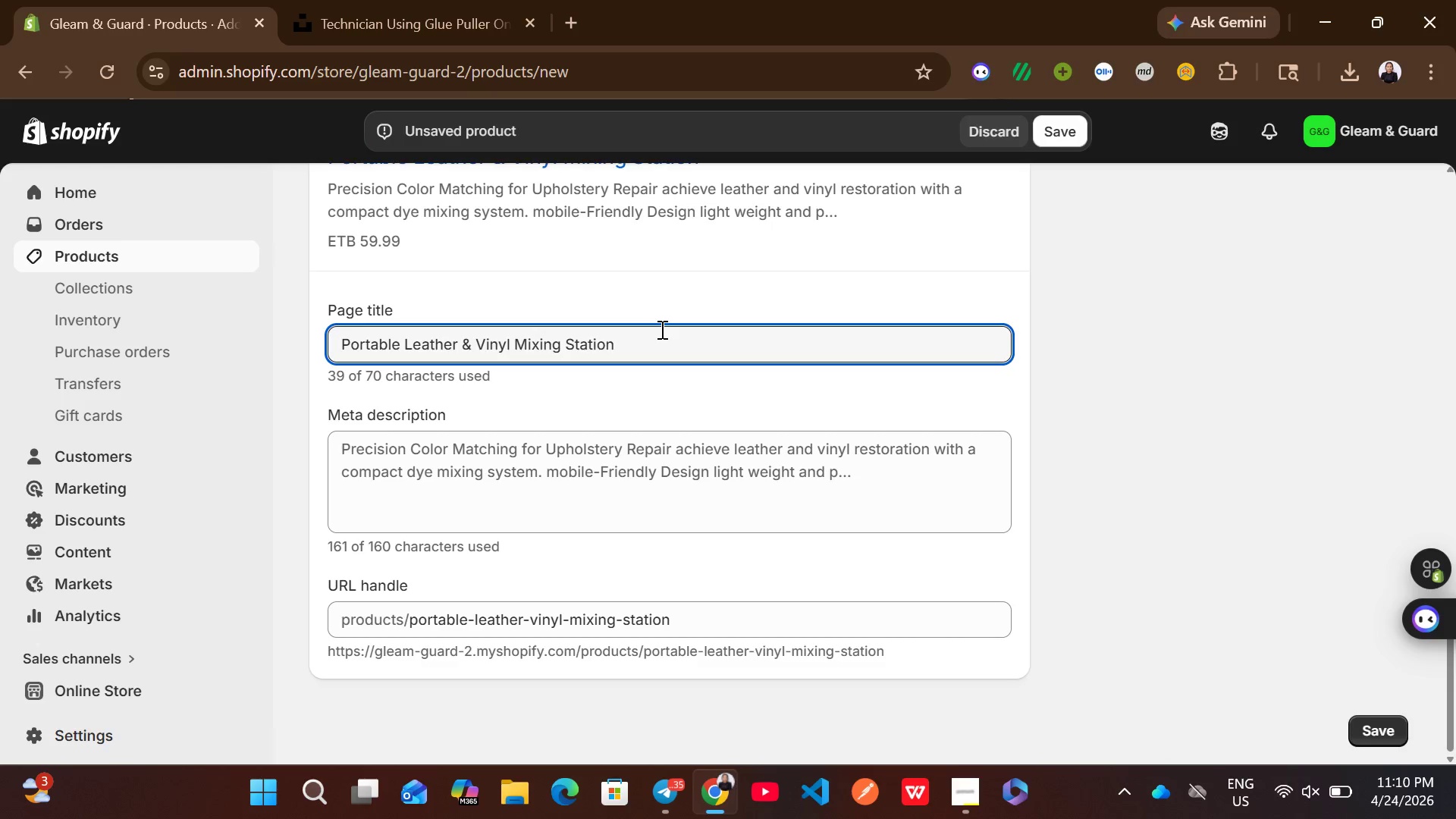 
key(Control+ControlLeft)
 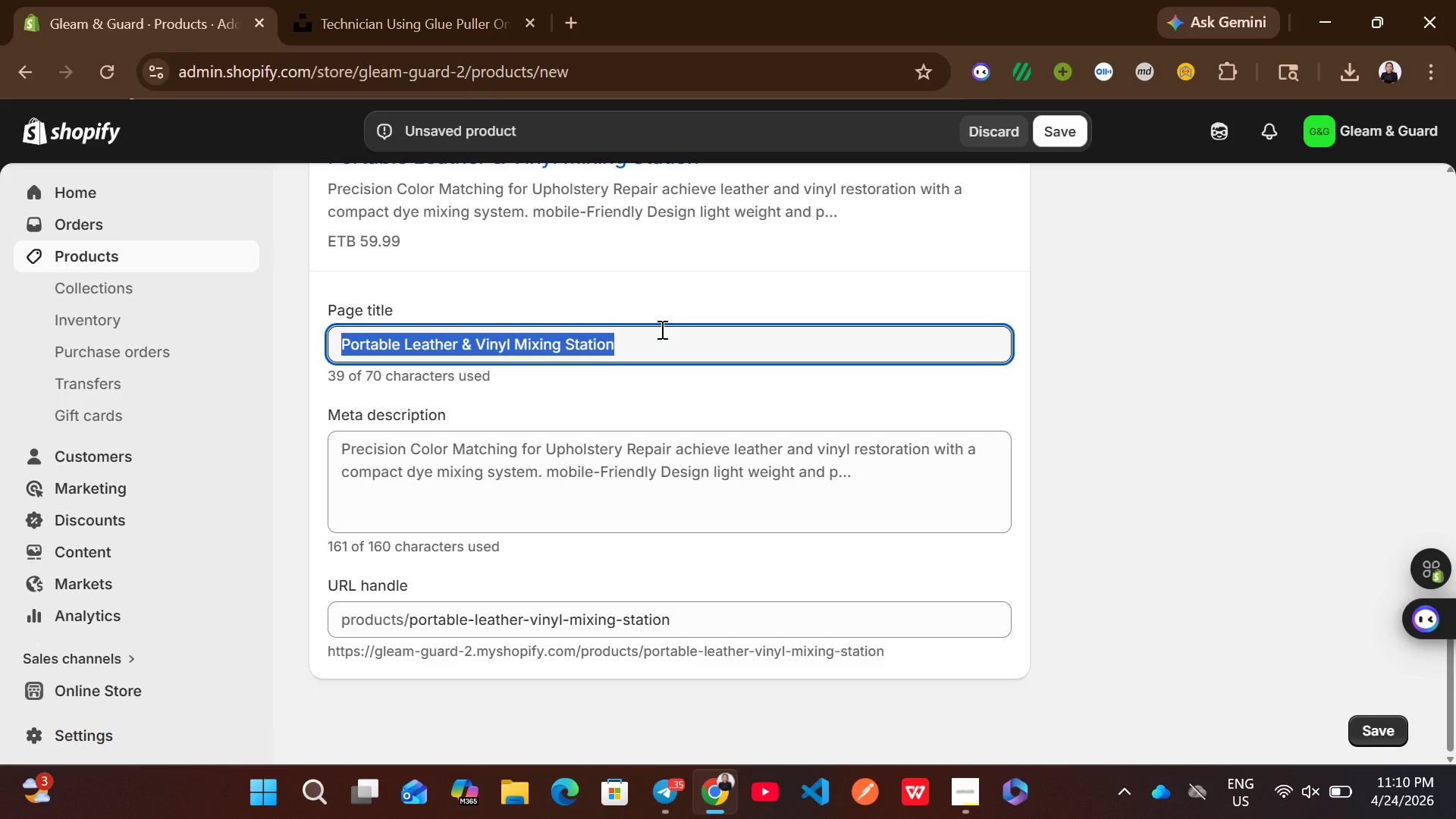 
key(Control+A)
 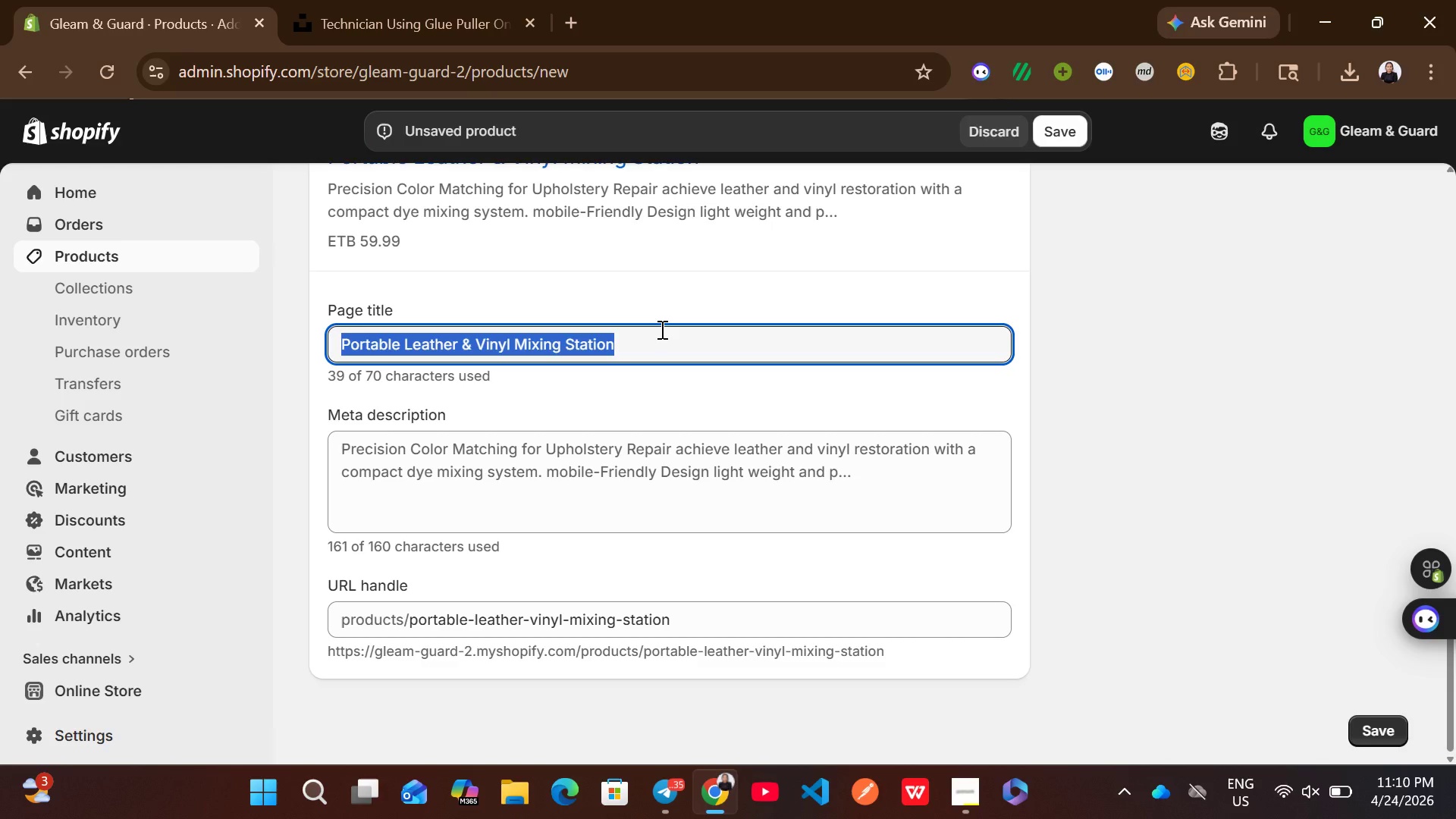 
type(Portable )
 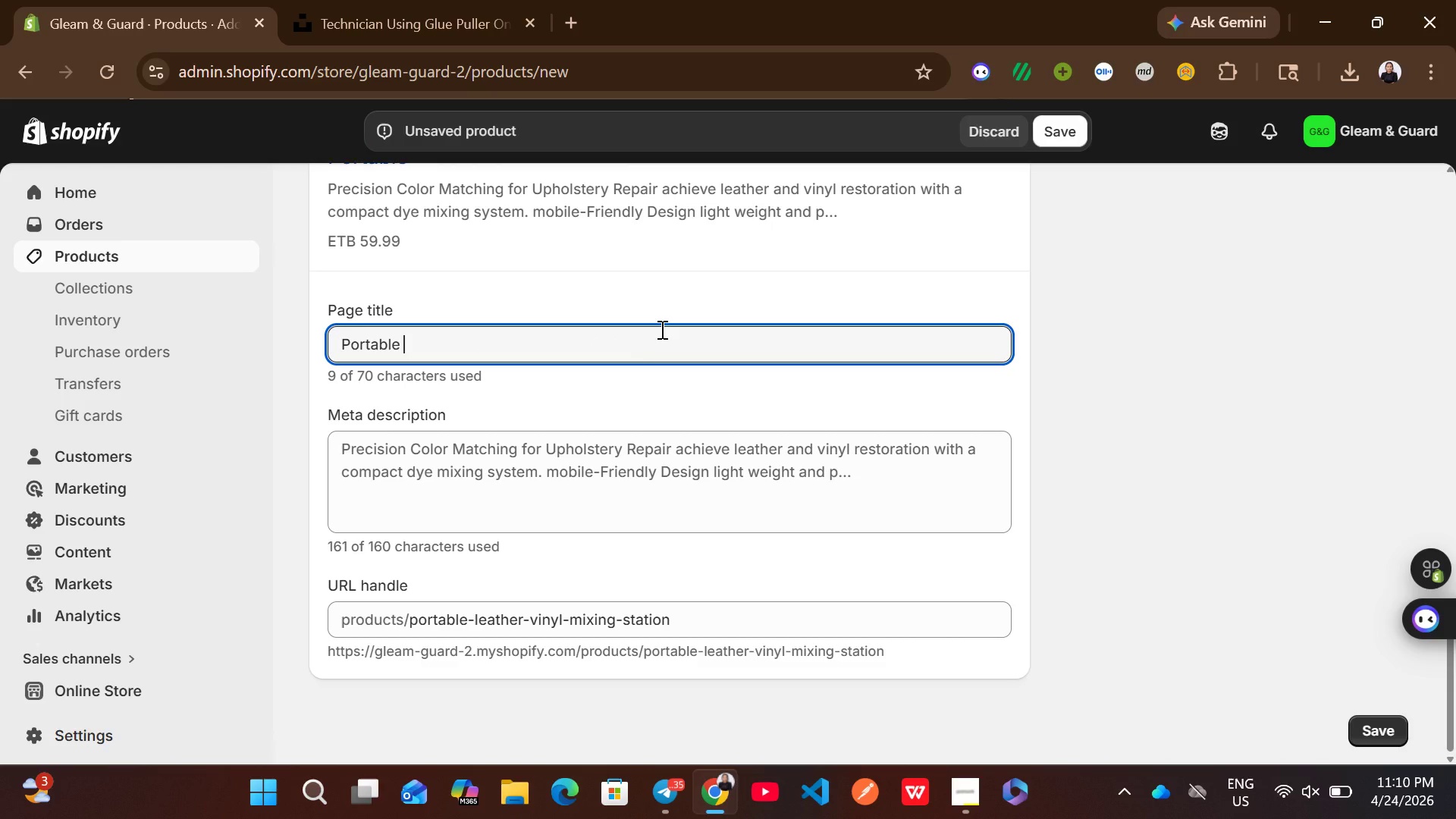 
type(Leather and Viny )
 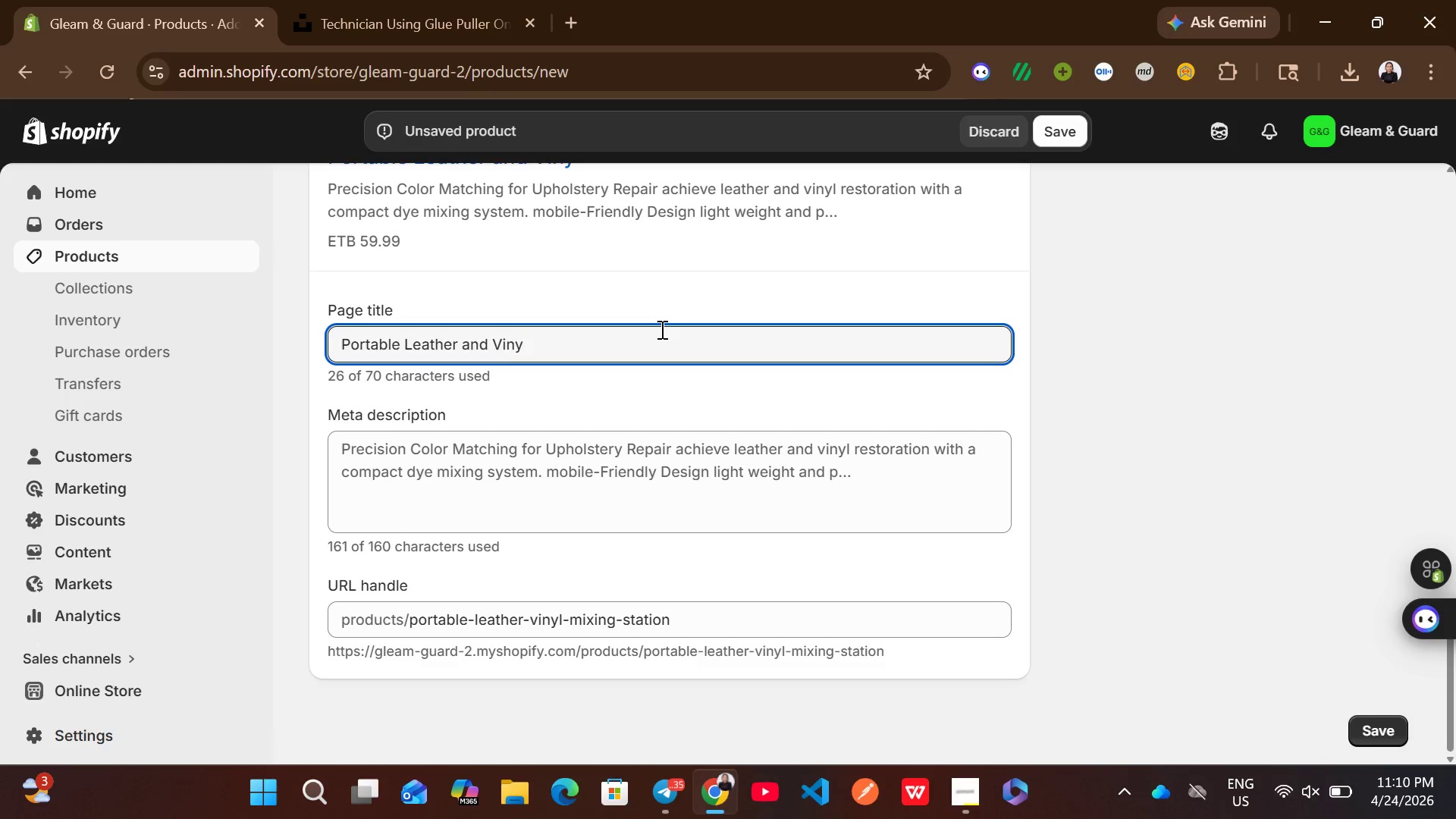 
wait(7.12)
 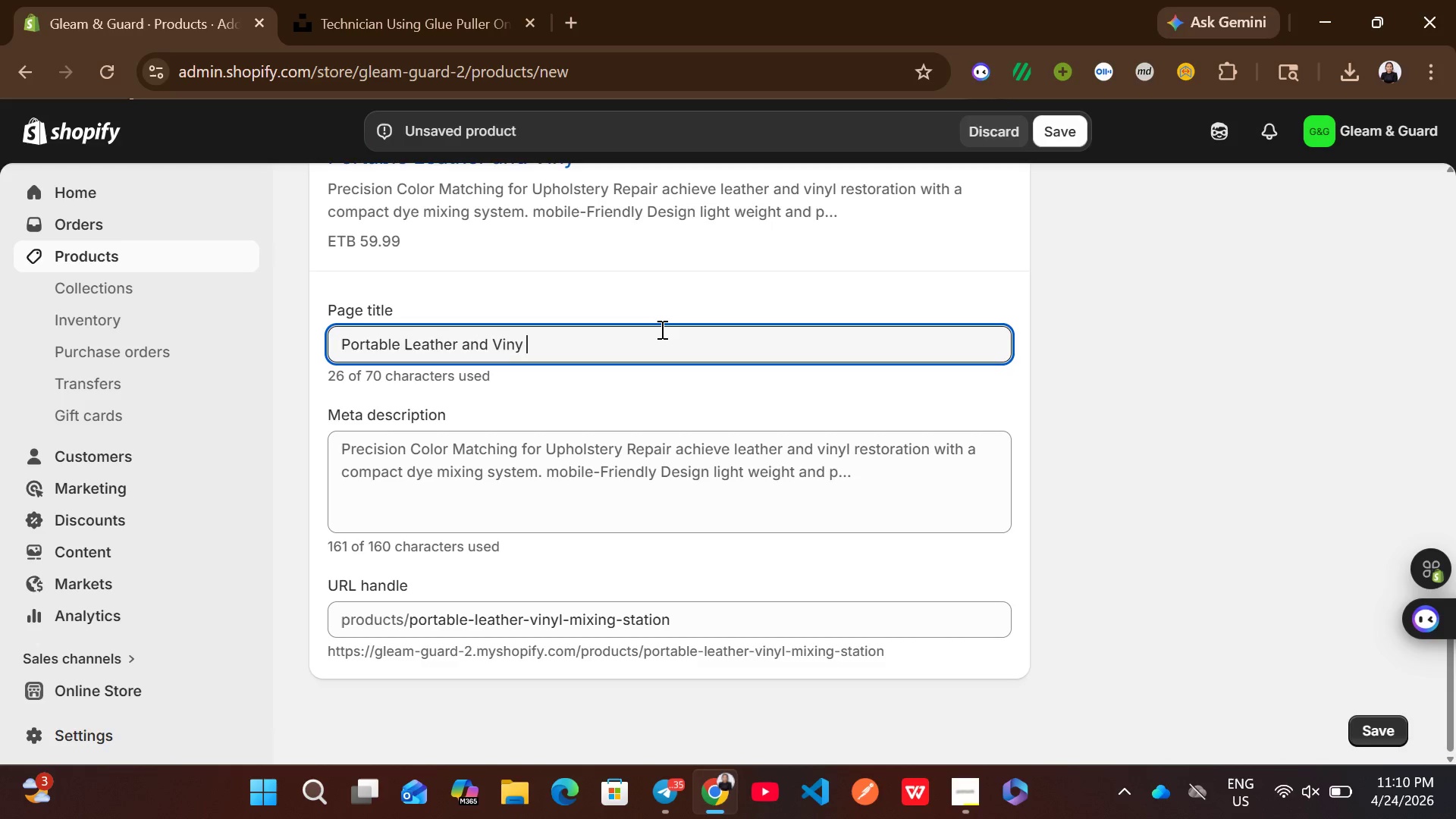 
key(Backspace)
type(l Dye Mixing Station)
 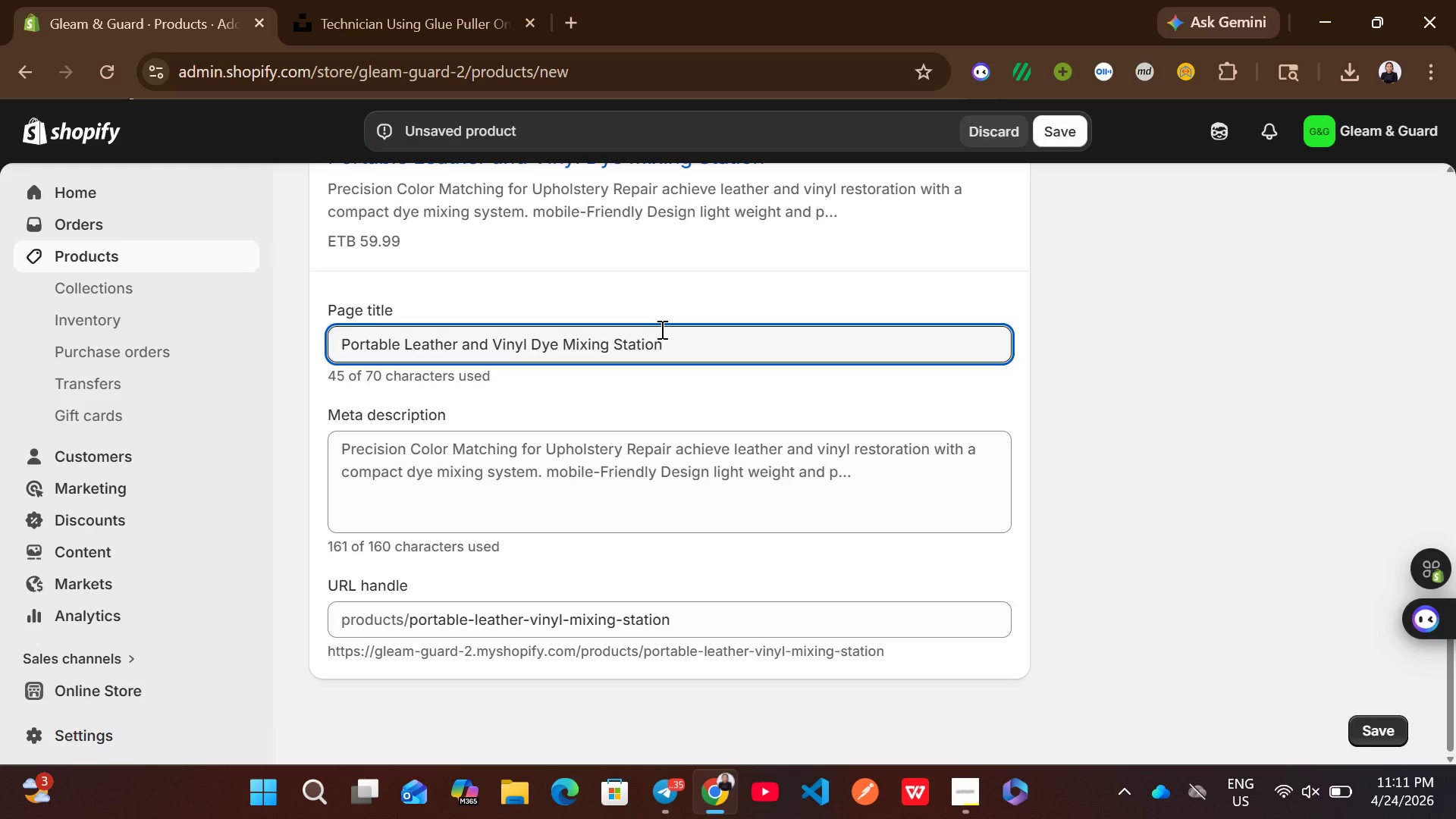 
wait(6.69)
 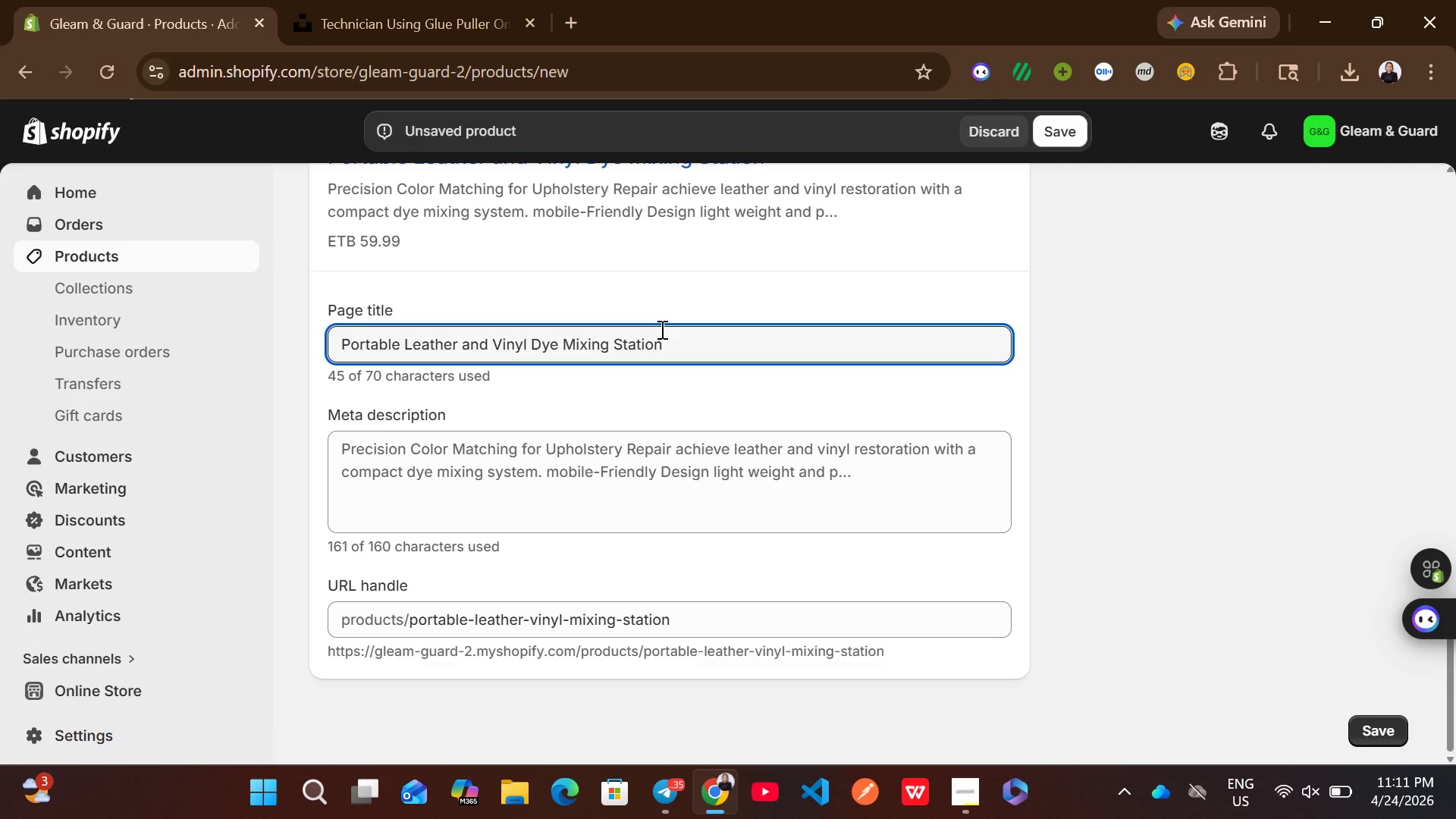 
left_click([642, 499])
 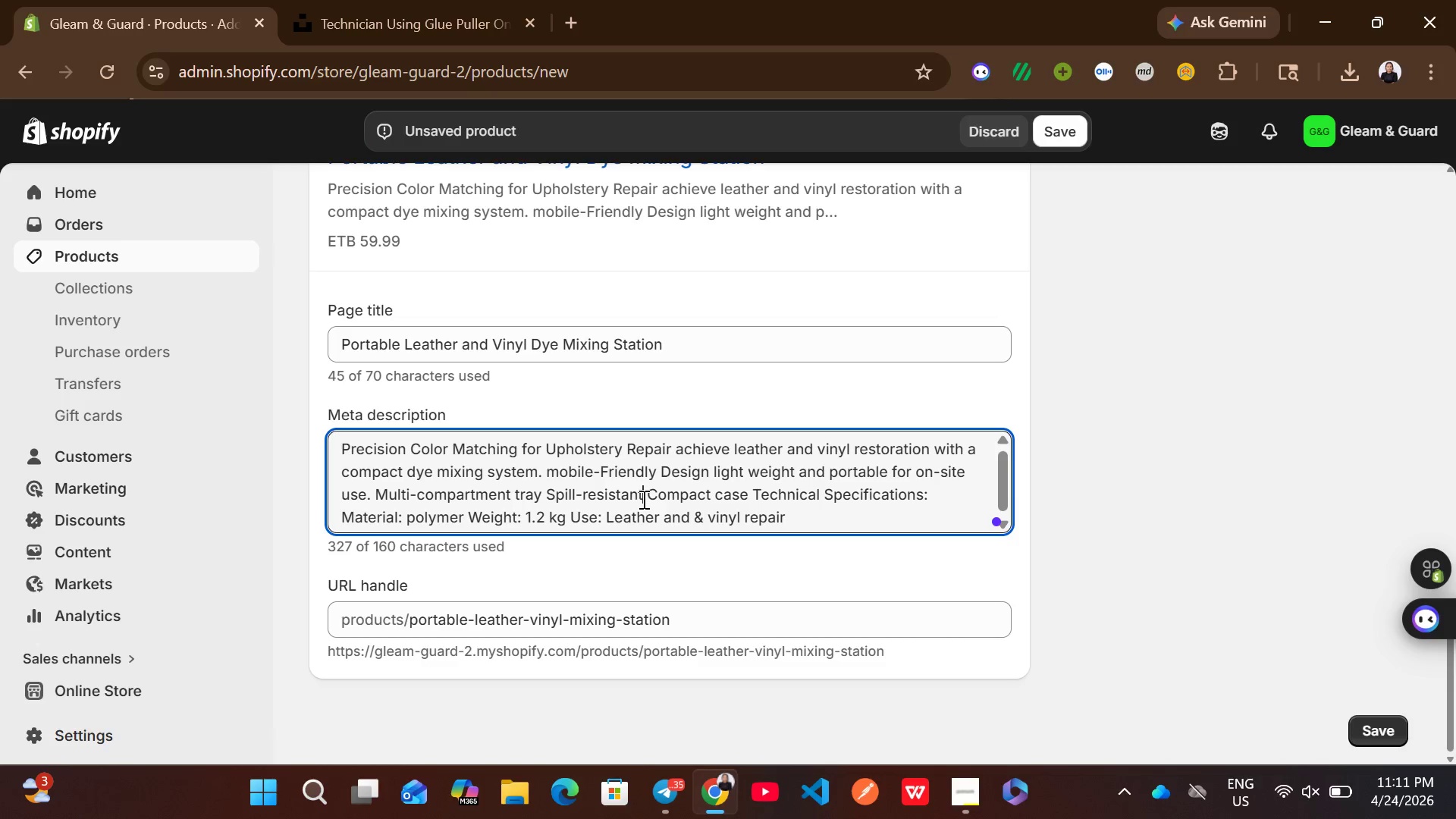 
key(Control+A)
 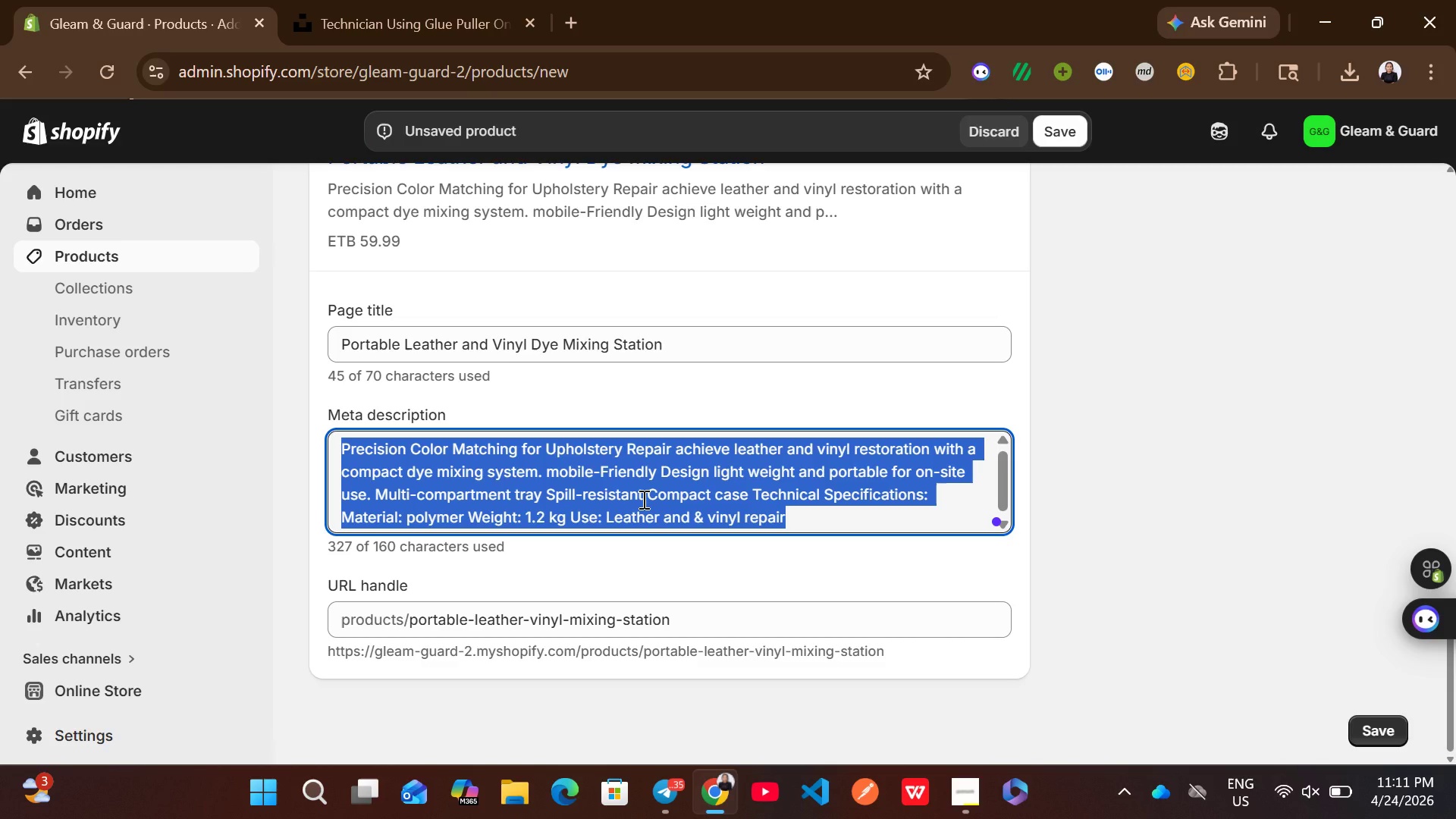 
type(portable )
 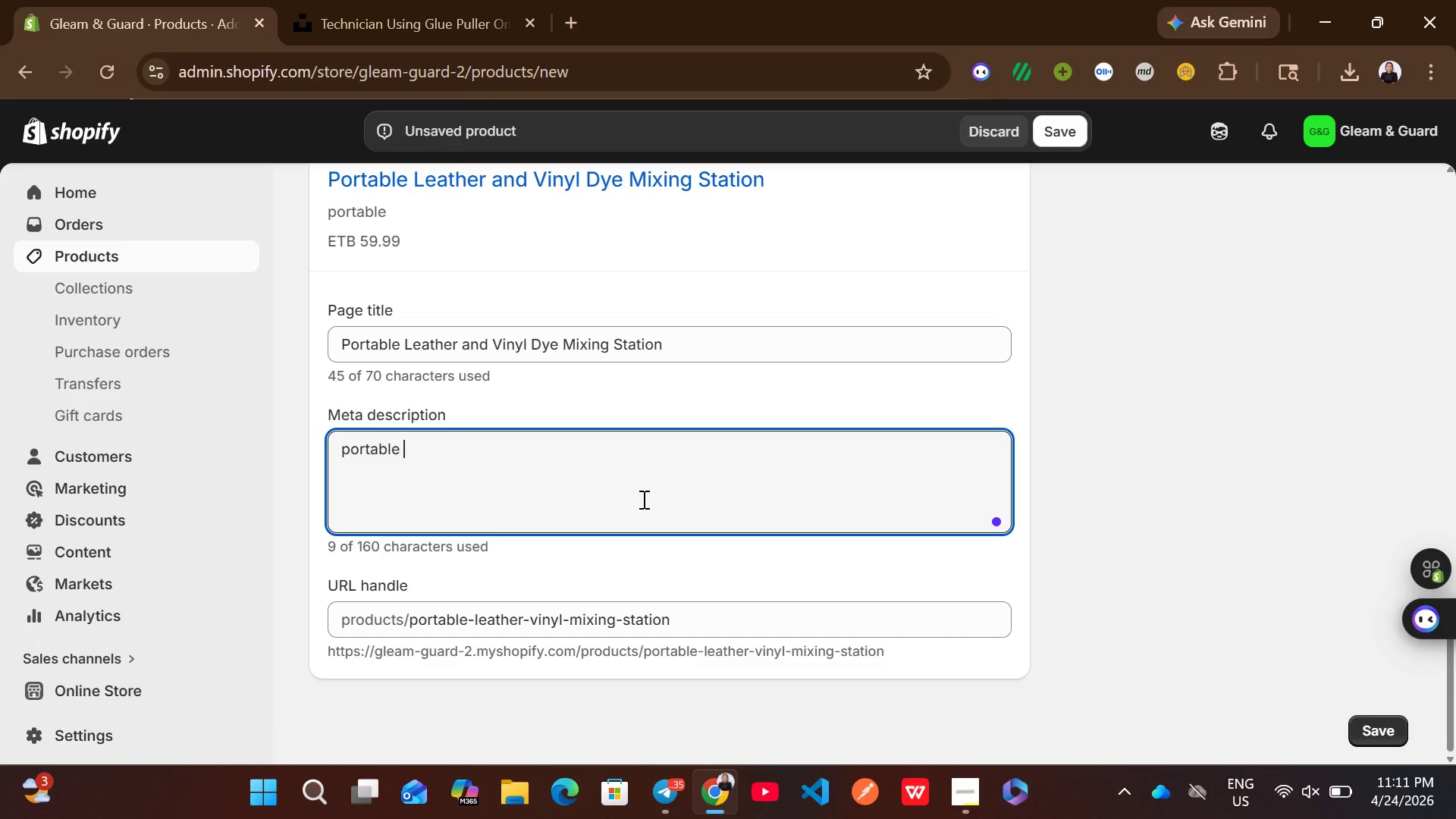 
type(dye mixing )
 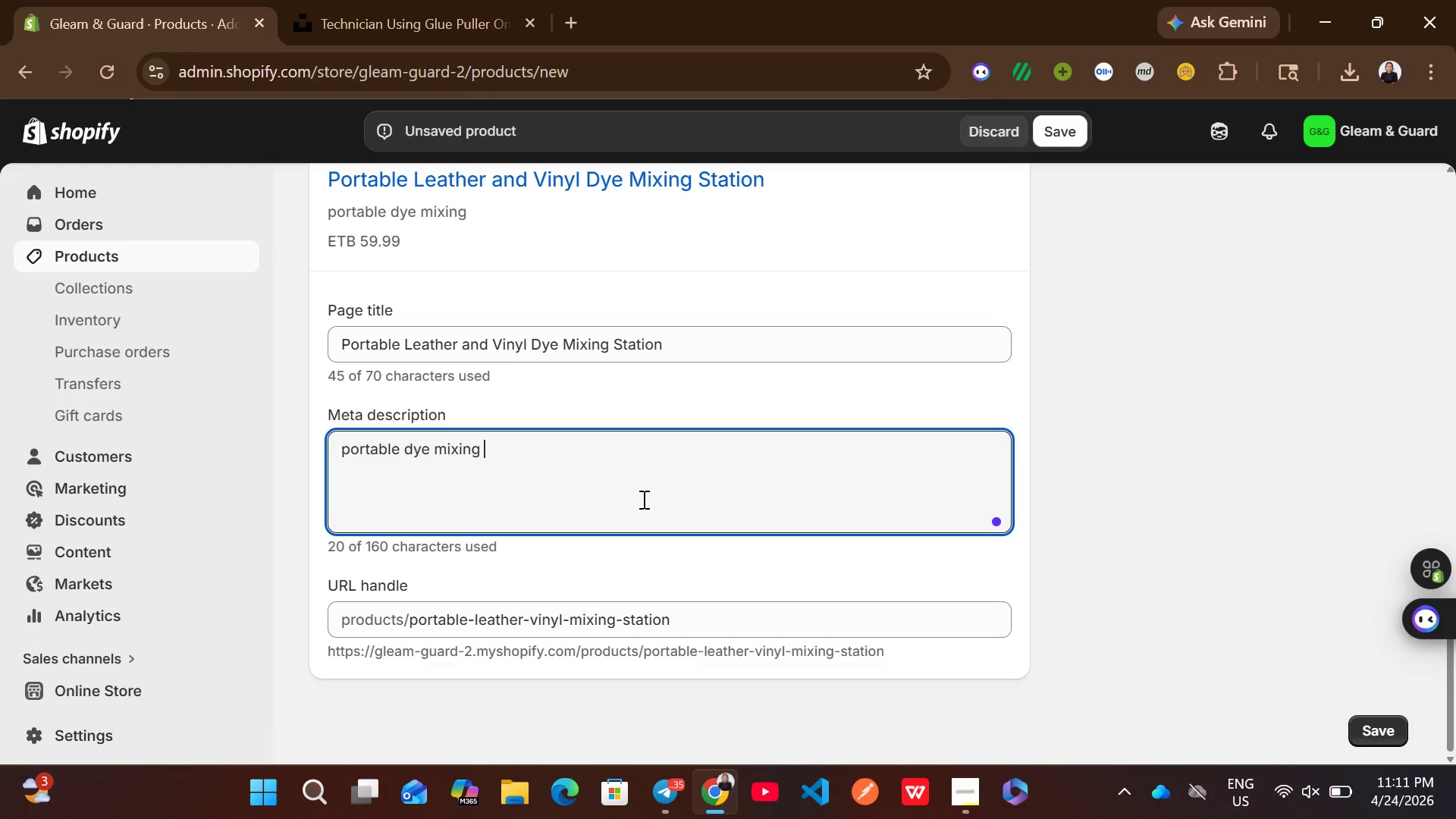 
type(station for leather and )
 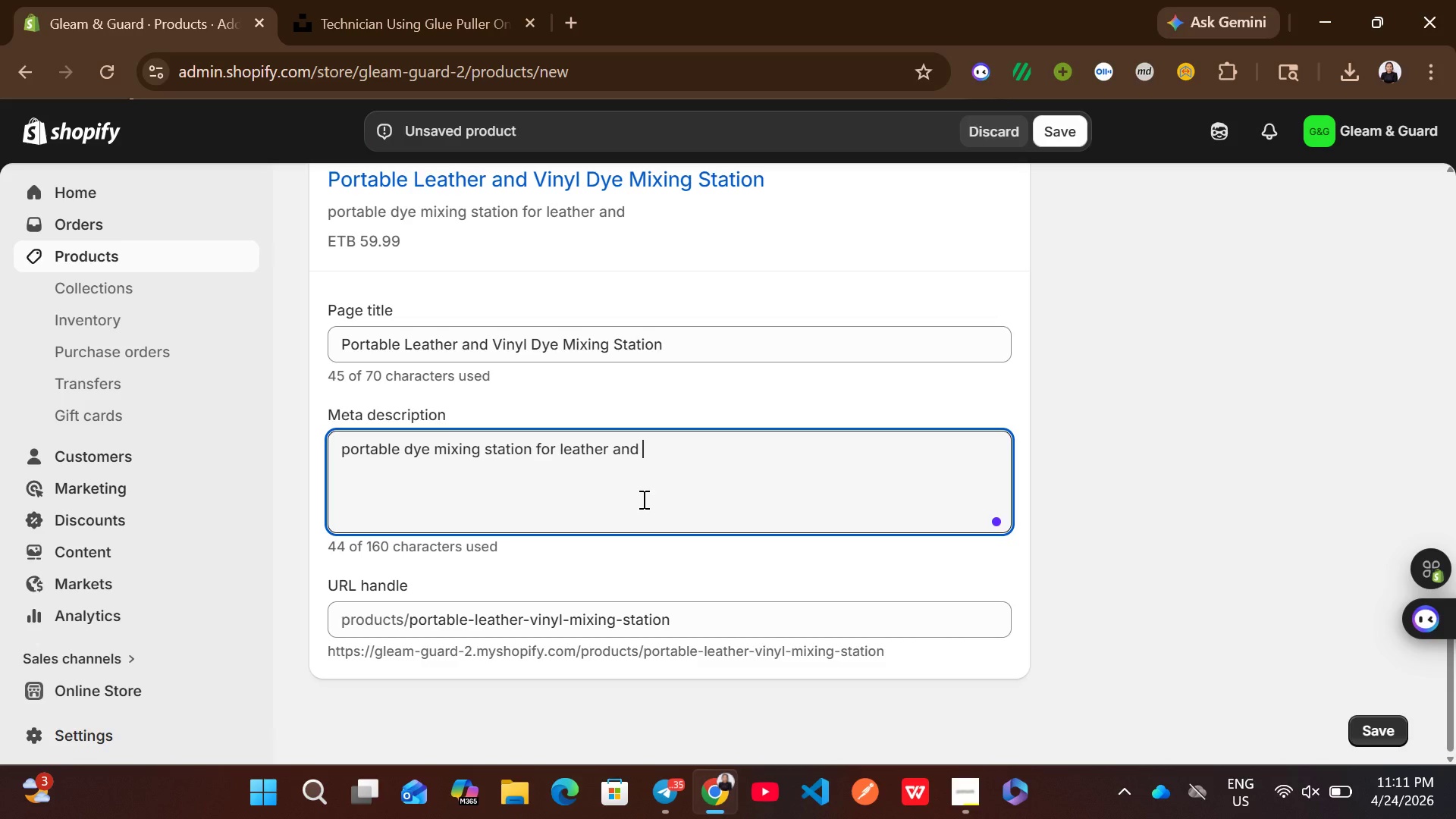 
wait(11.78)
 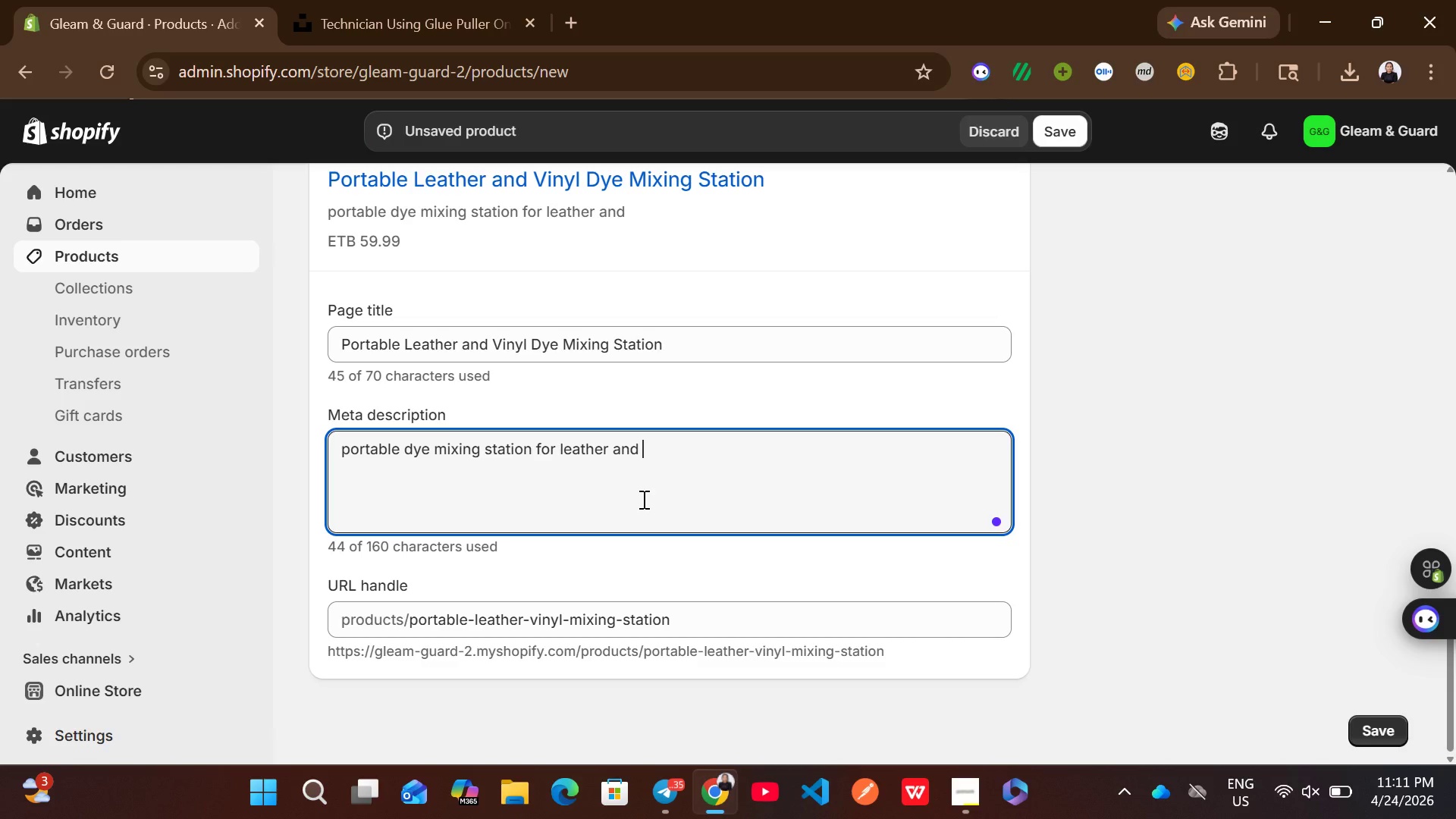 
type(vinyl repair. perfect for upholstery)
 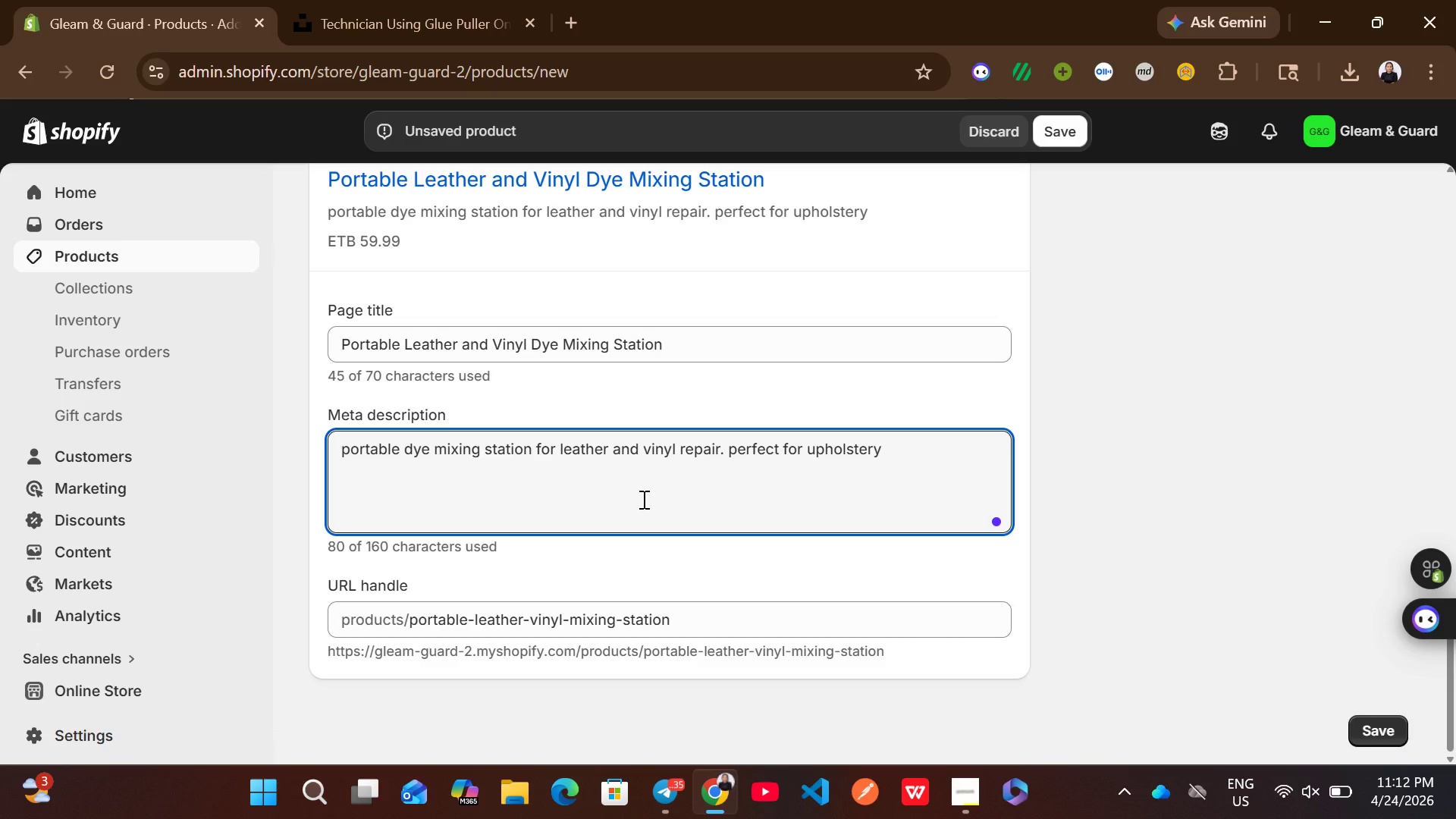 
type( technicians needing precision color matchin)
 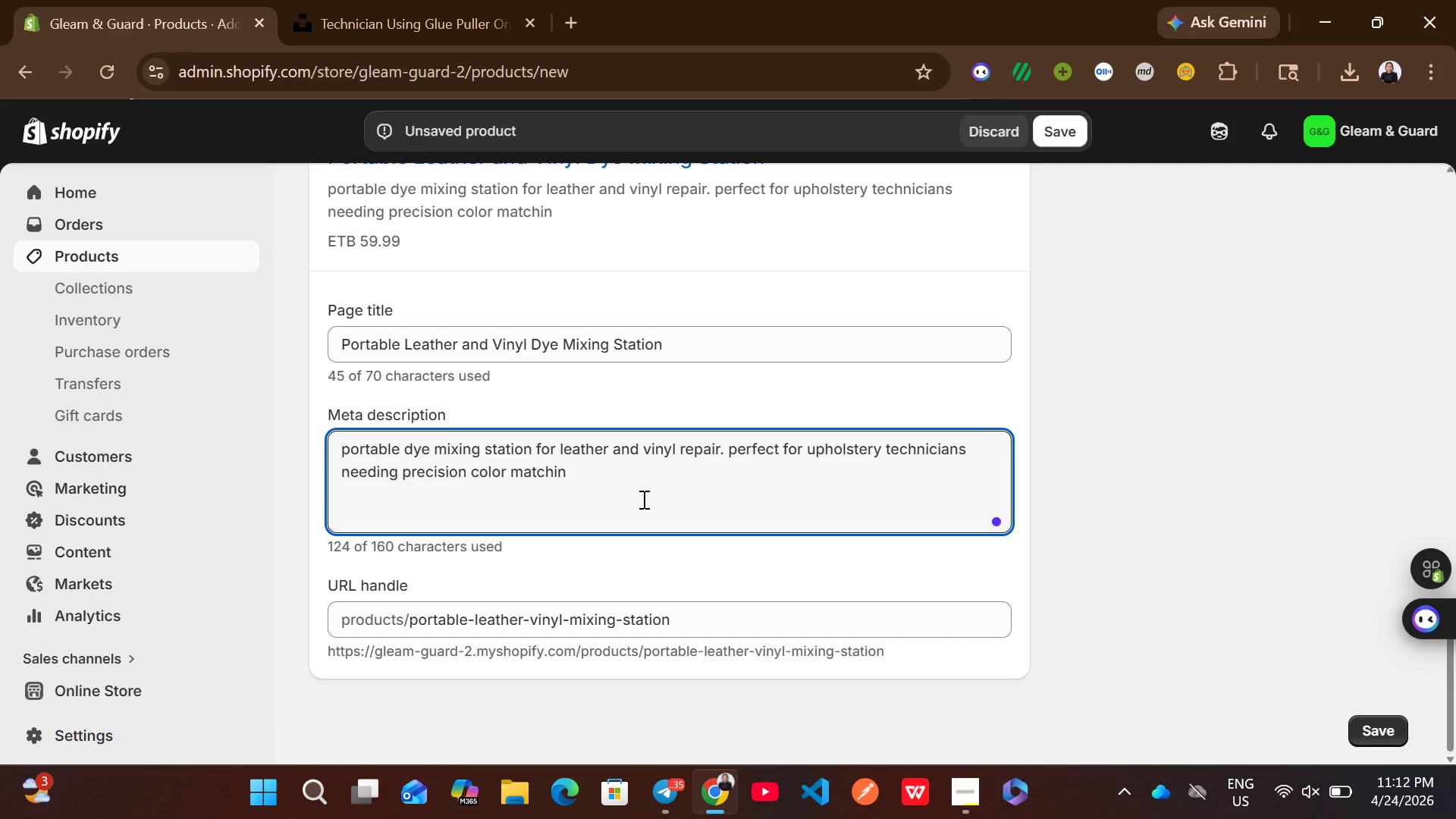 
wait(6.8)
 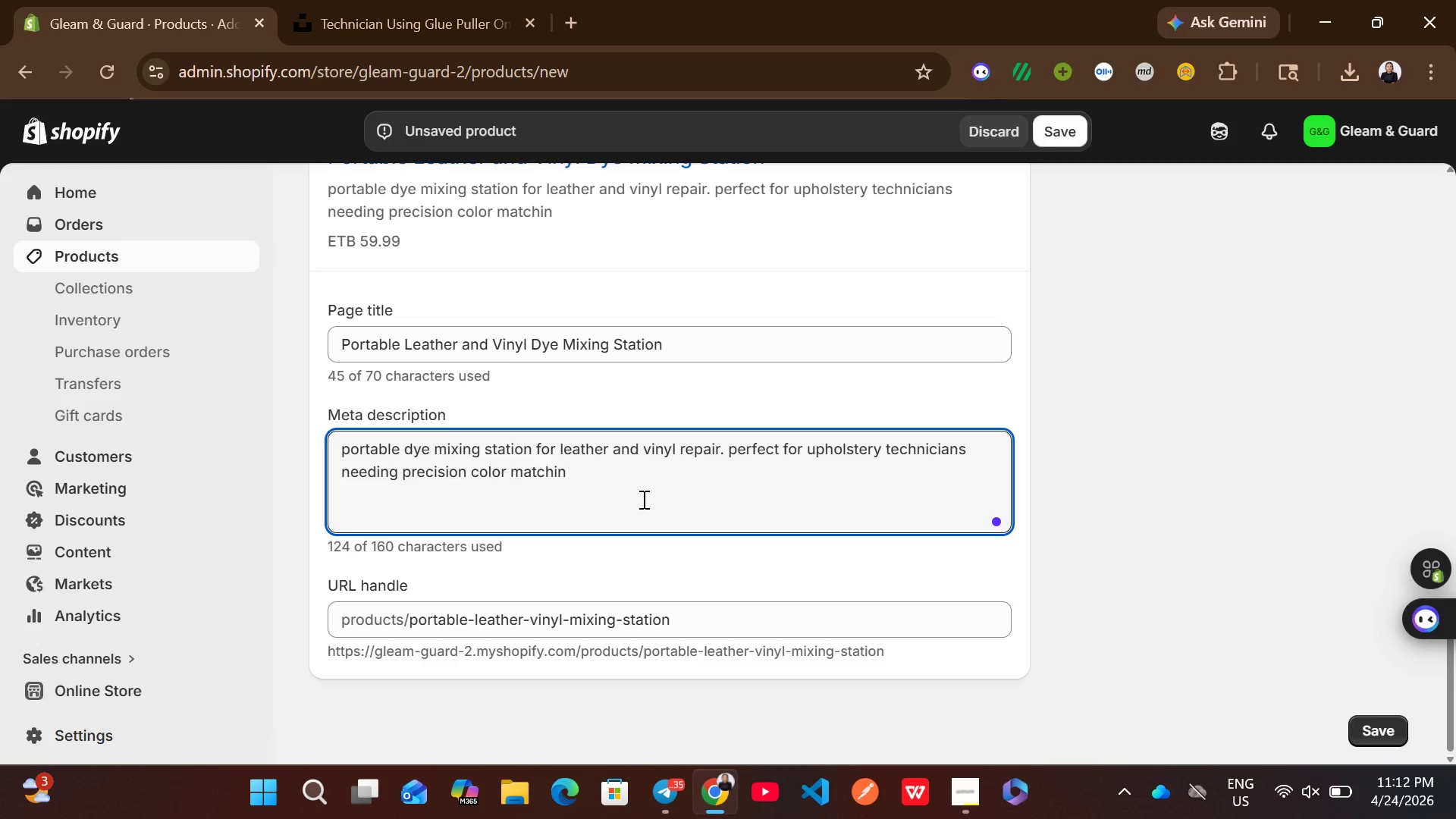 
key(G)
 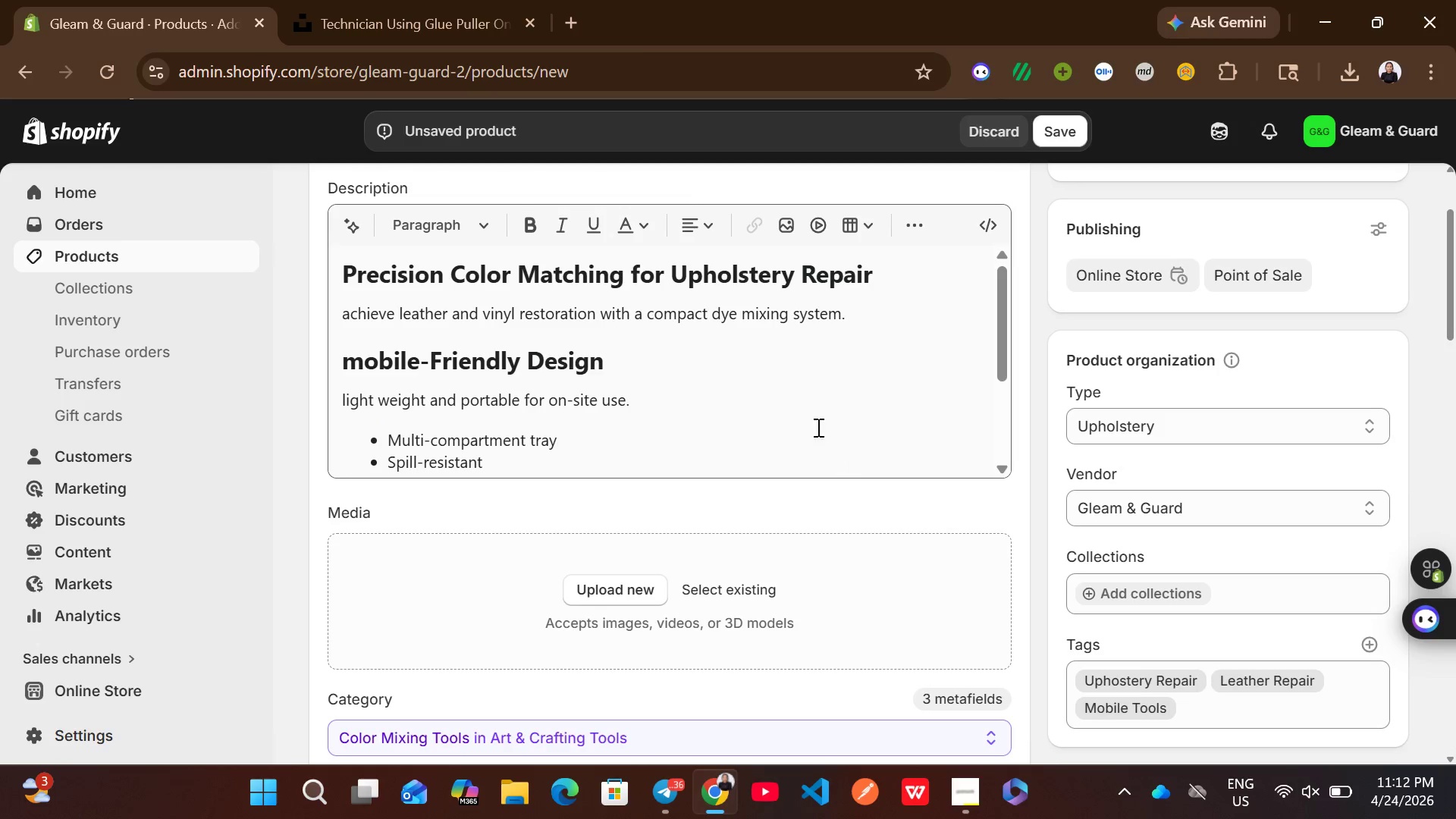 
wait(12.14)
 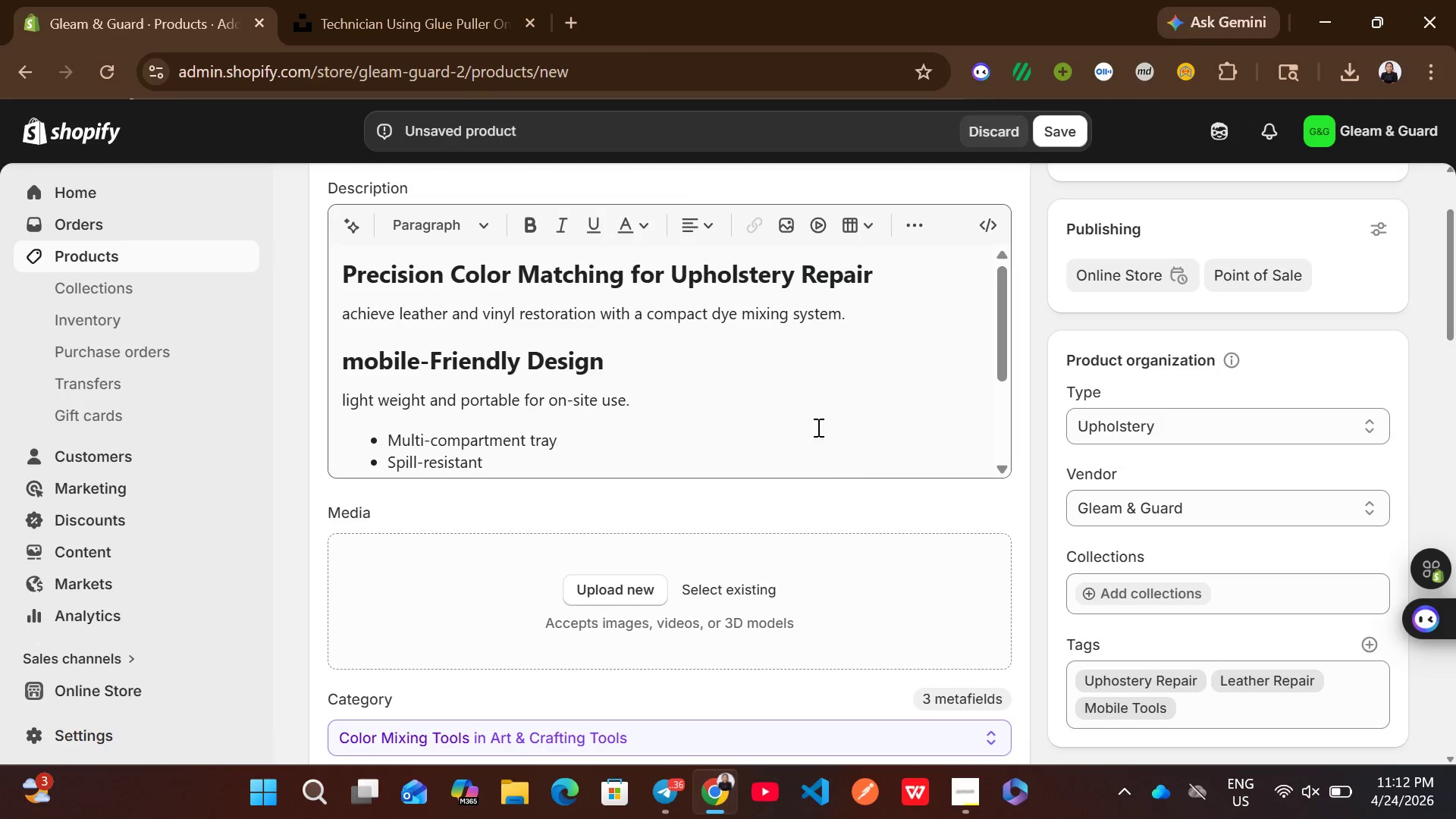 
left_click([431, 0])
 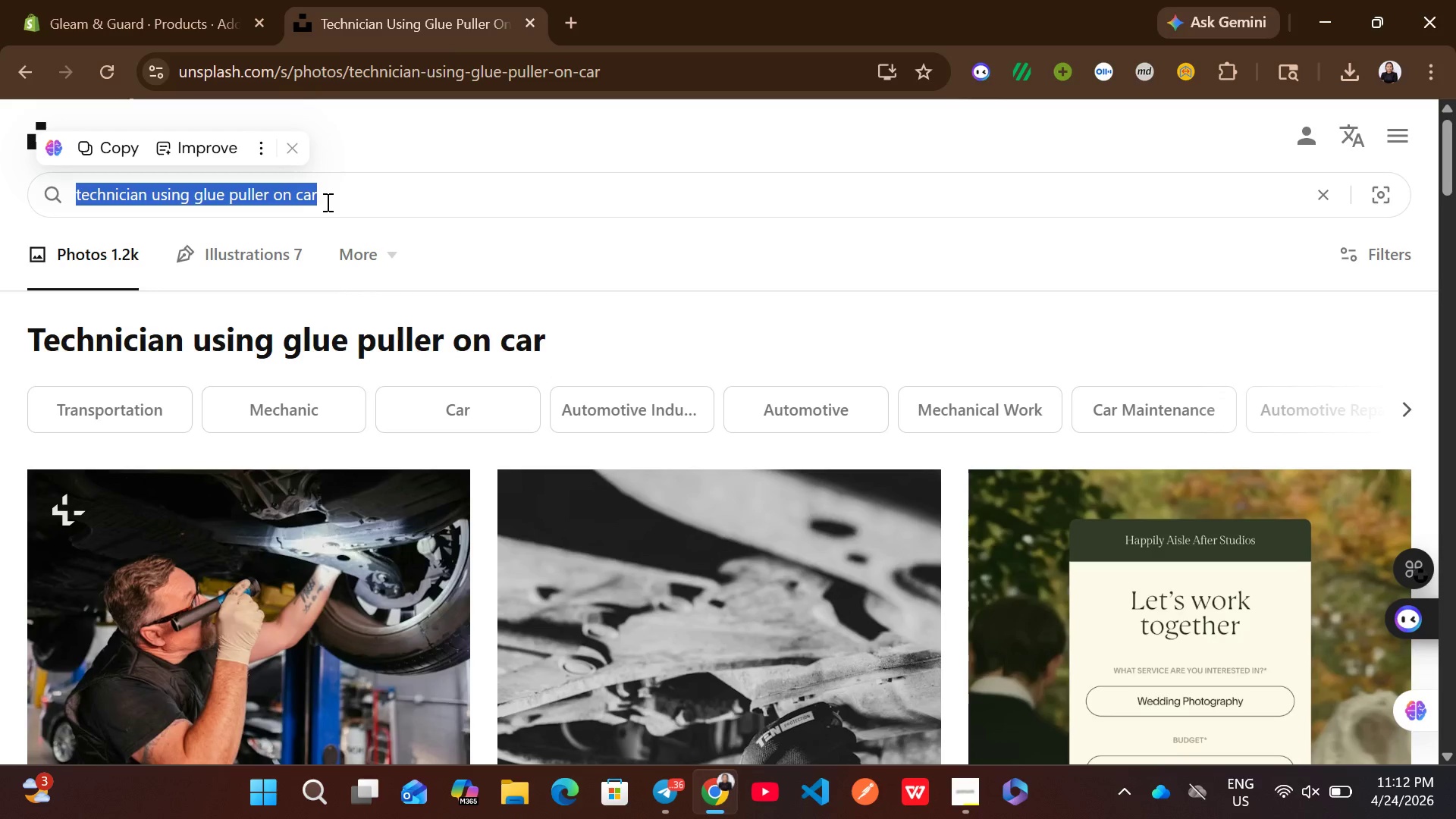 
double_click([326, 202])
 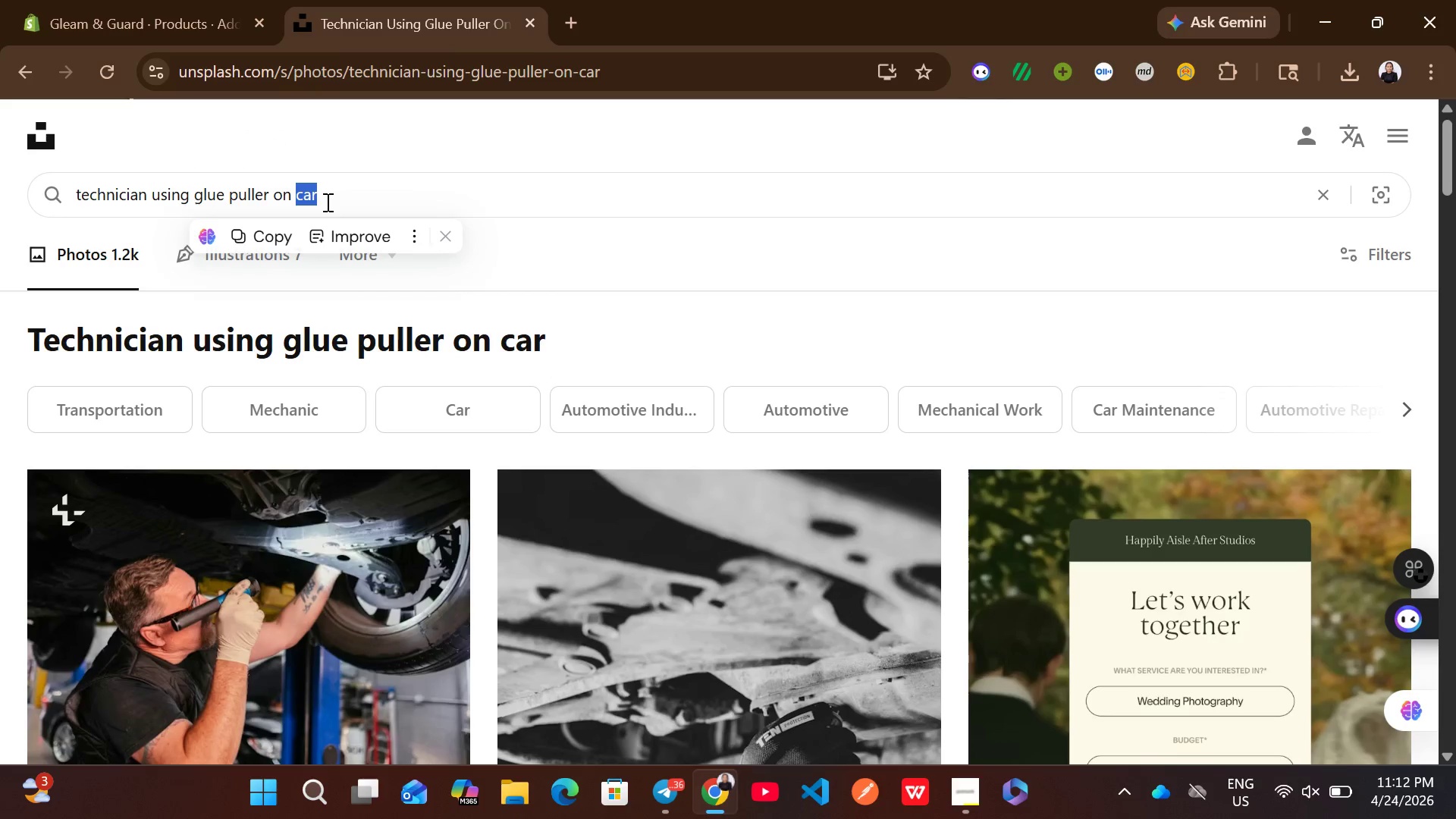 
left_click_drag(start_coordinate=[326, 202], to_coordinate=[275, 196])
 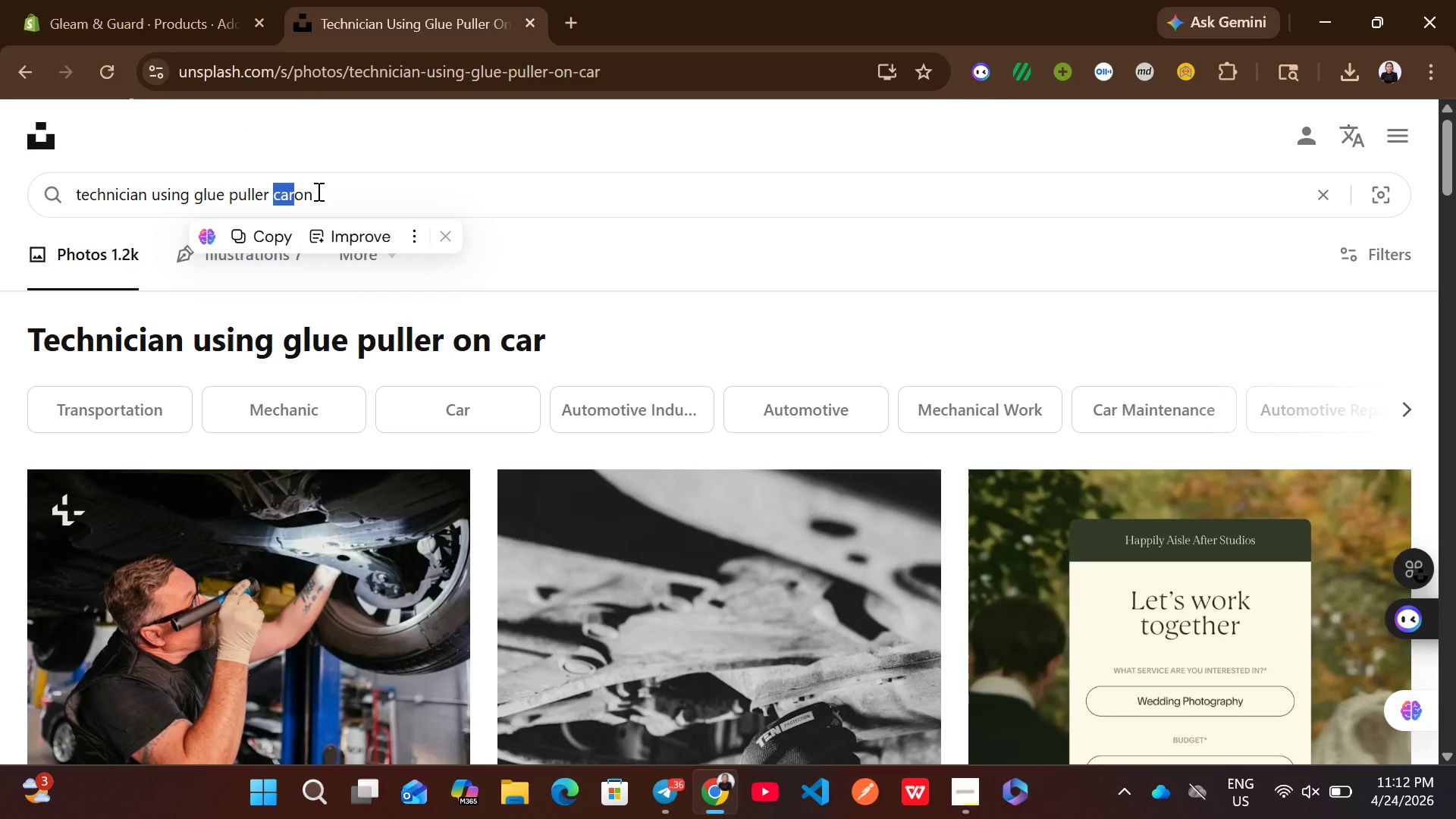 
left_click_drag(start_coordinate=[317, 191], to_coordinate=[155, 184])
 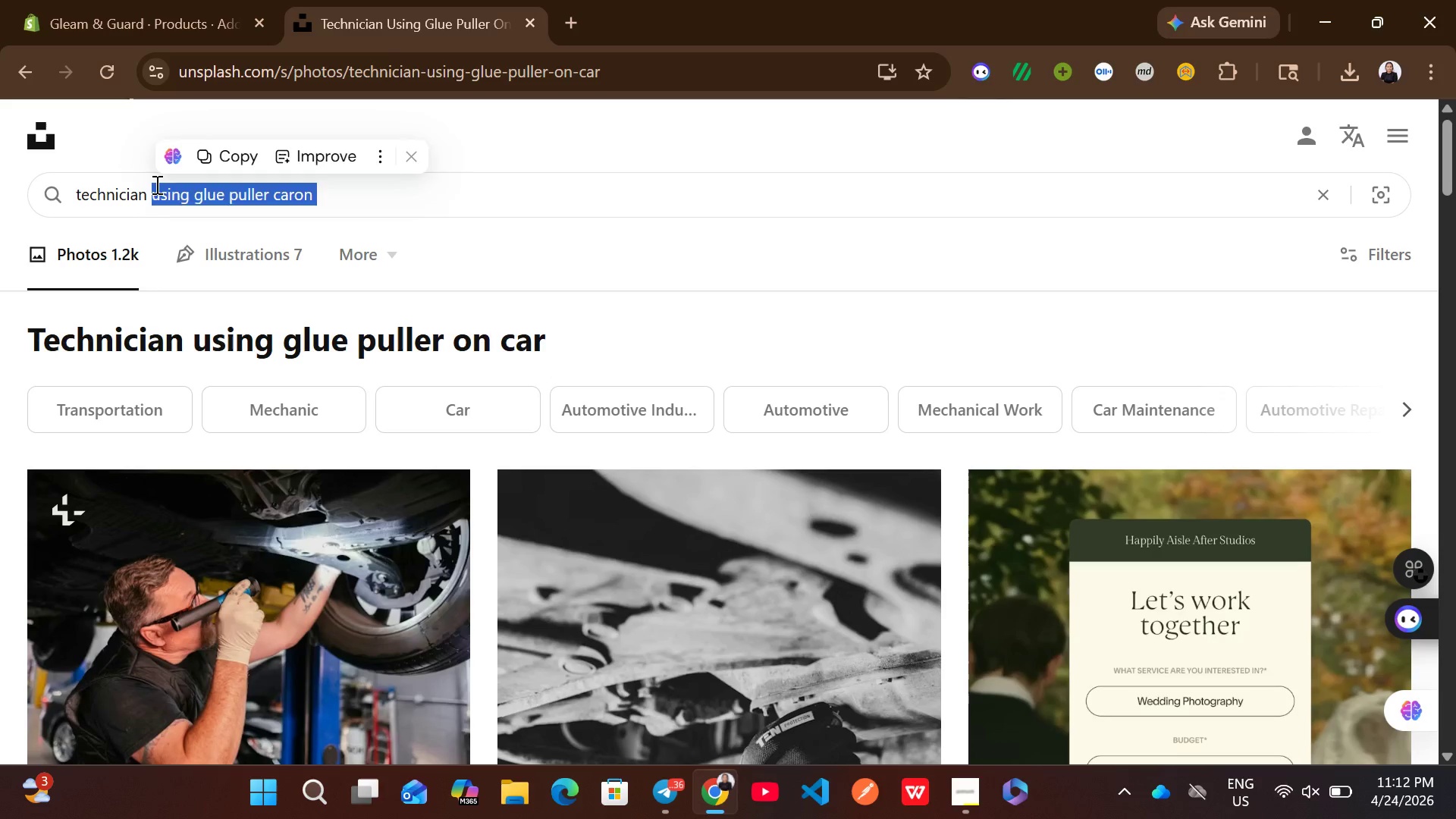 
type(mixing leather dye for car seat repair)
 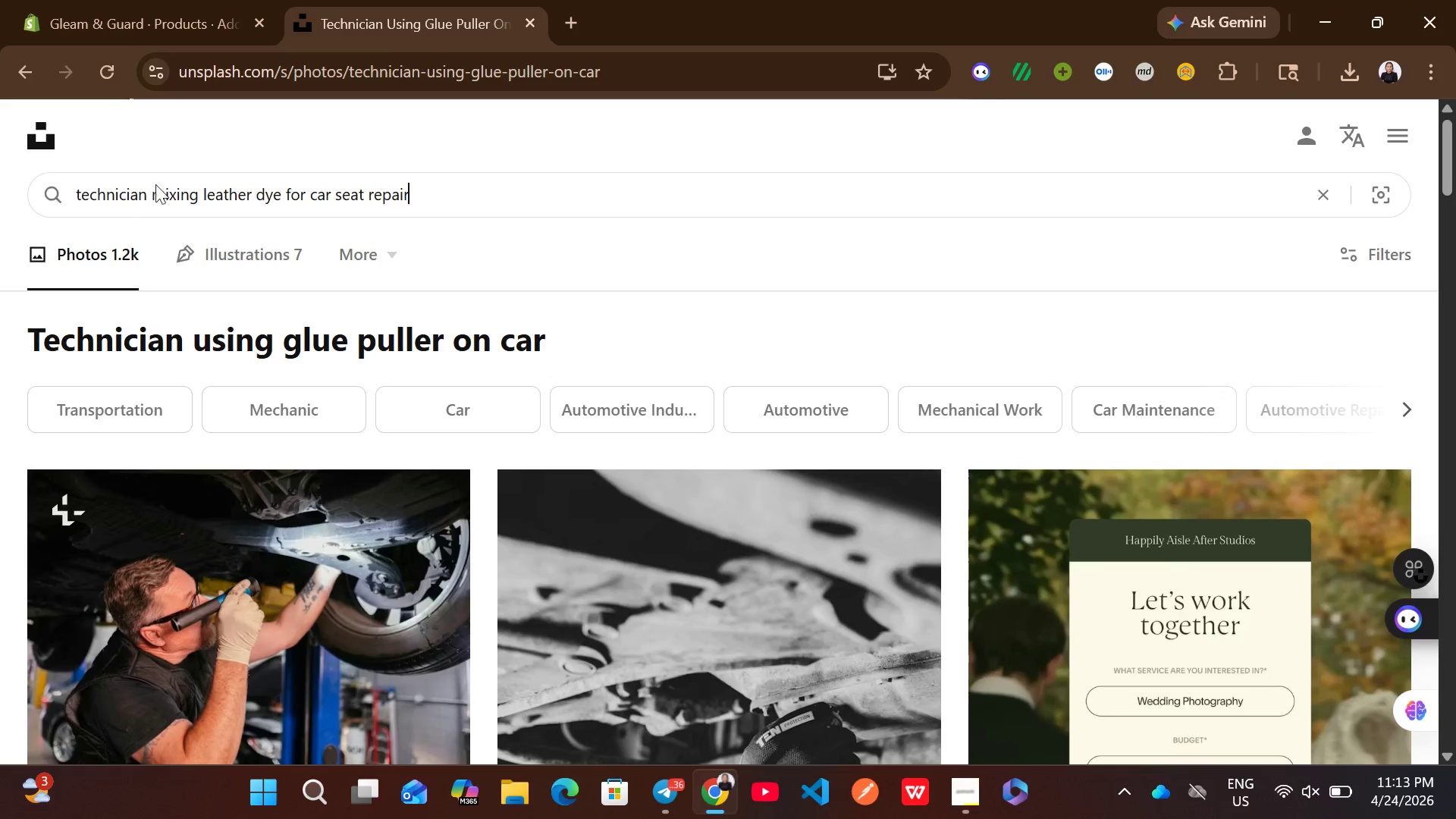 
key(Enter)
 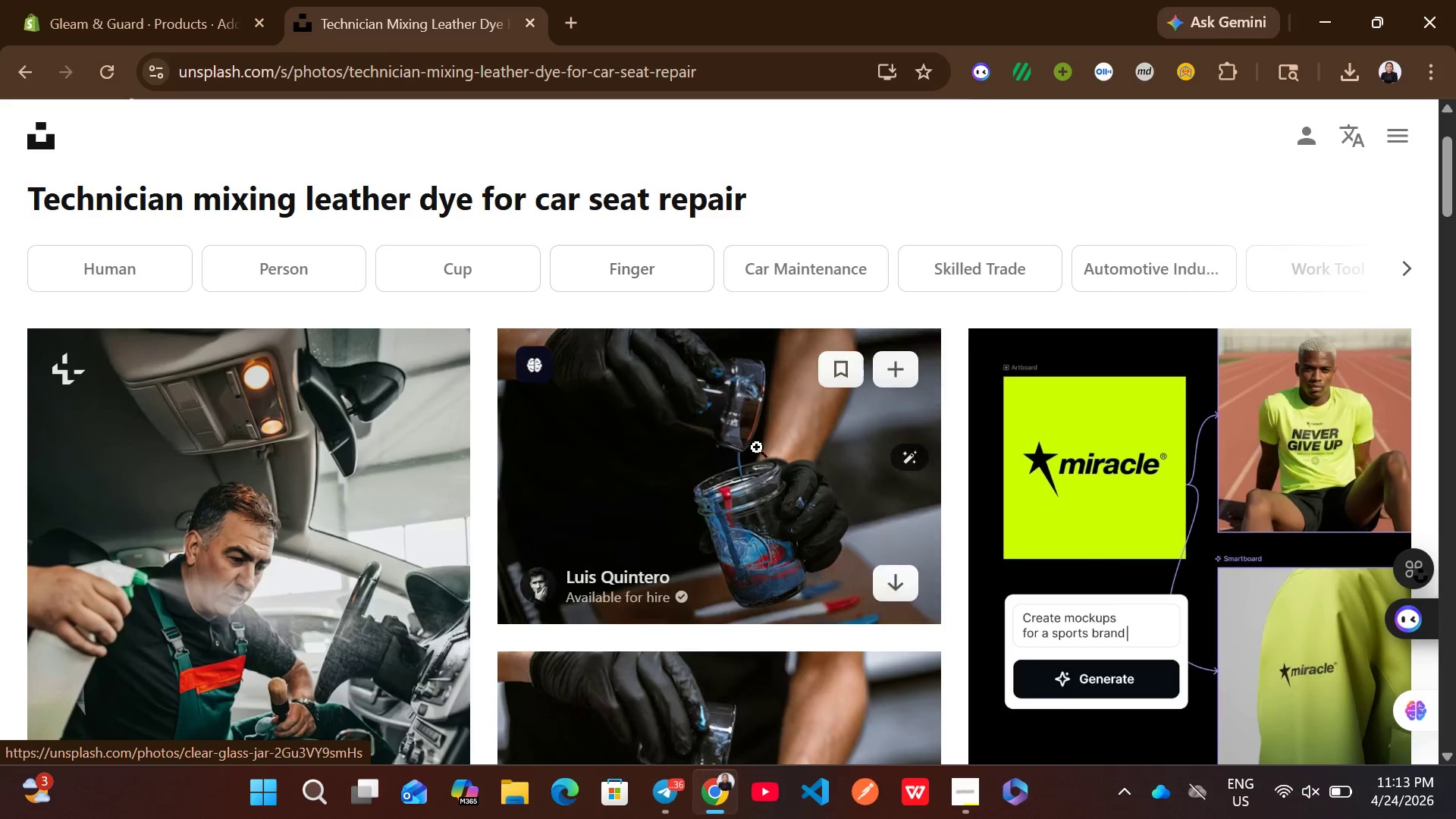 
left_click([893, 585])
 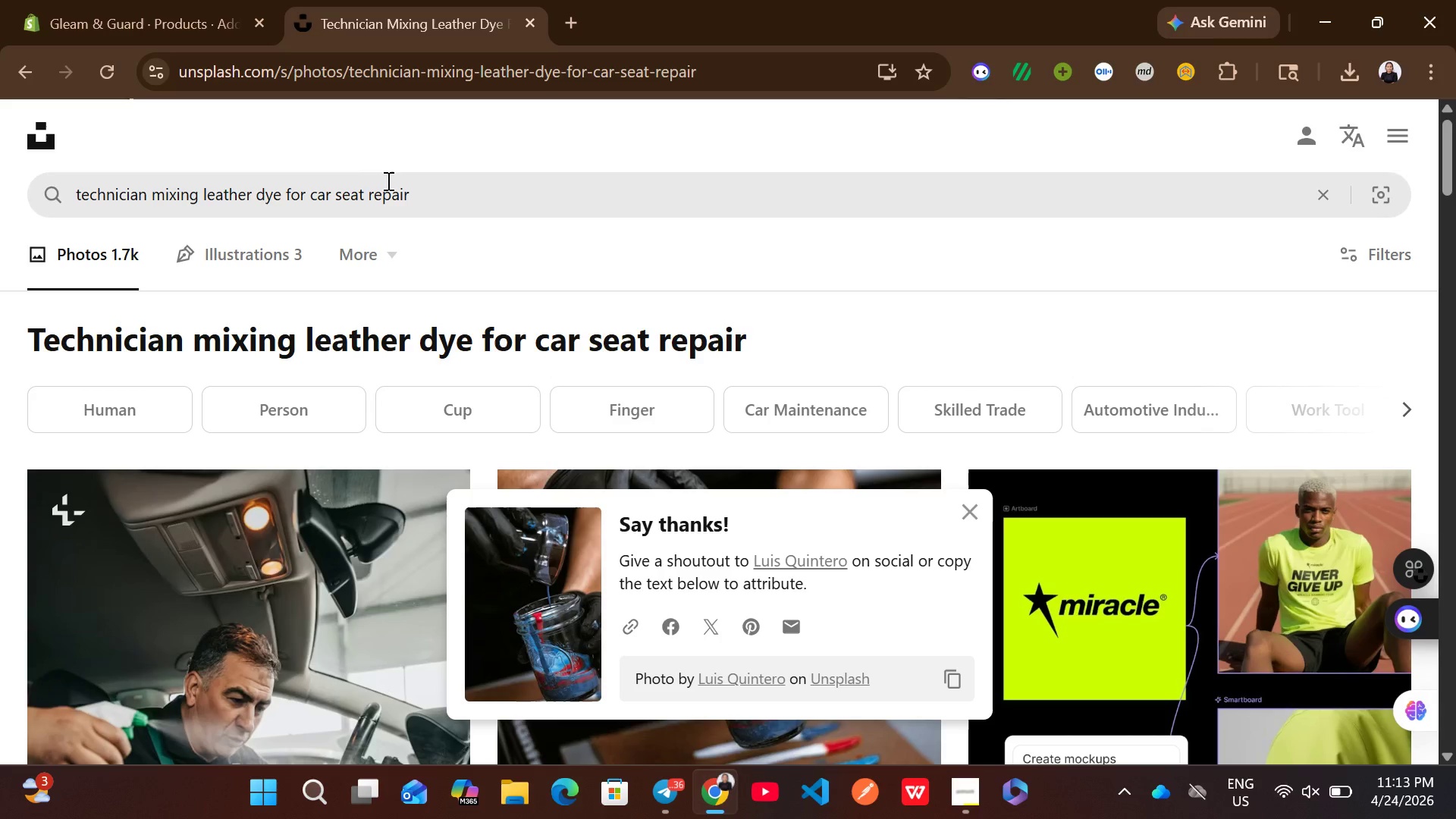 
left_click([165, 0])
 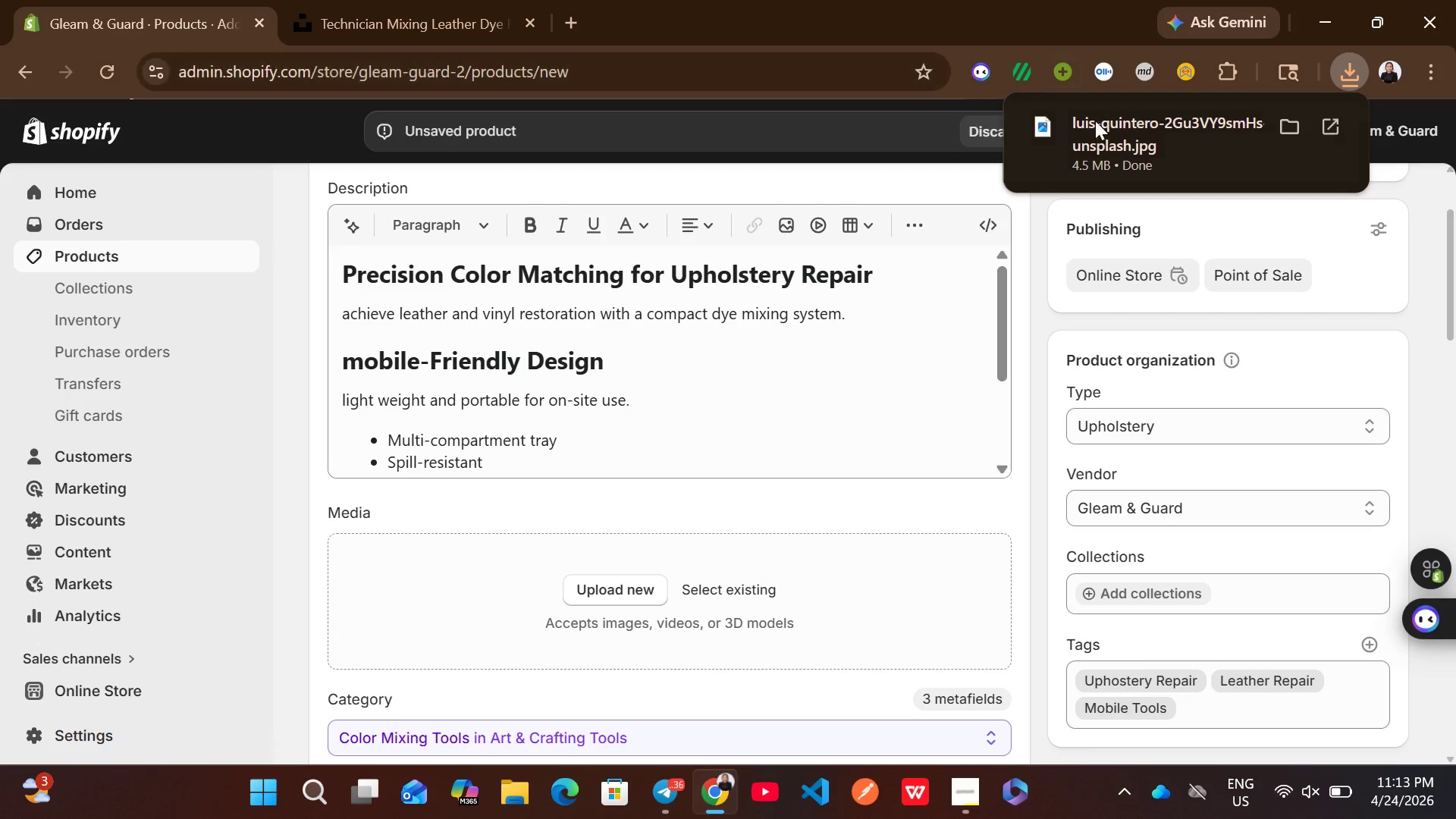 
left_click_drag(start_coordinate=[1106, 126], to_coordinate=[654, 589])
 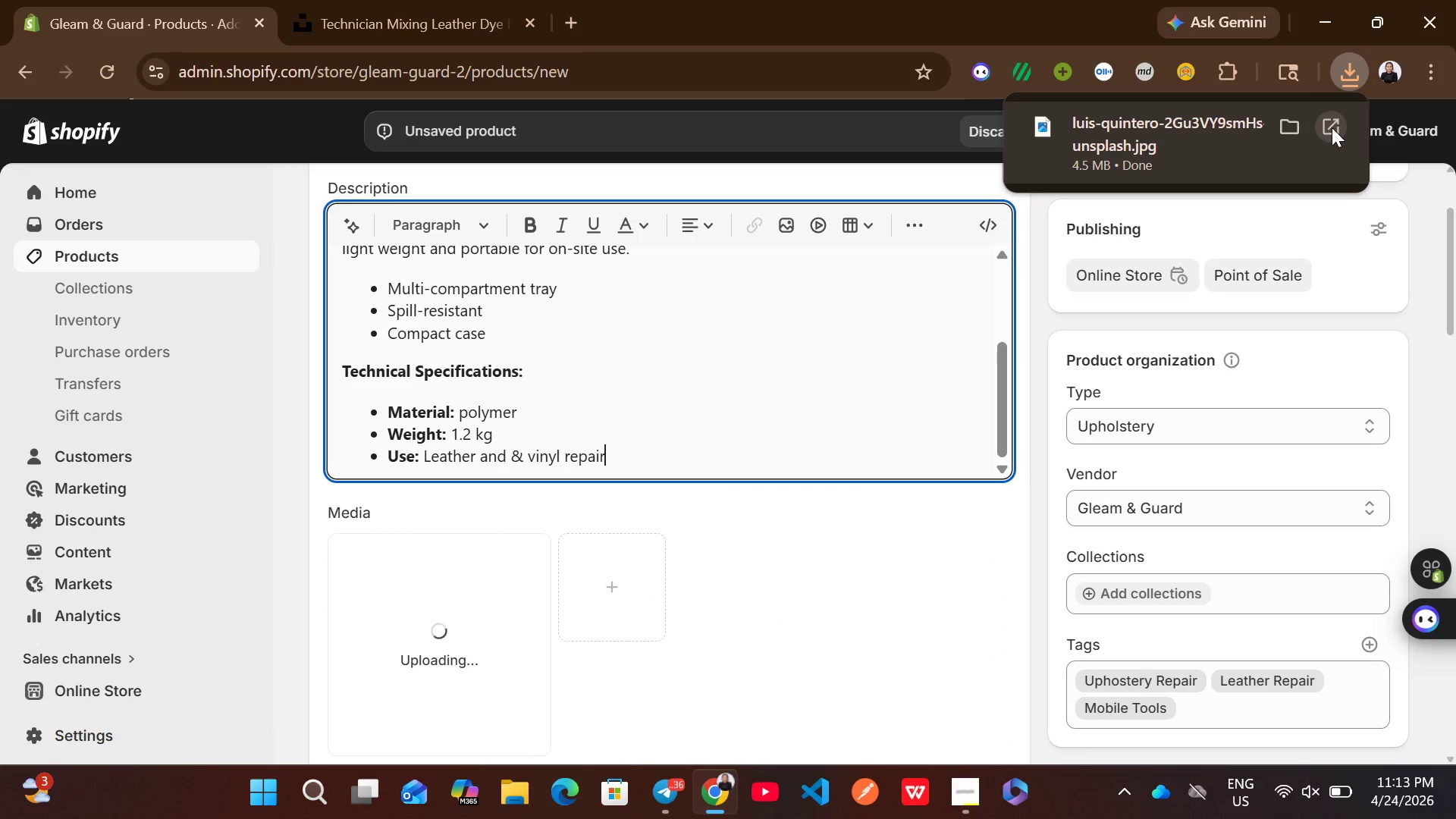 
left_click([1000, 545])
 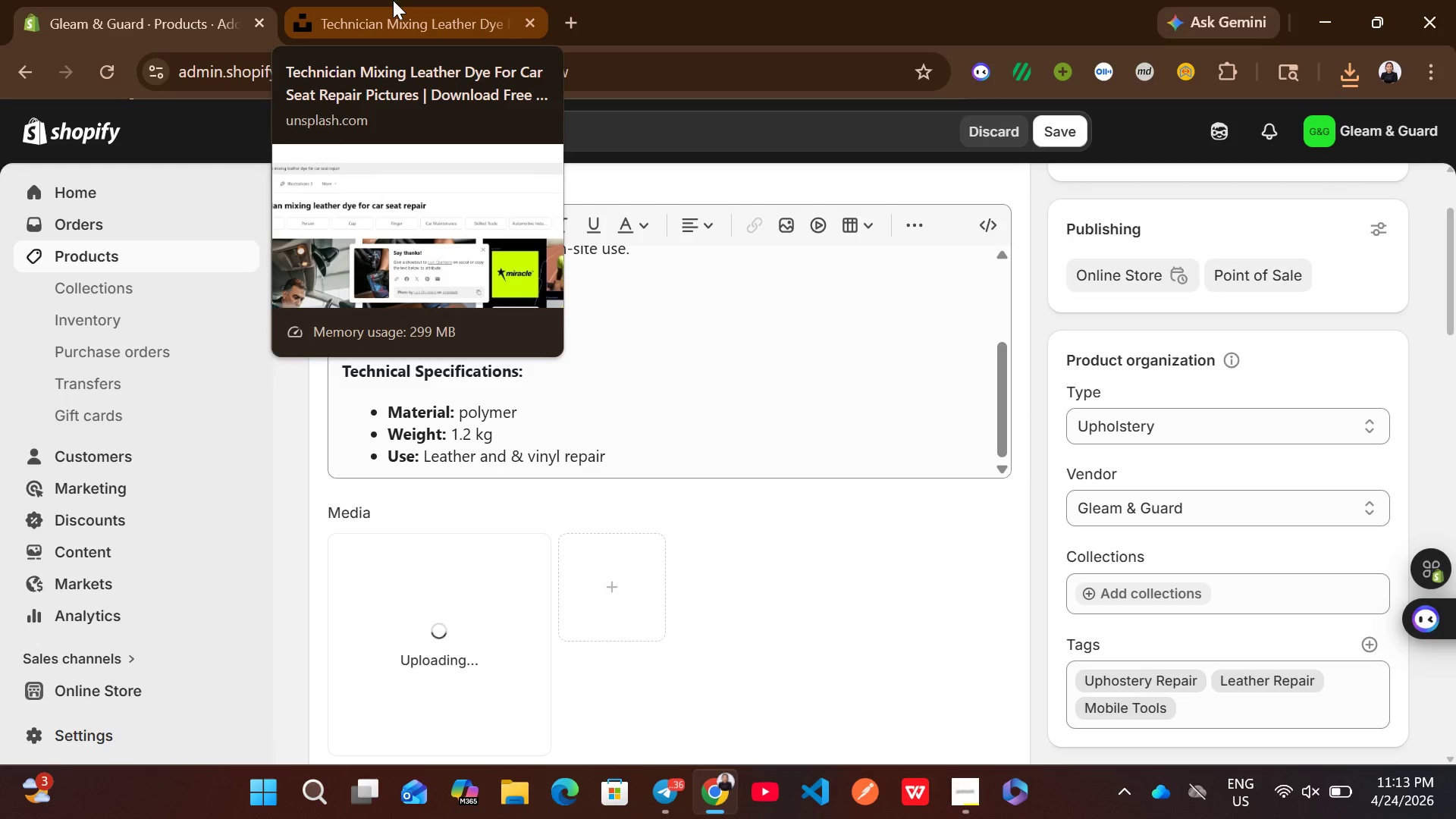 
wait(13.25)
 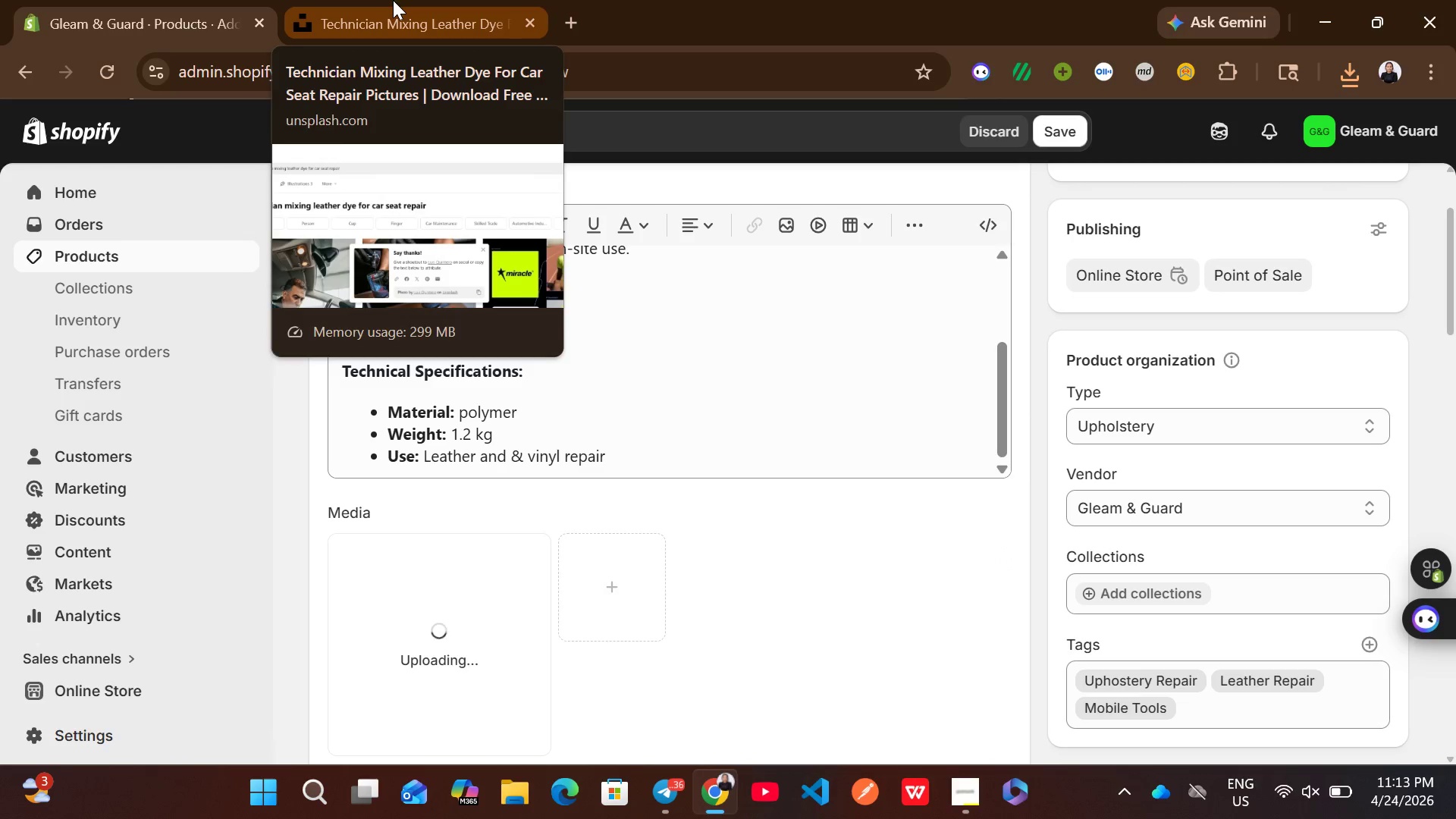 
left_click([393, 0])
 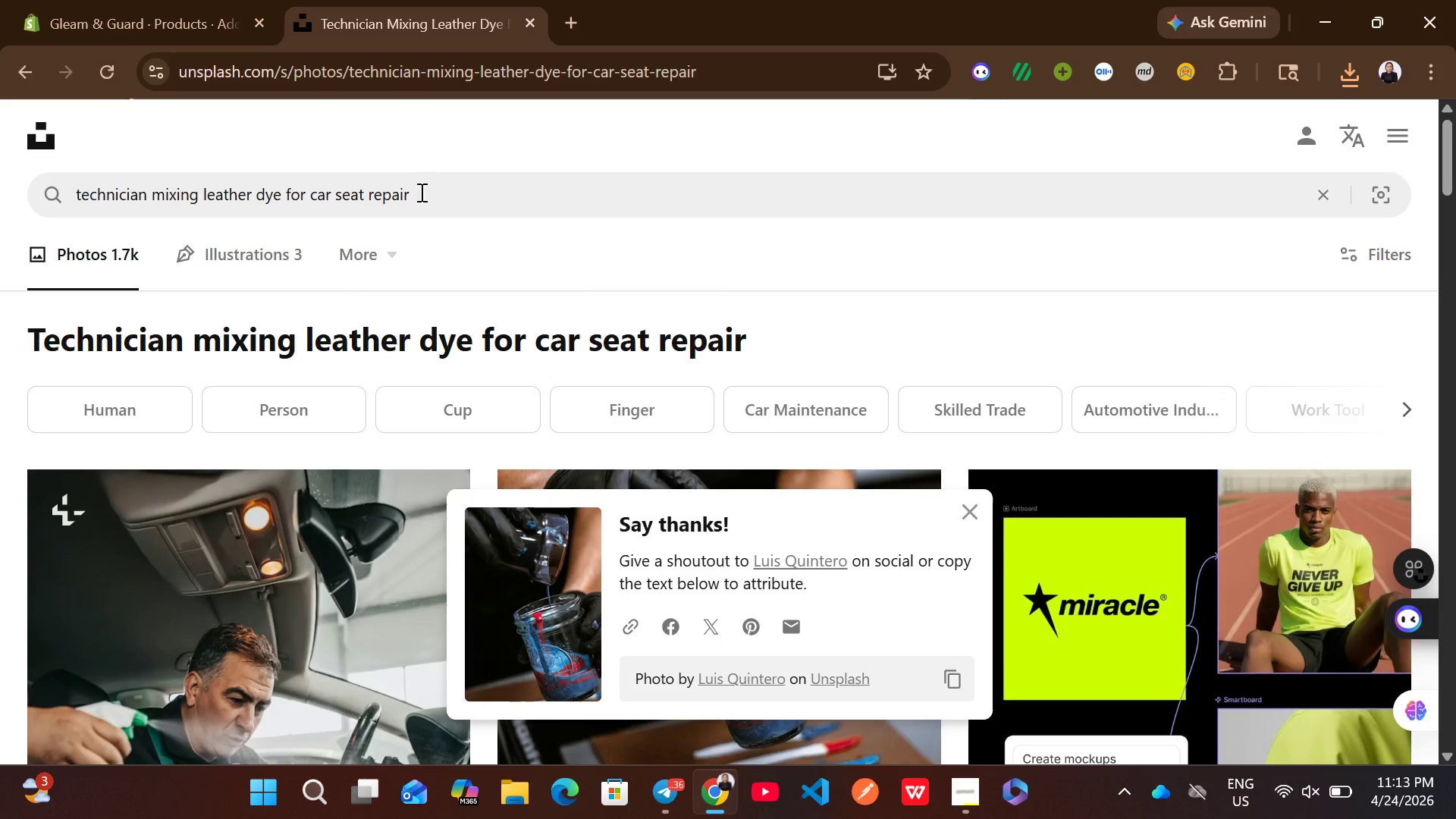 
left_click([420, 199])
 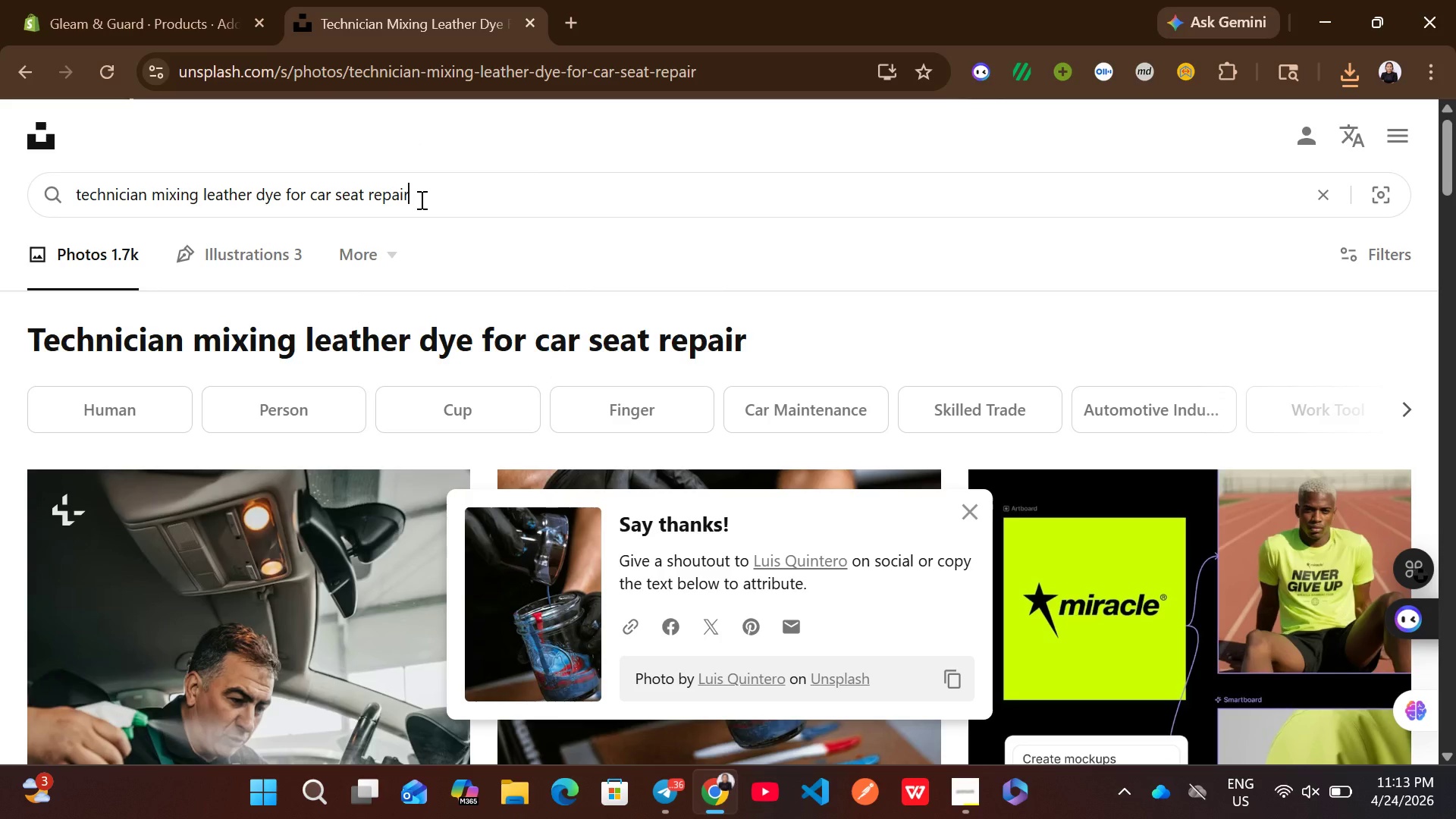 
key(Control+A)
 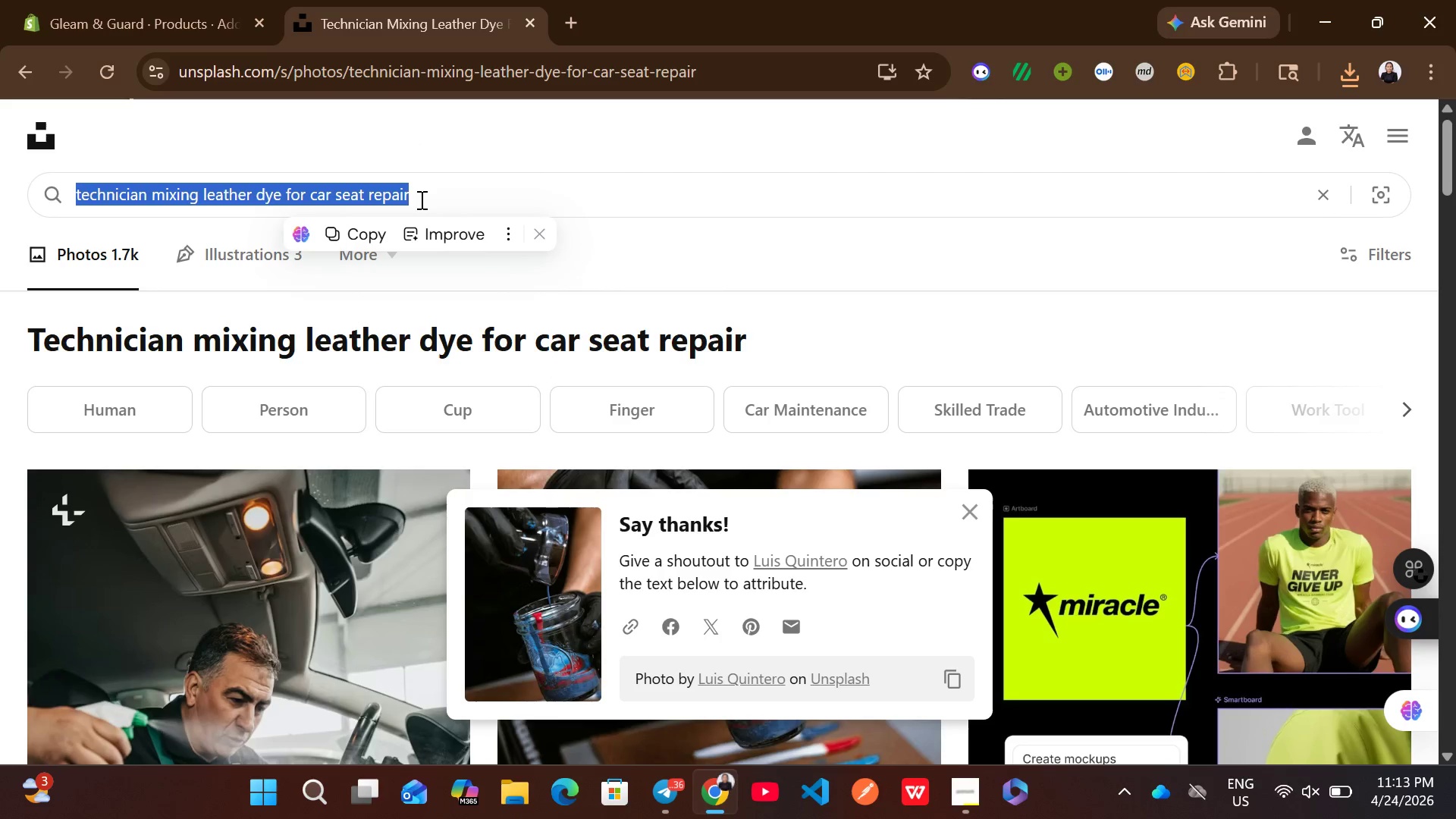 
key(Control+C)
 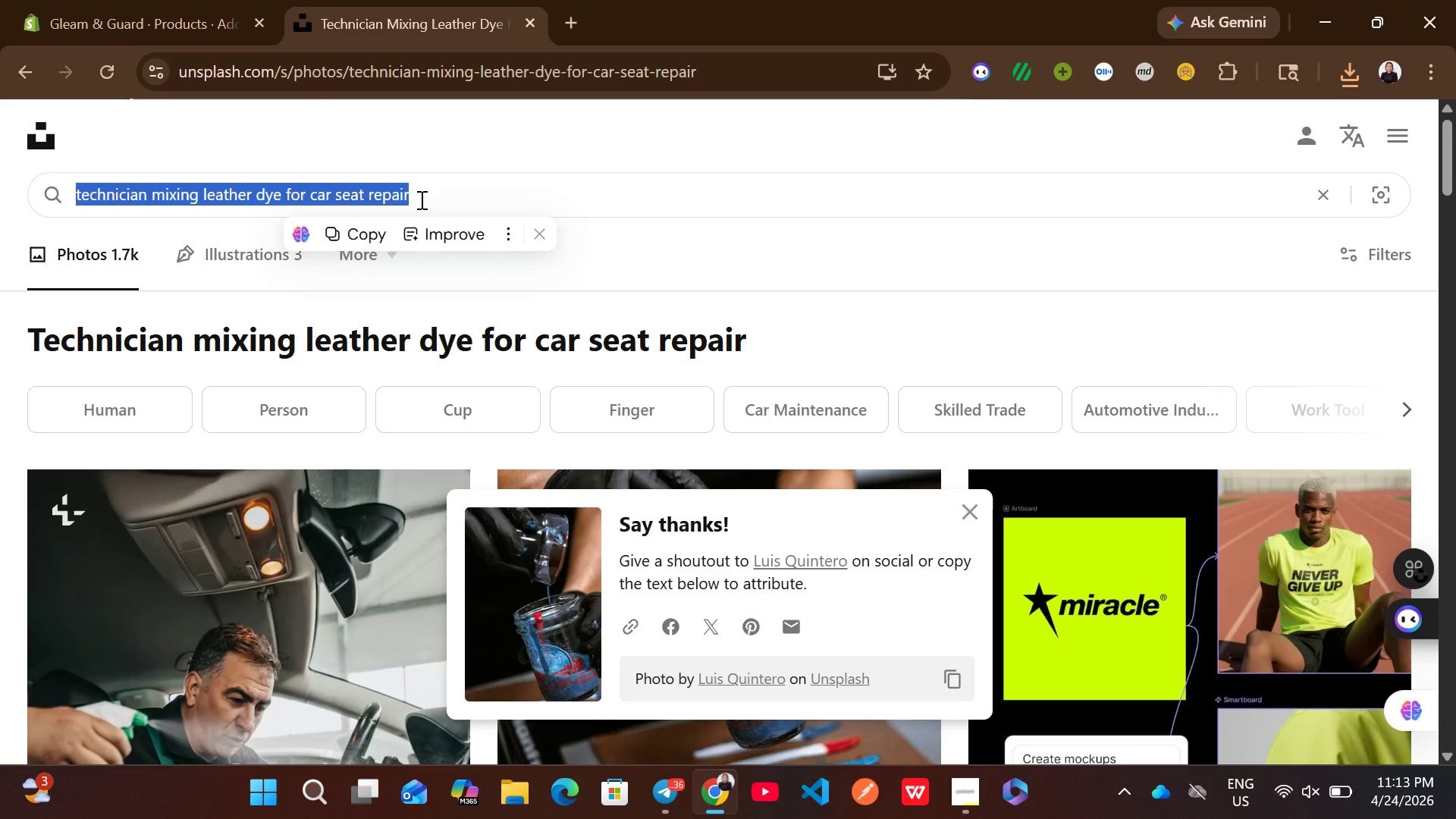 
type(portable uphost)
 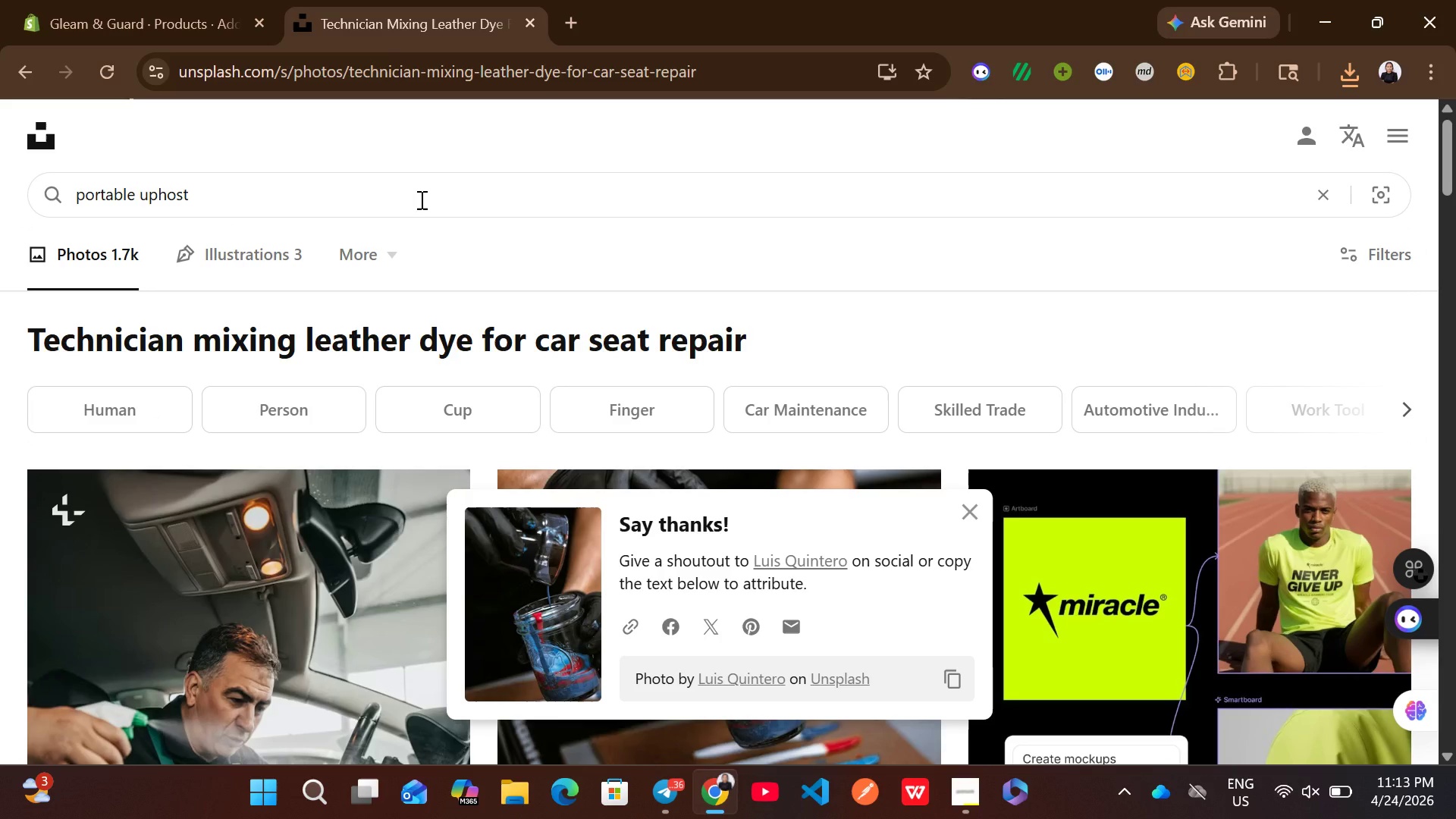 
type(tery station with tools)
 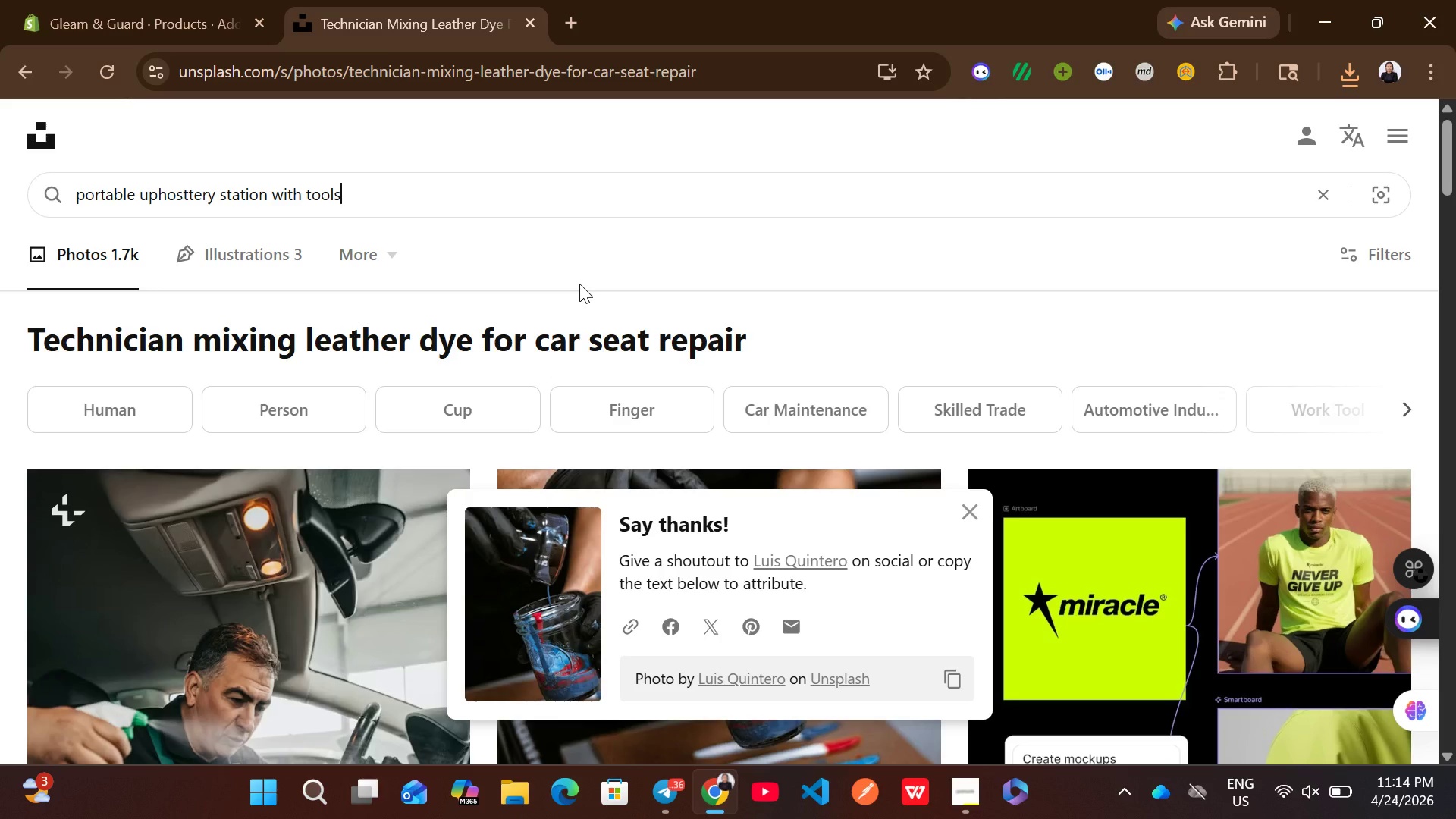 
key(Enter)
 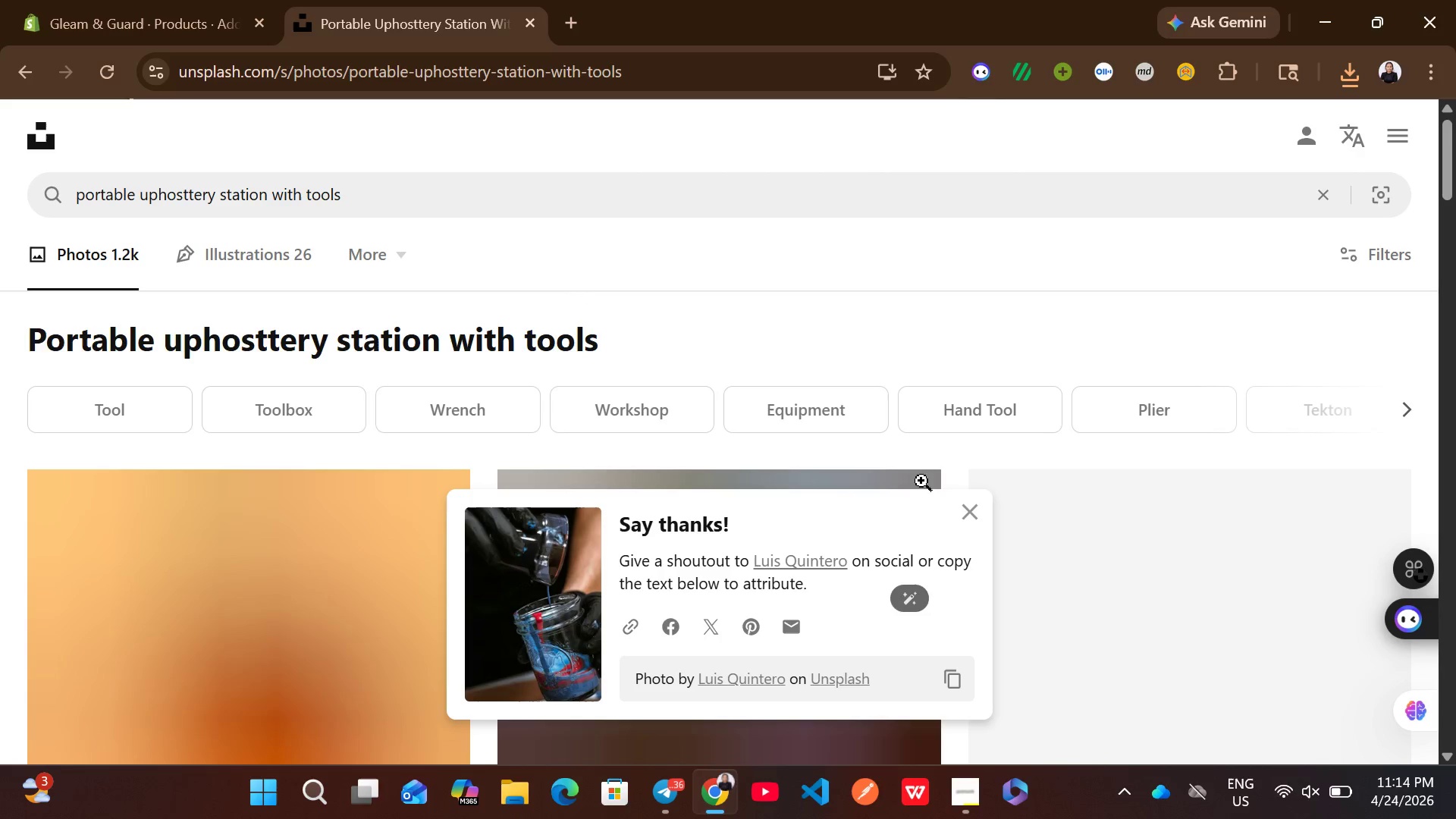 
left_click([978, 513])
 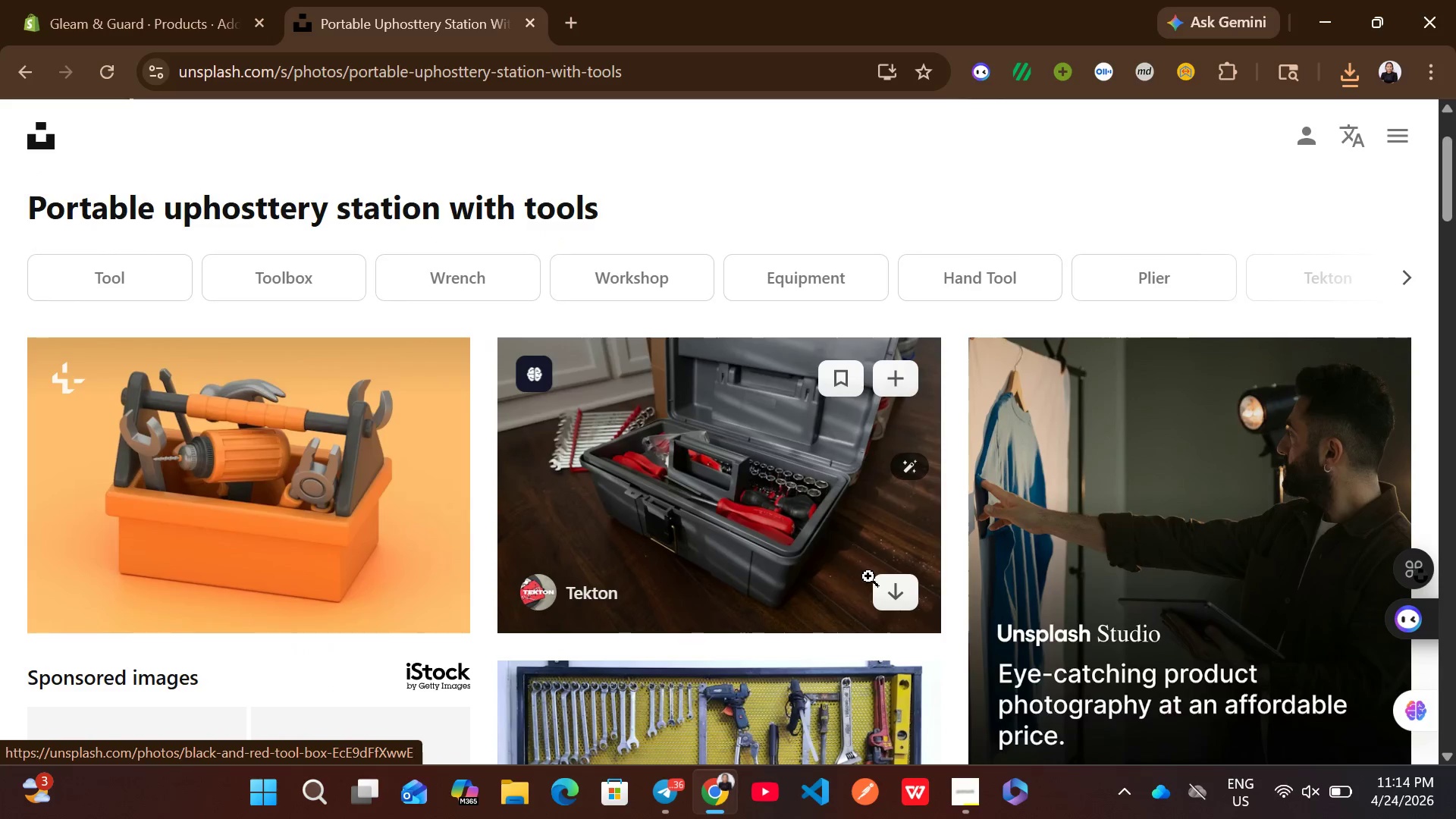 
left_click([904, 603])
 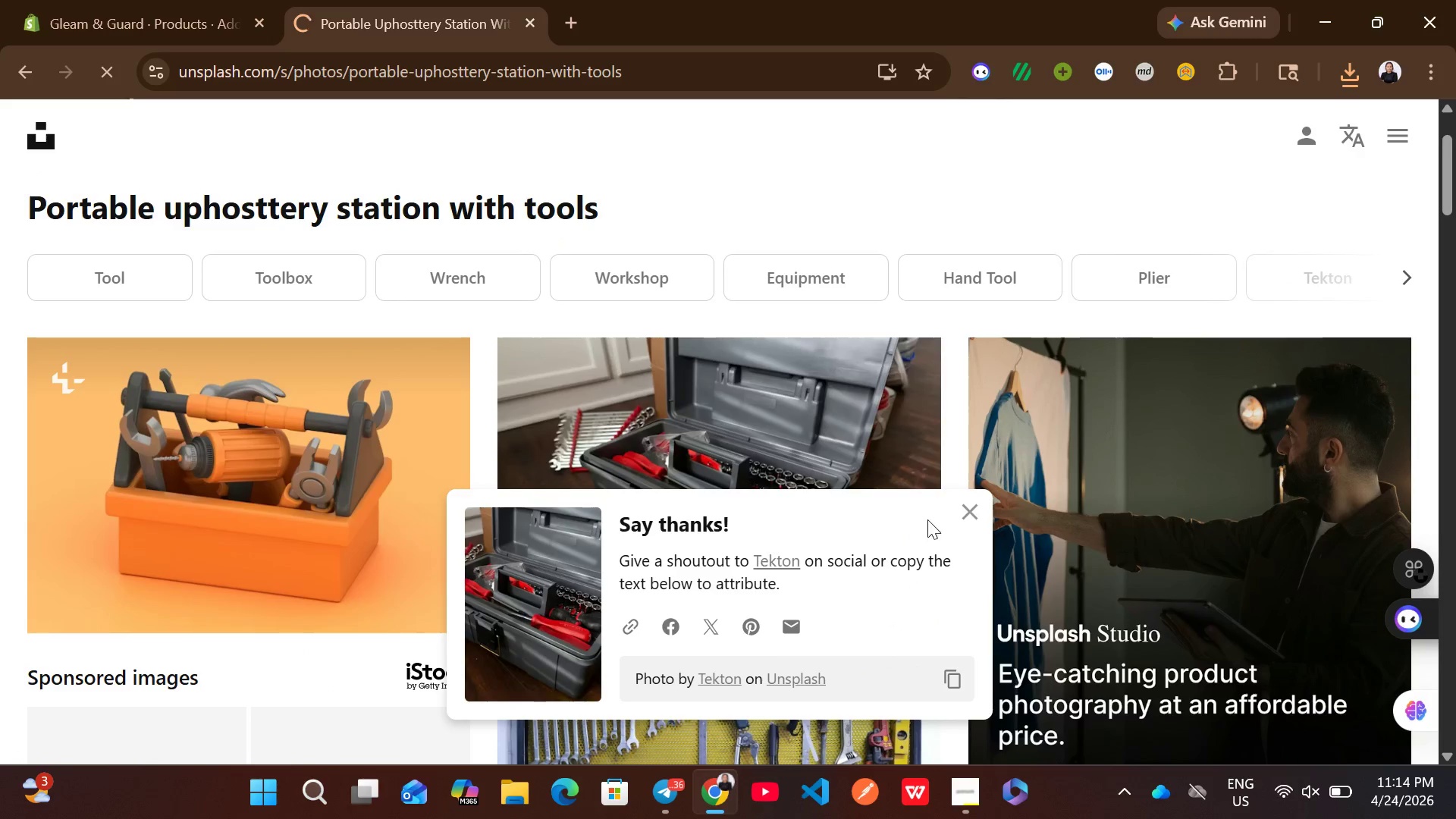 
left_click([964, 520])
 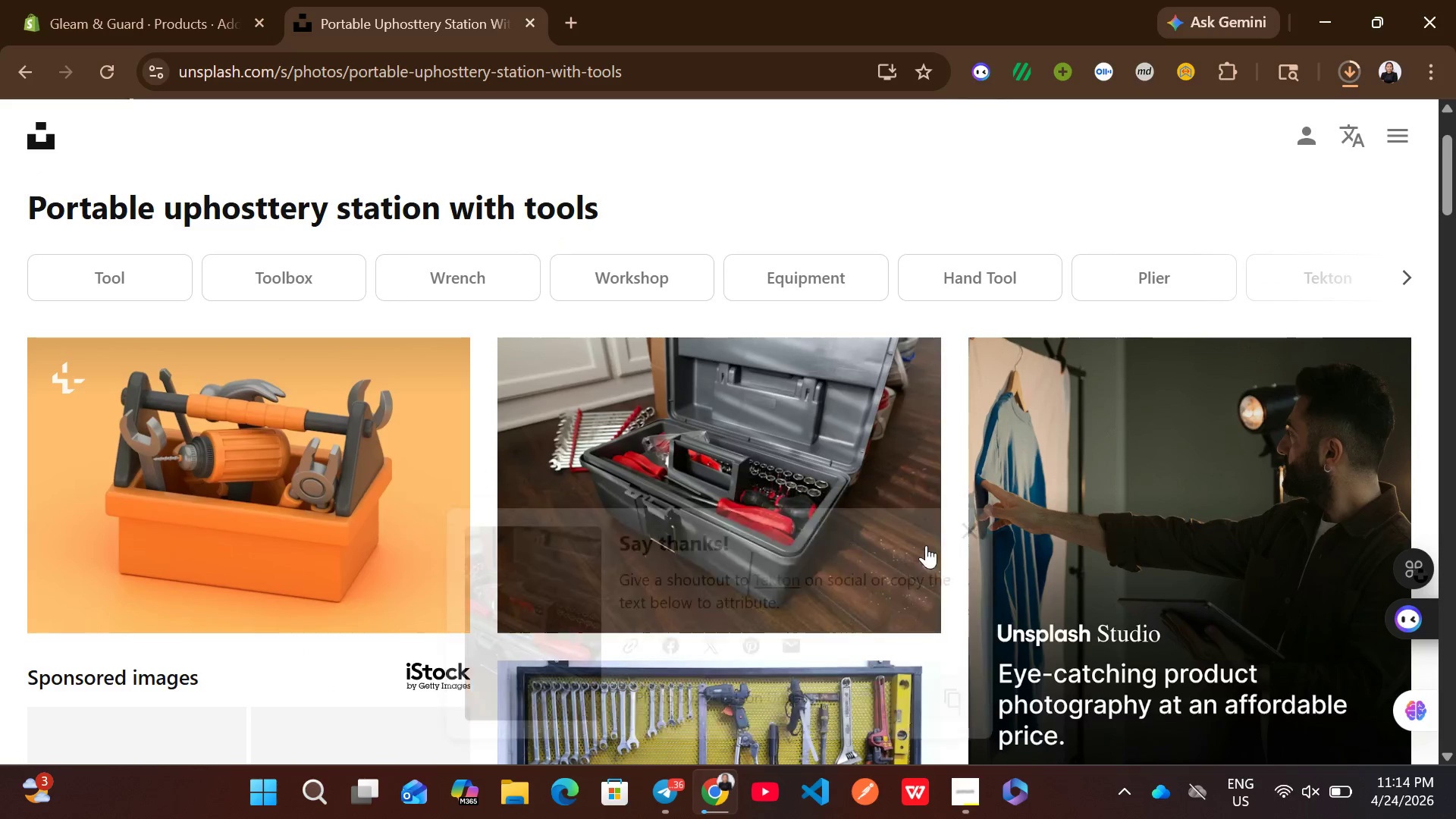 
mouse_move([741, 632])
 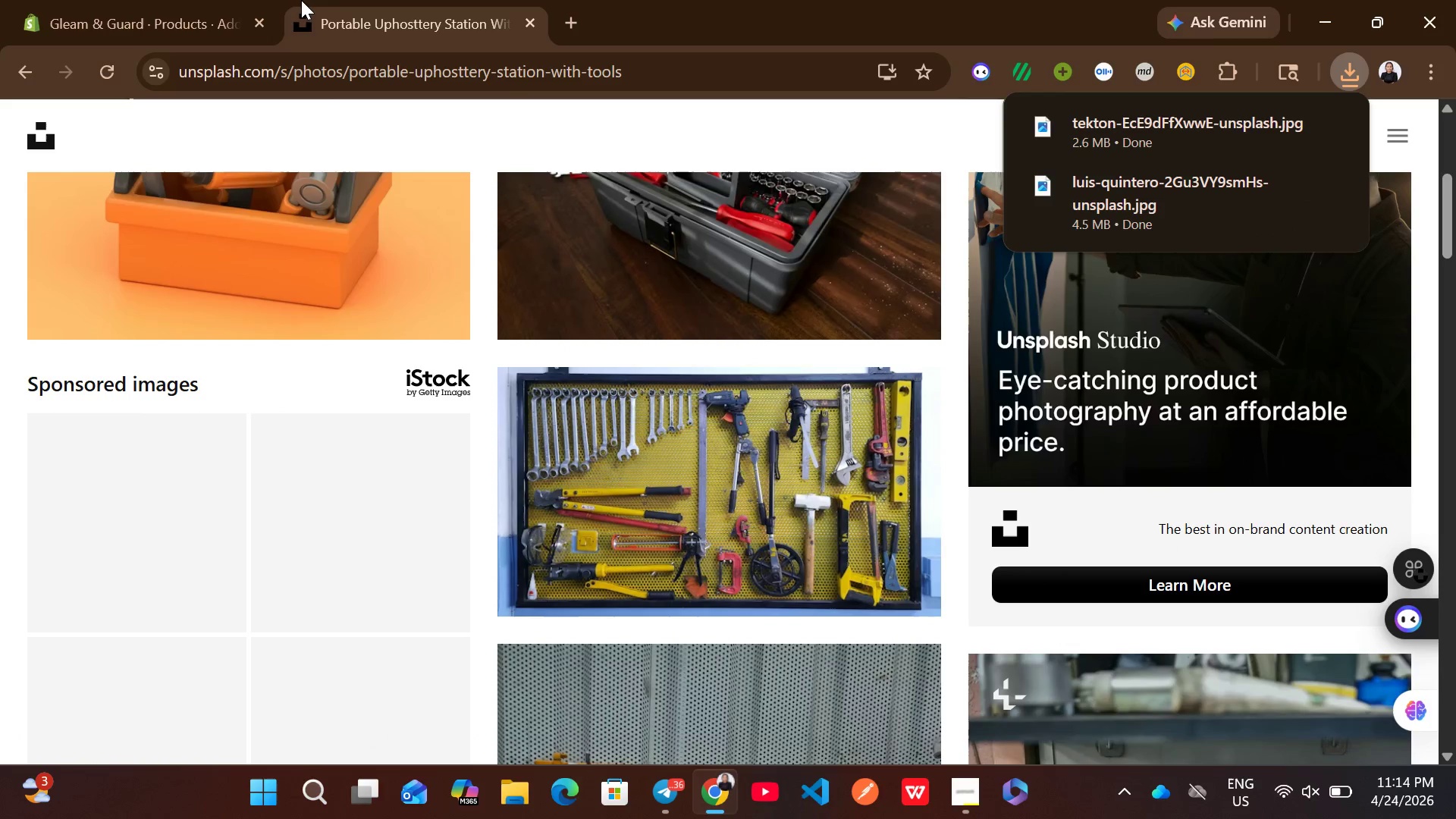 
left_click([196, 0])
 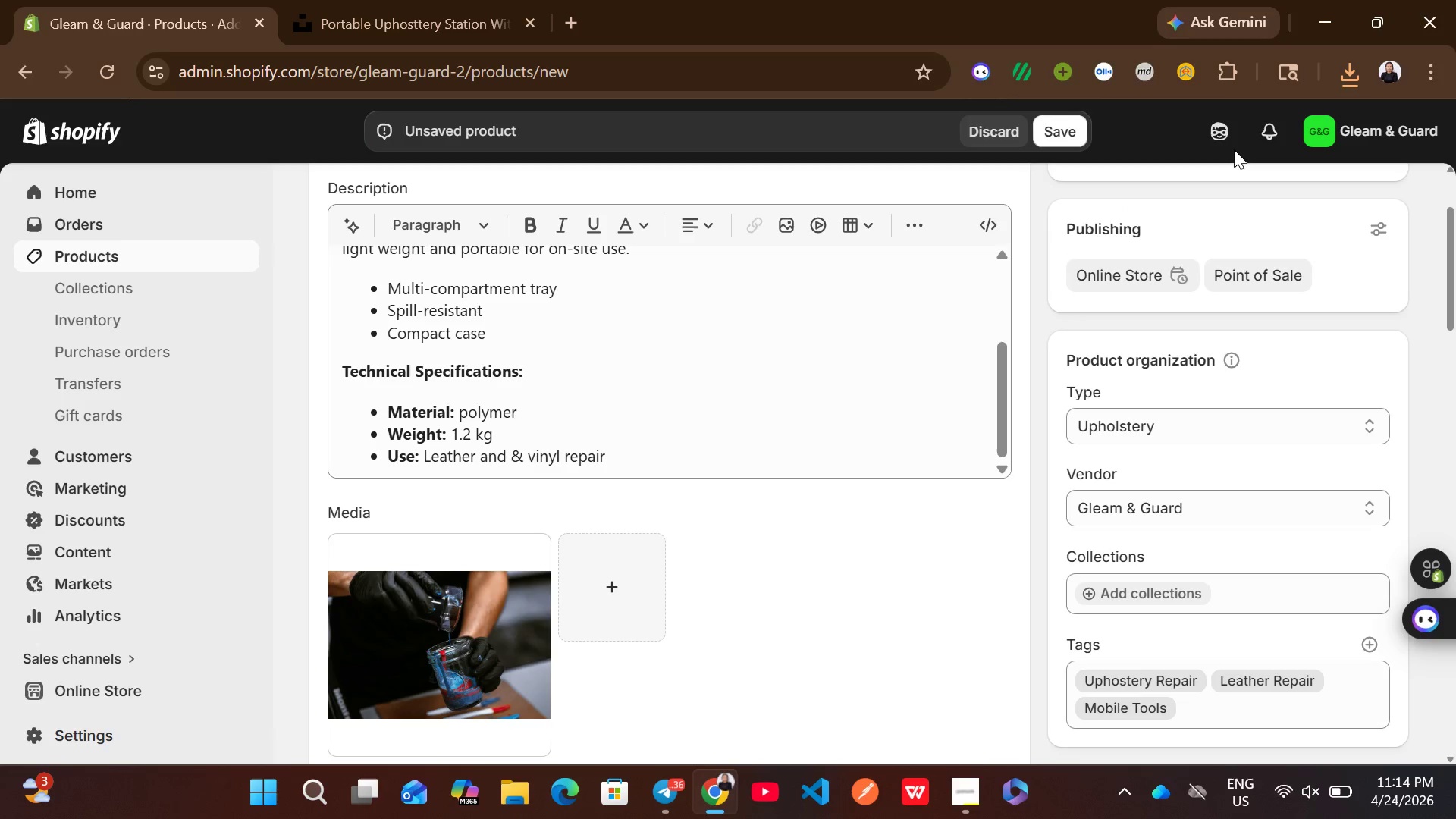 
left_click([1360, 64])
 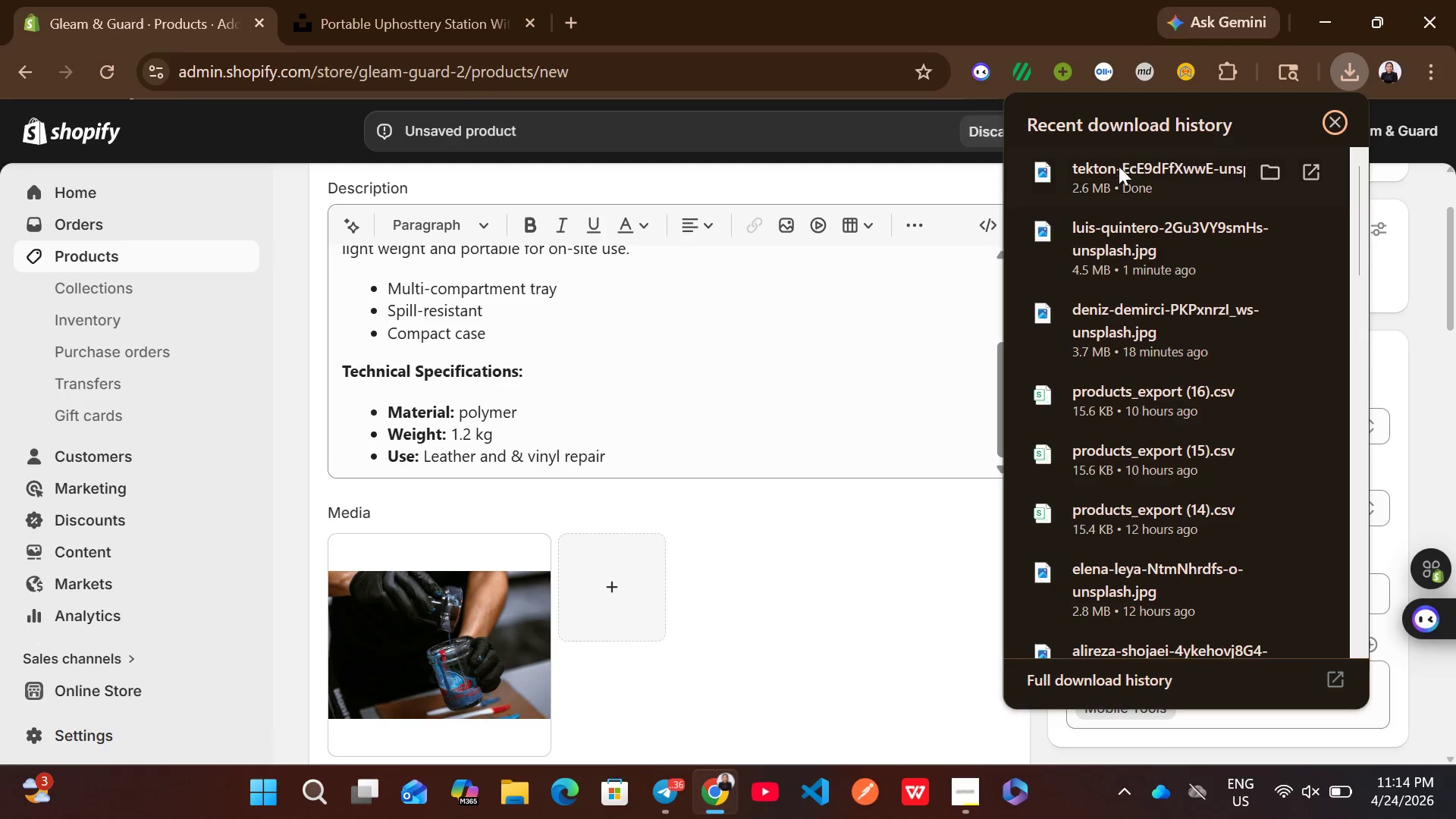 
left_click_drag(start_coordinate=[1118, 168], to_coordinate=[704, 647])
 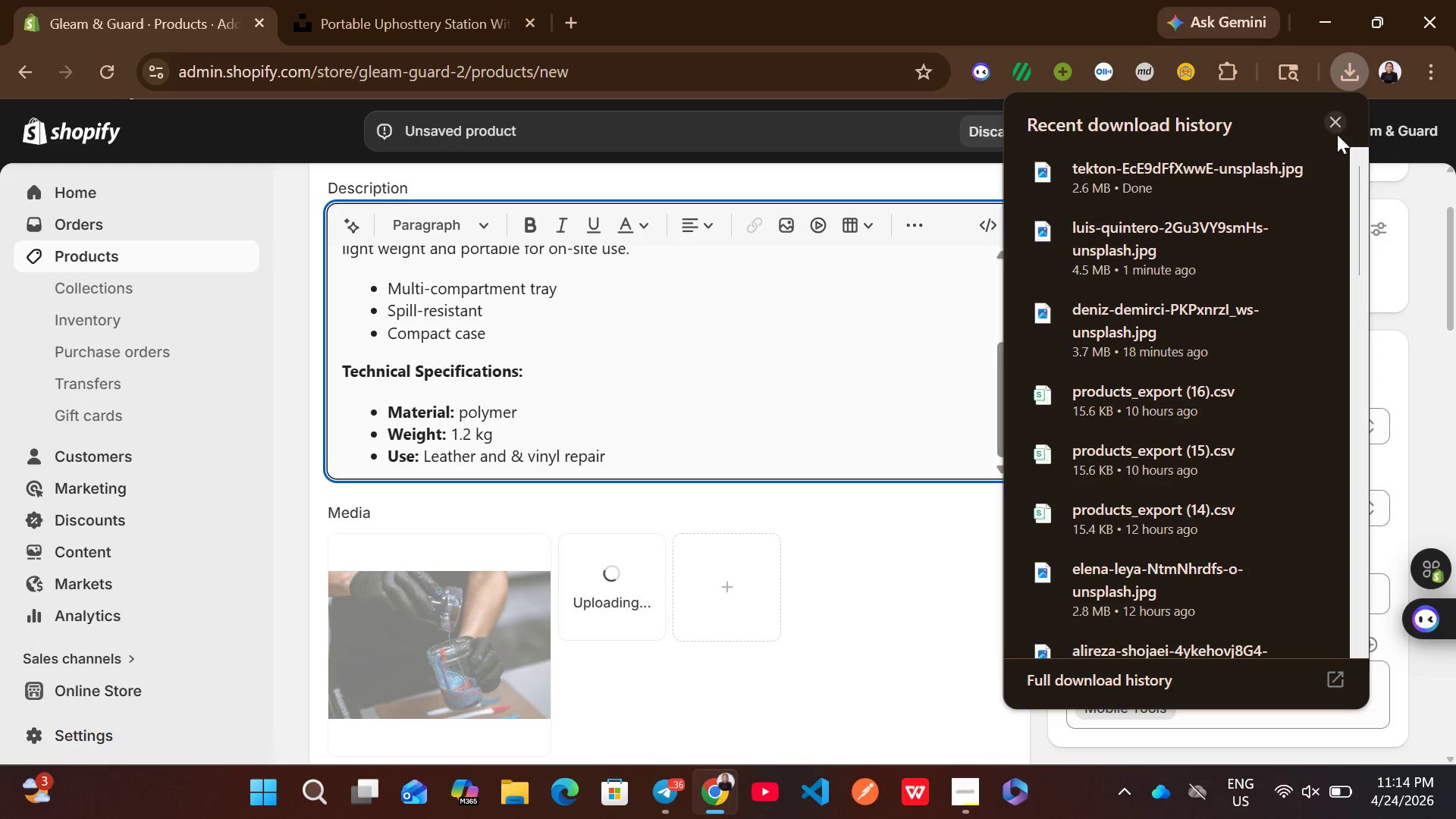 
left_click([1338, 125])
 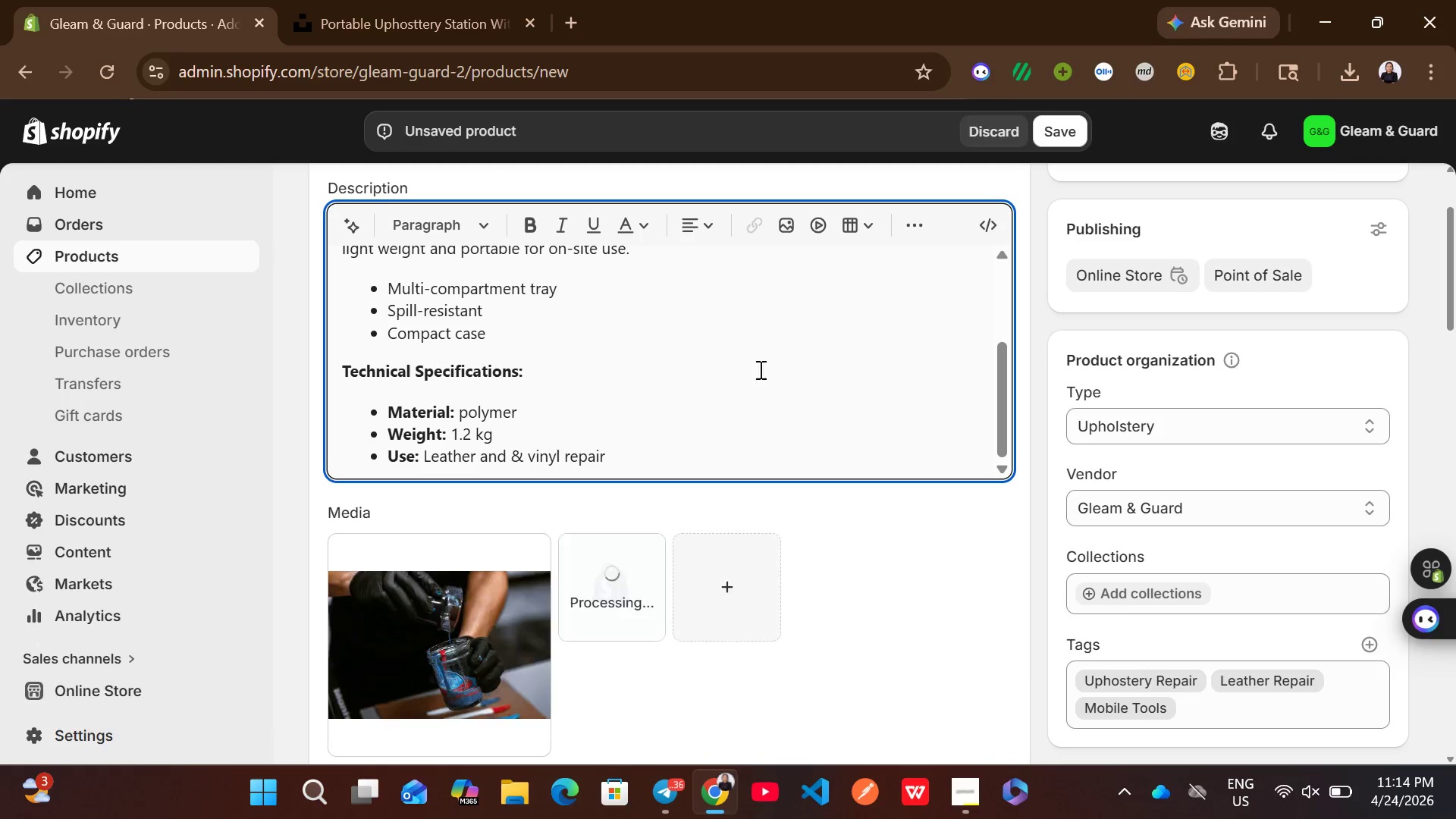 
left_click([472, 635])
 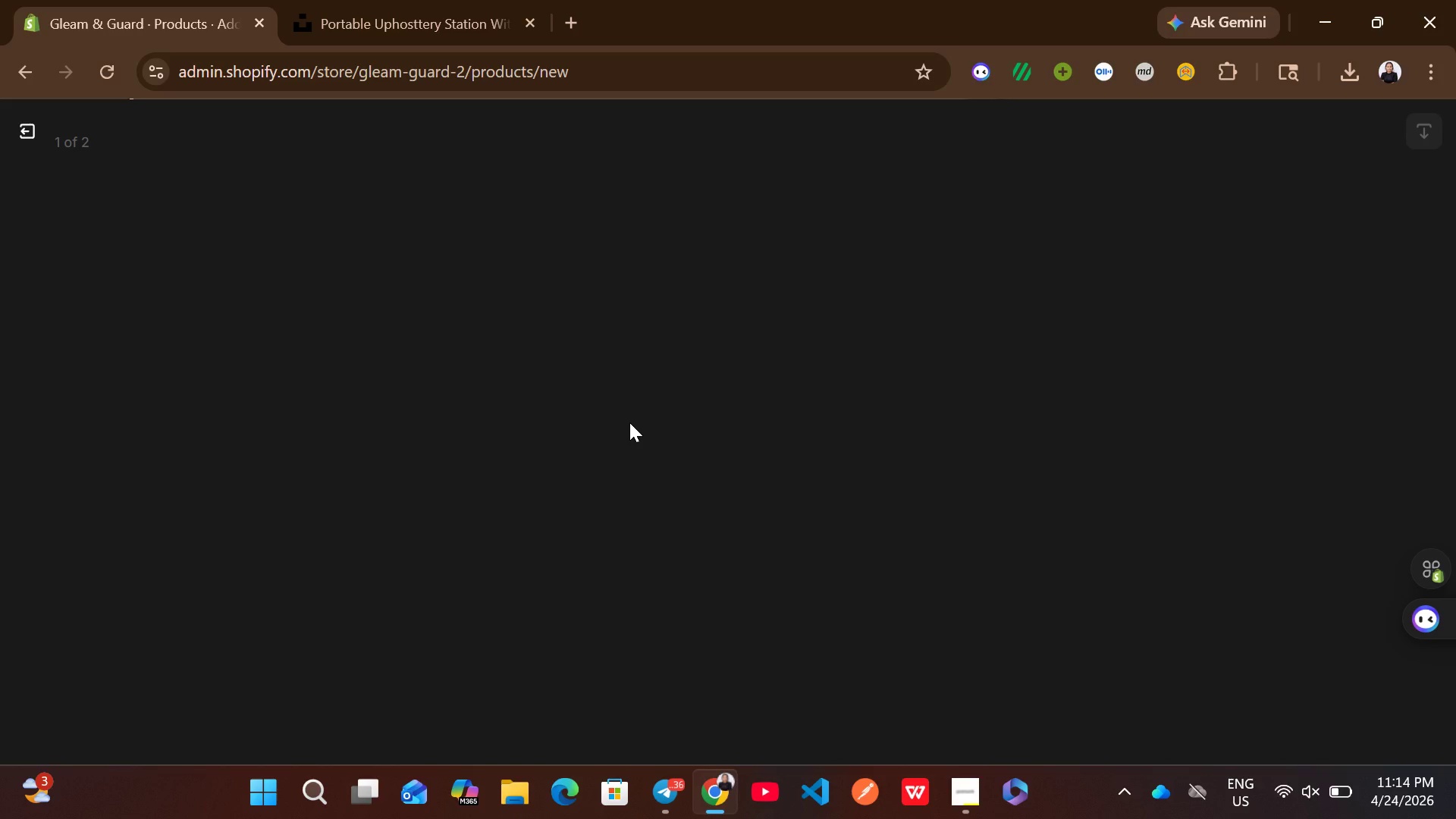 
wait(14.64)
 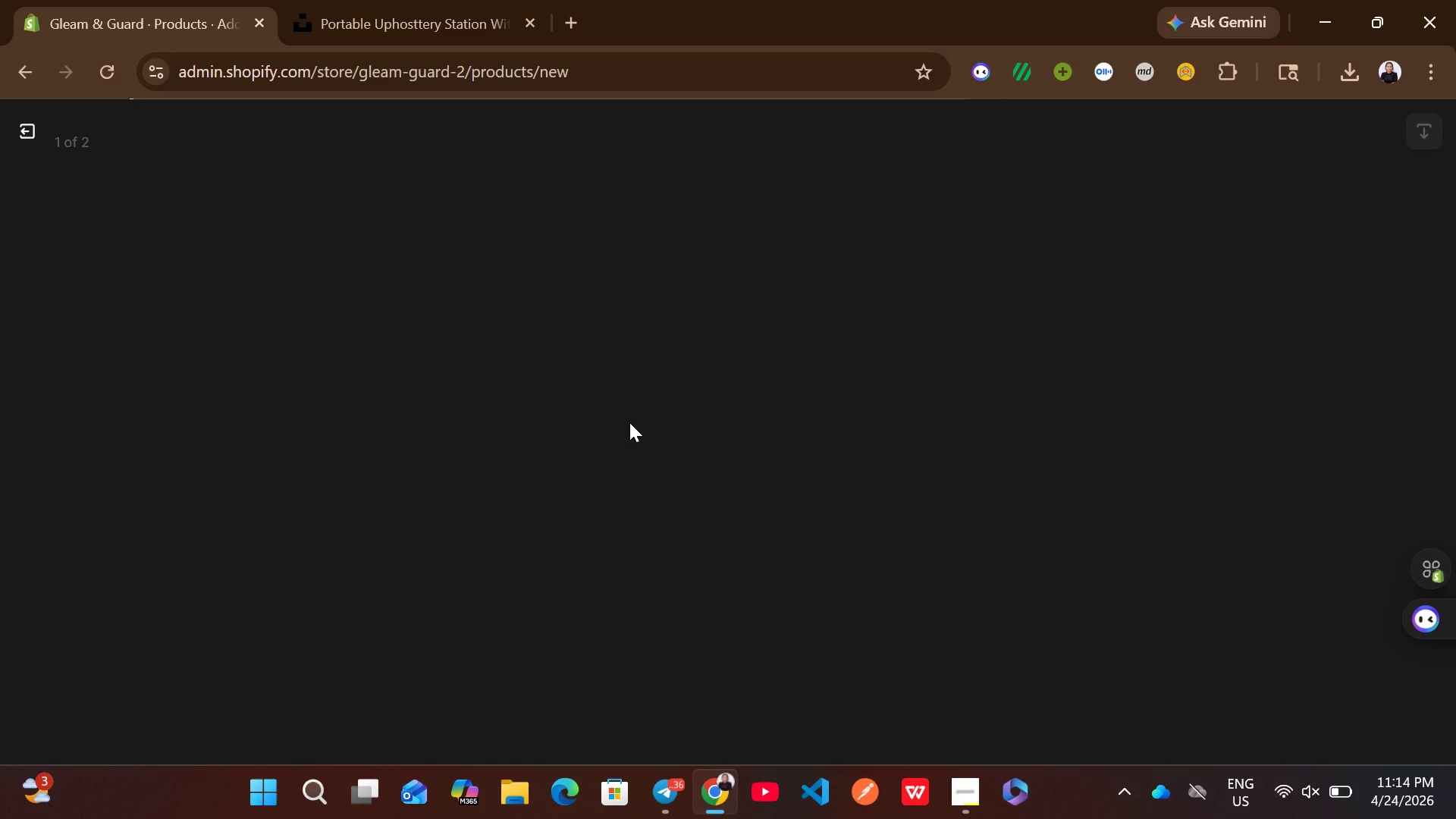 
left_click([1087, 387])
 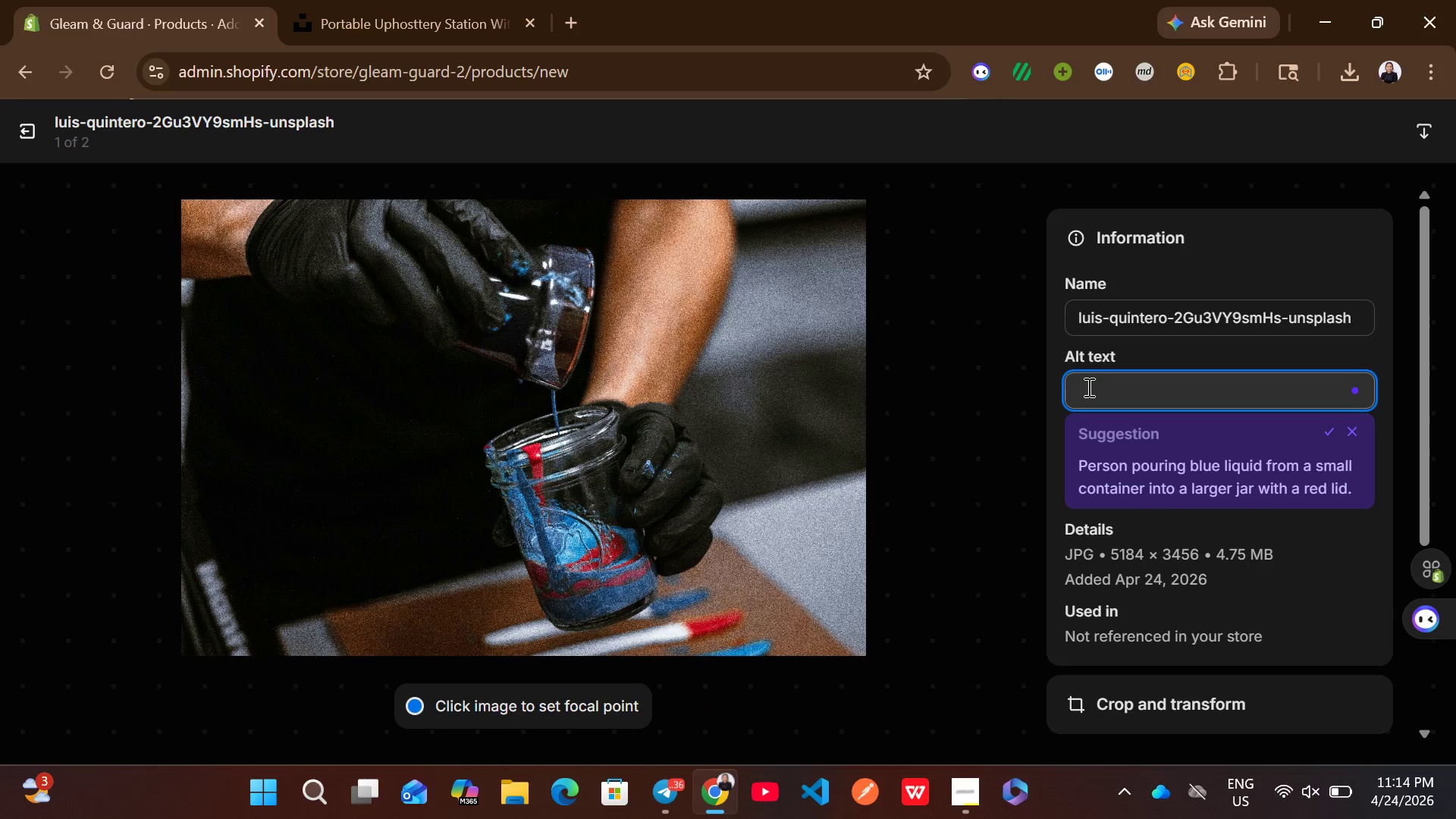 
key(Control+V)
 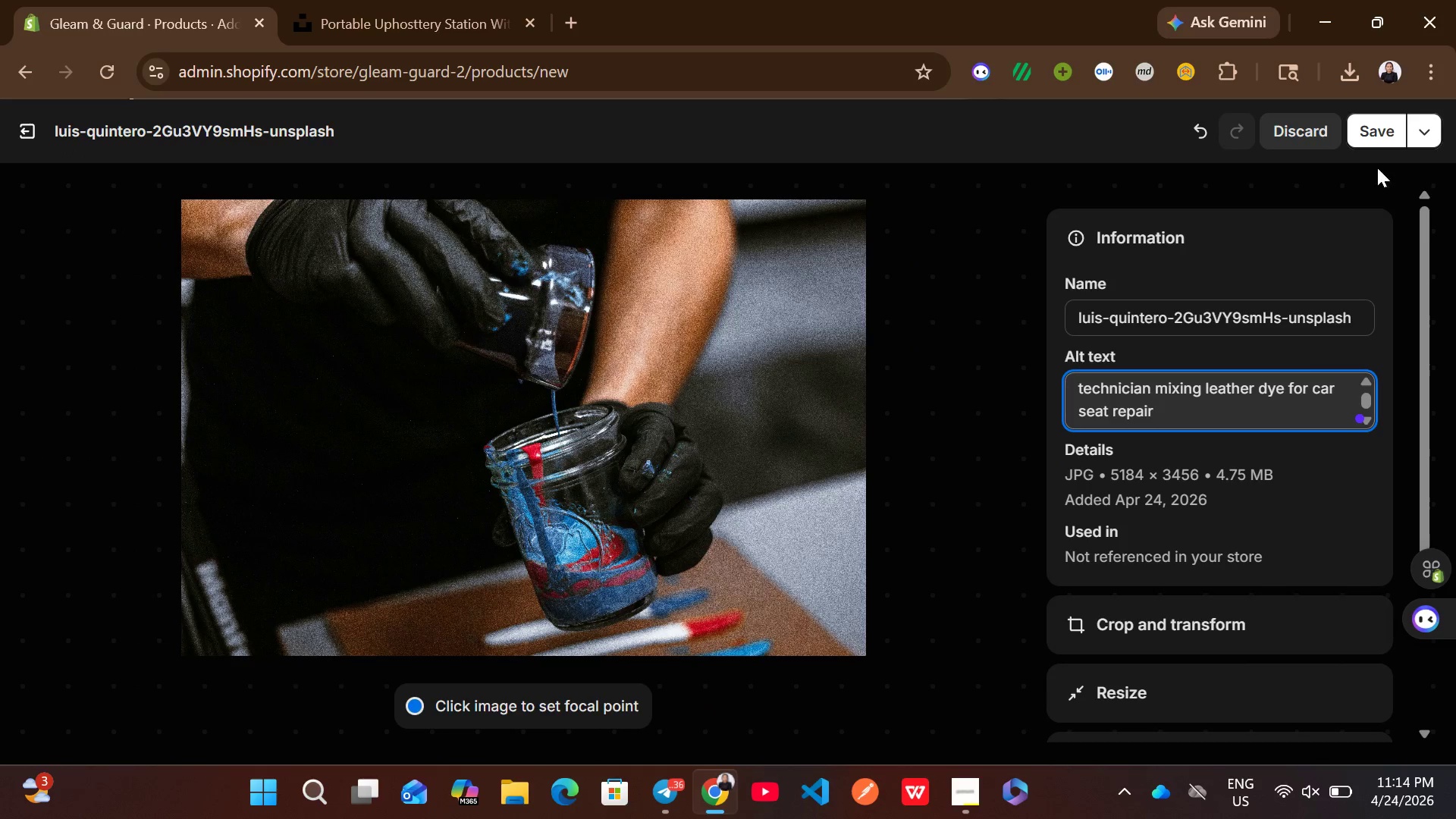 
left_click([1369, 136])
 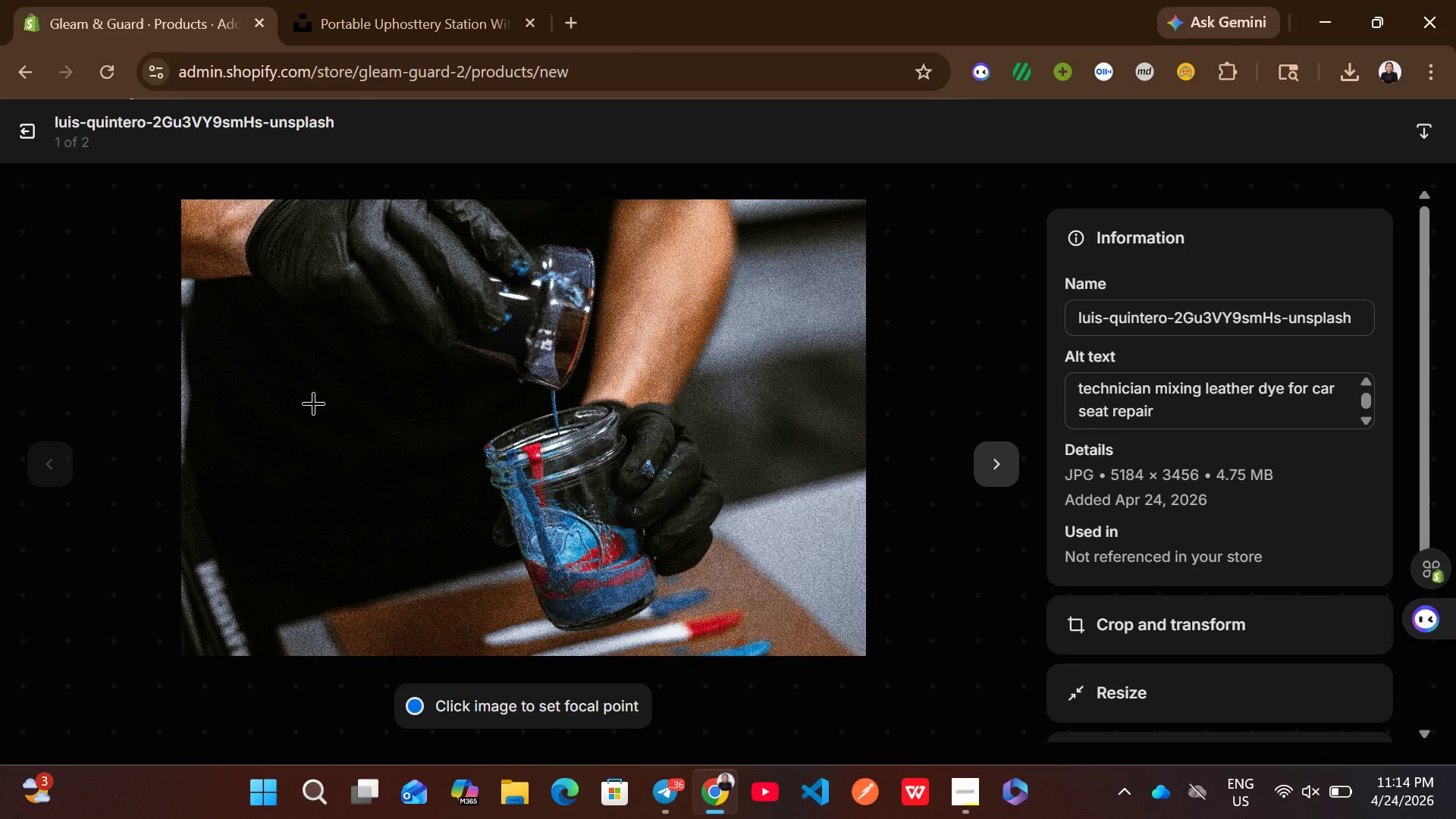 
wait(6.58)
 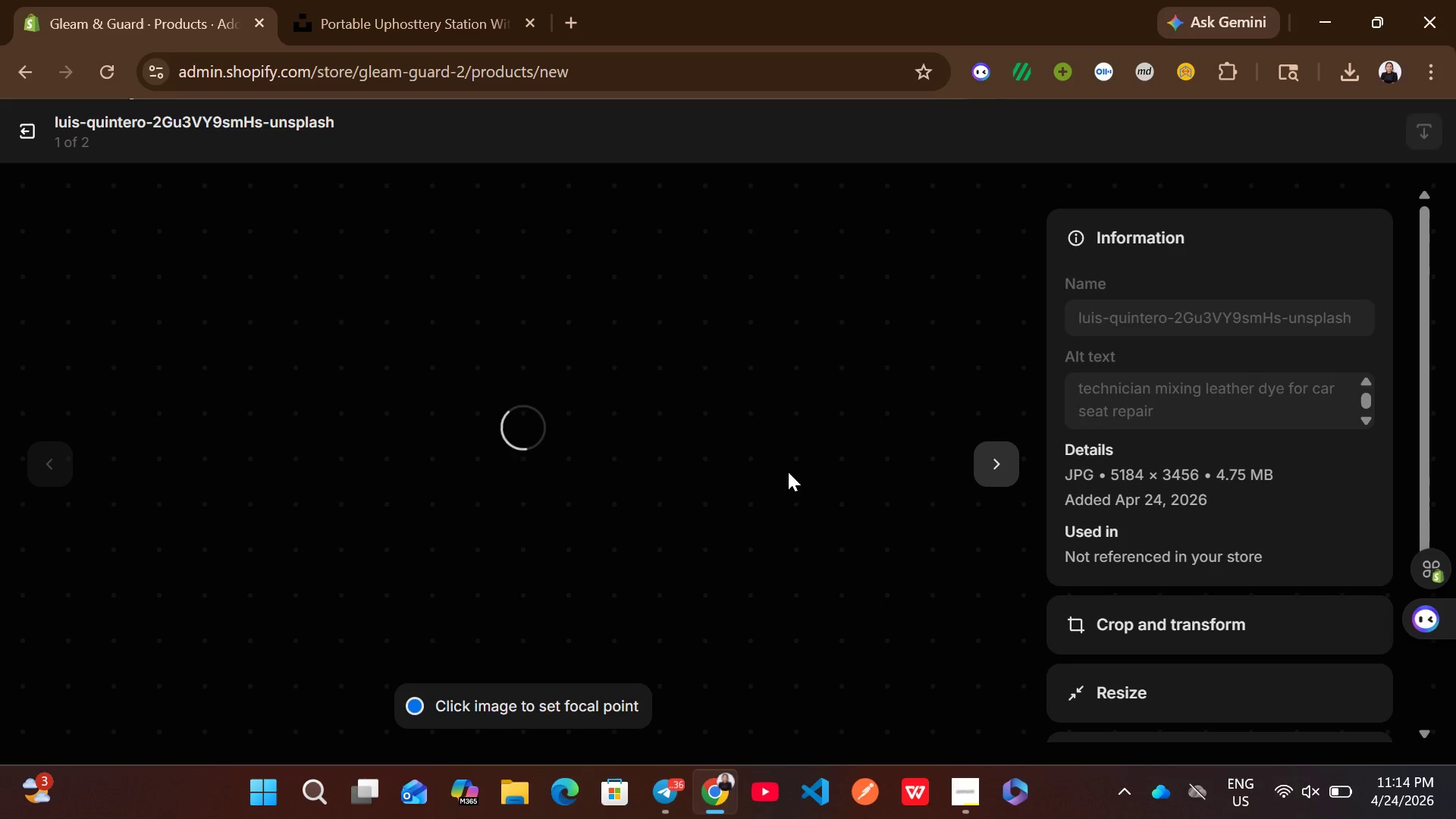 
left_click([26, 121])
 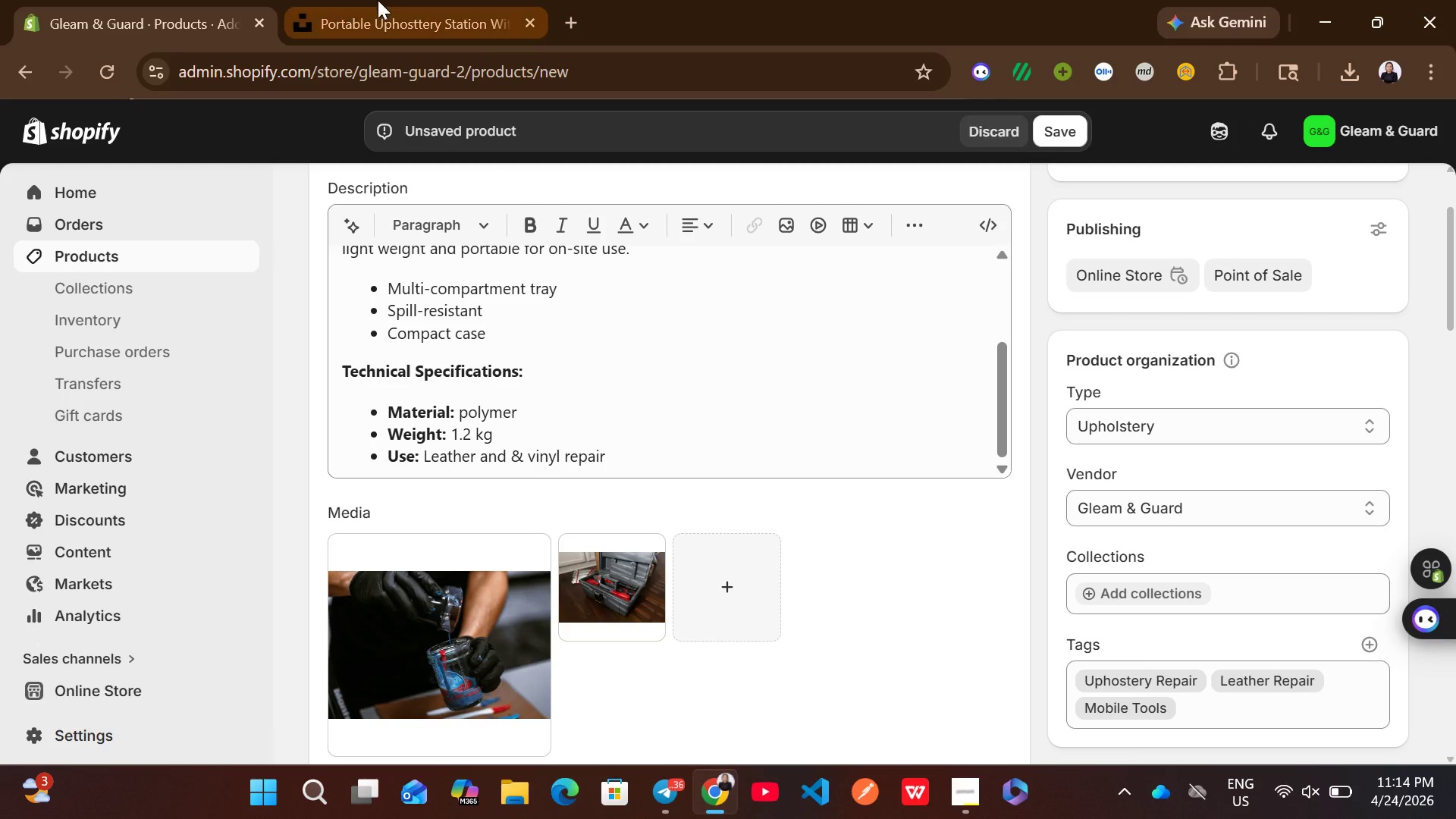 
left_click([378, 0])
 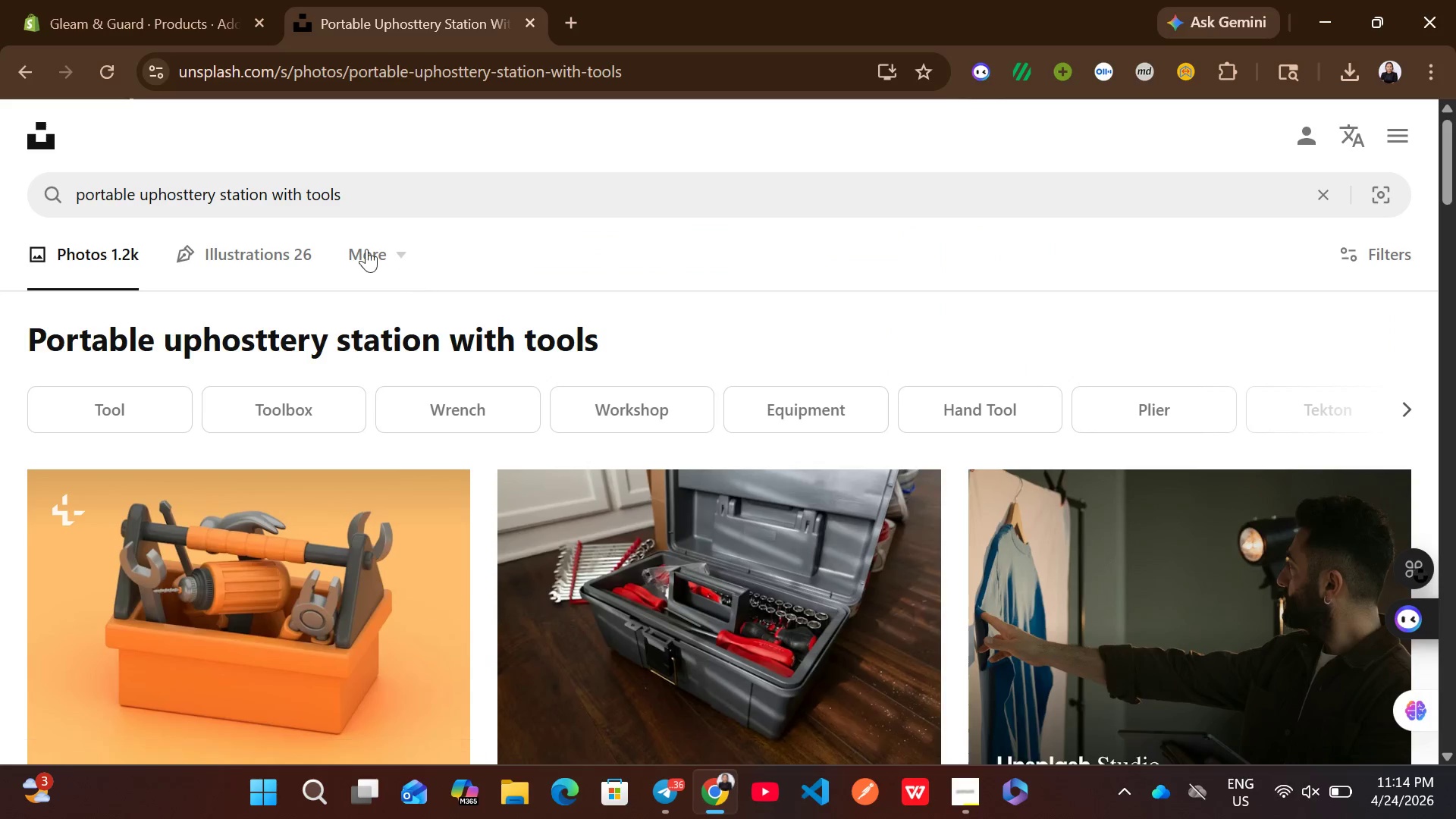 
left_click([384, 209])
 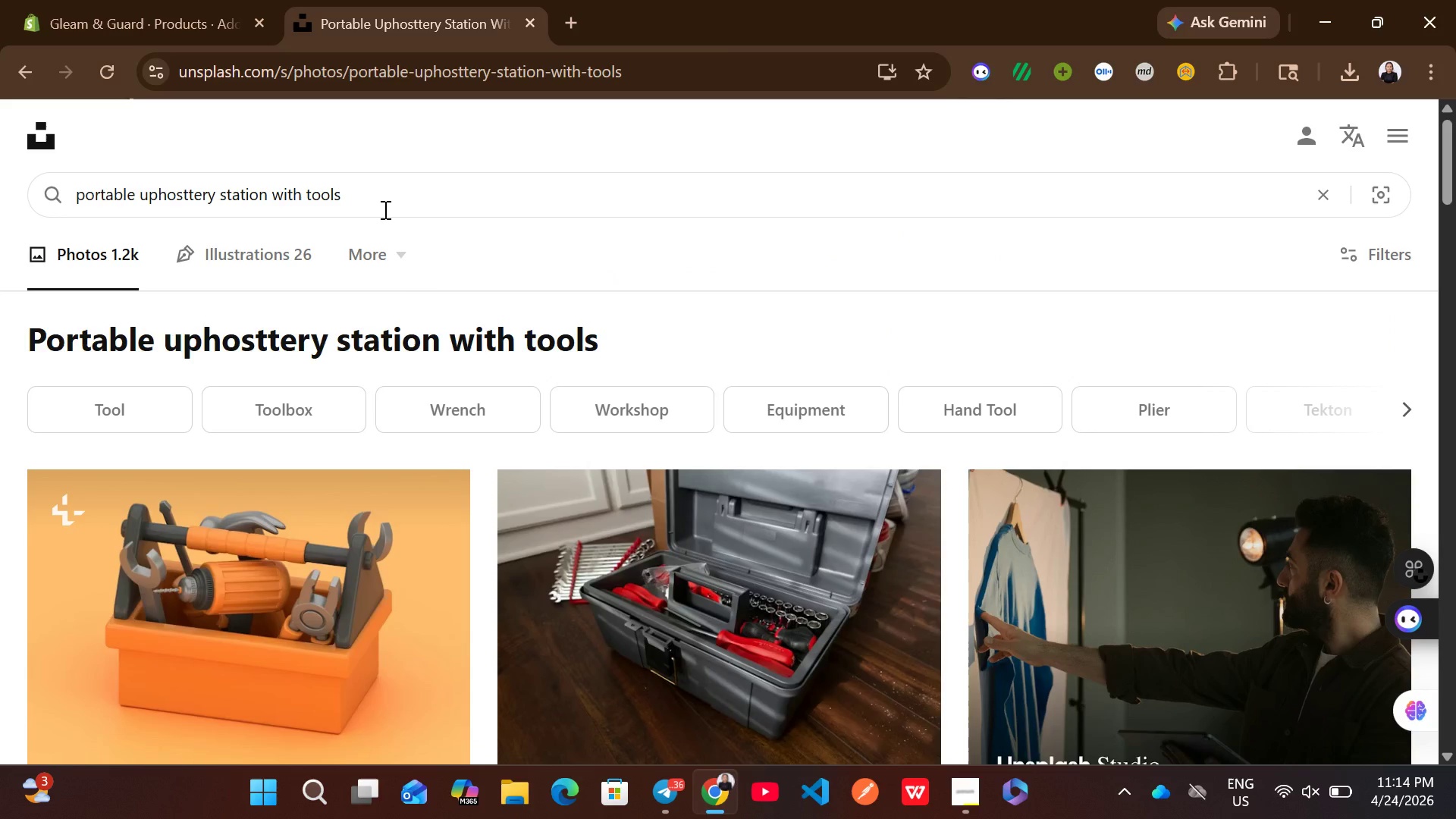 
key(Control+A)
 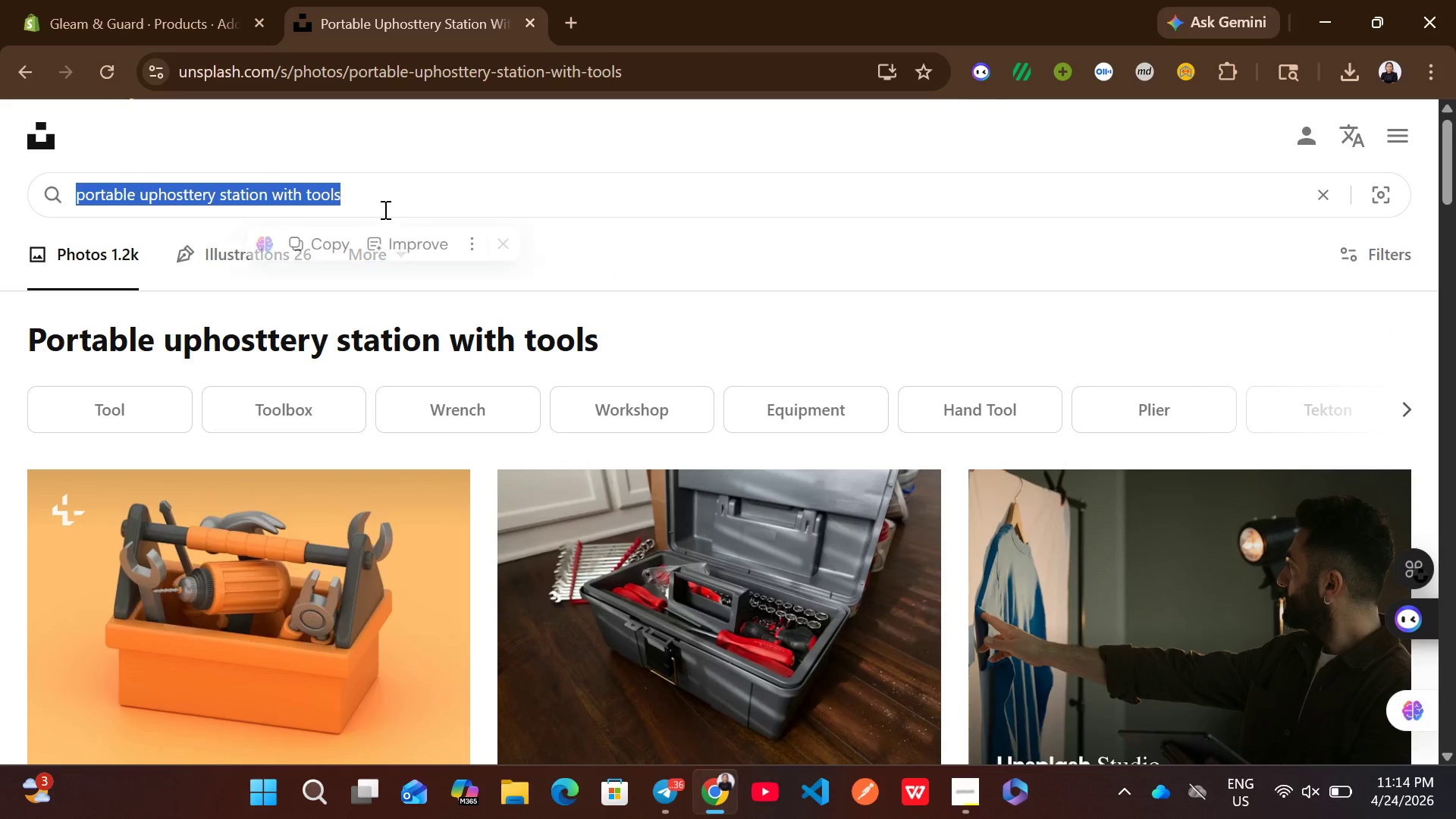 
key(Control+C)
 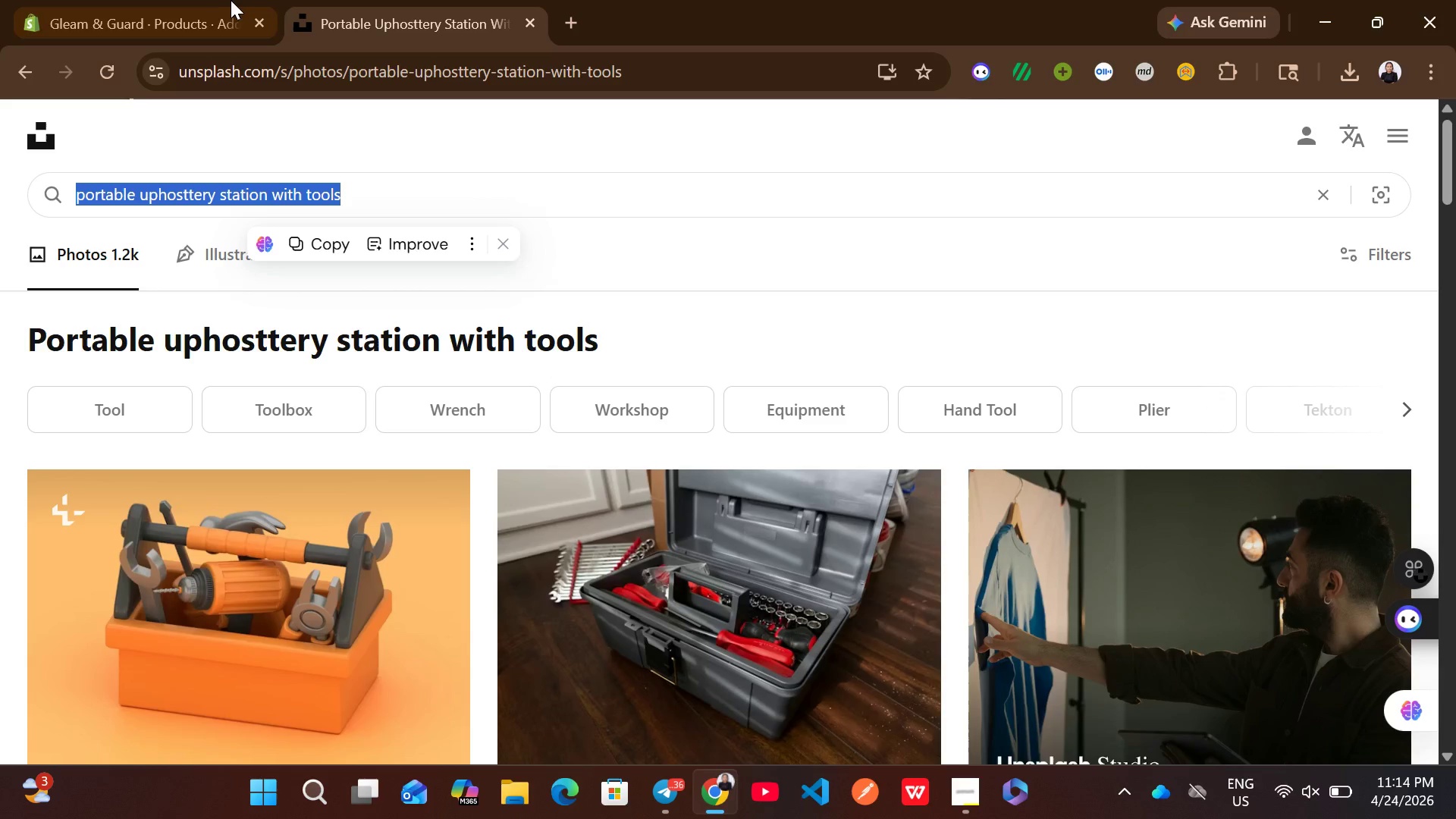 
left_click([228, 0])
 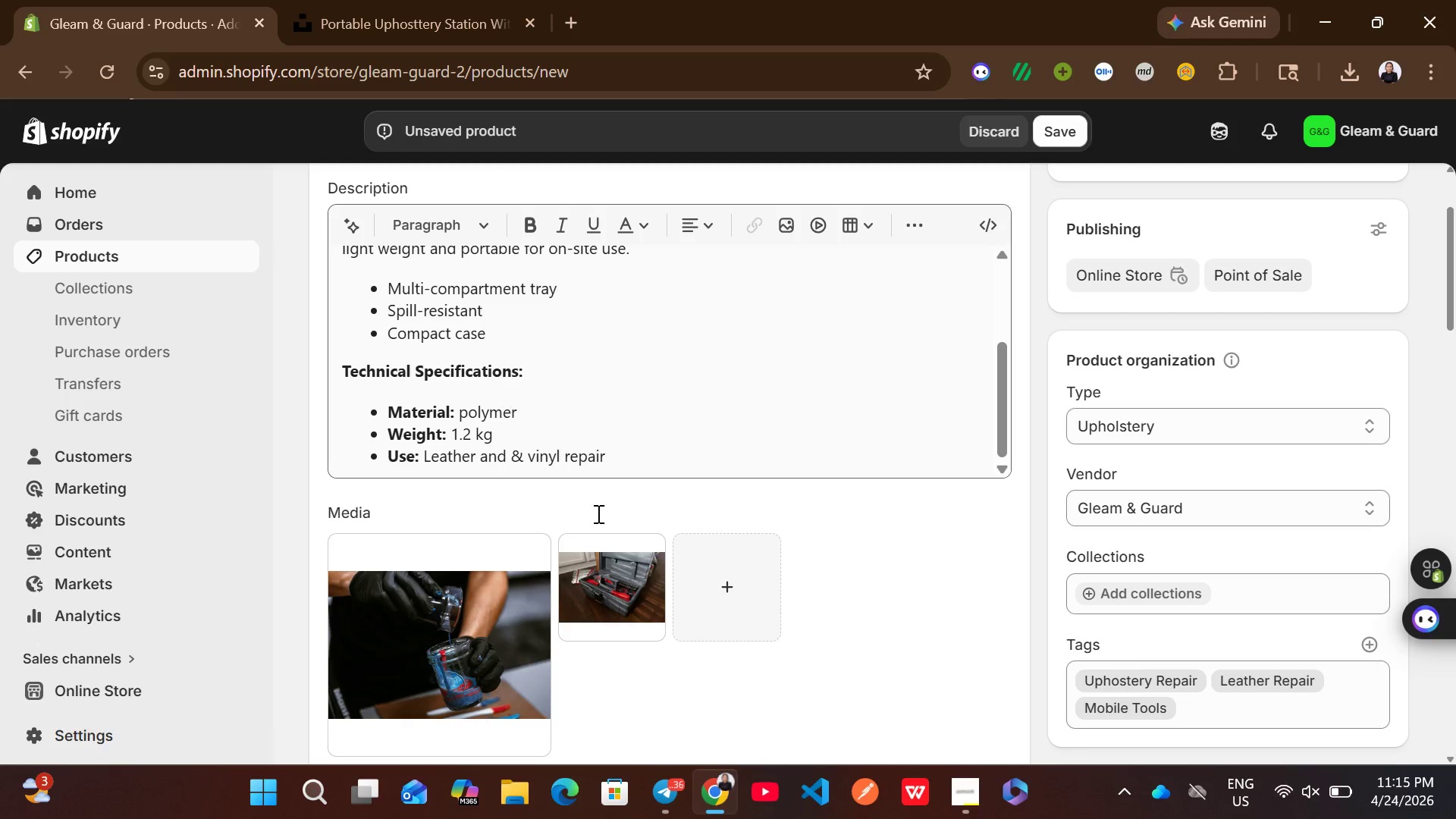 
left_click([636, 595])
 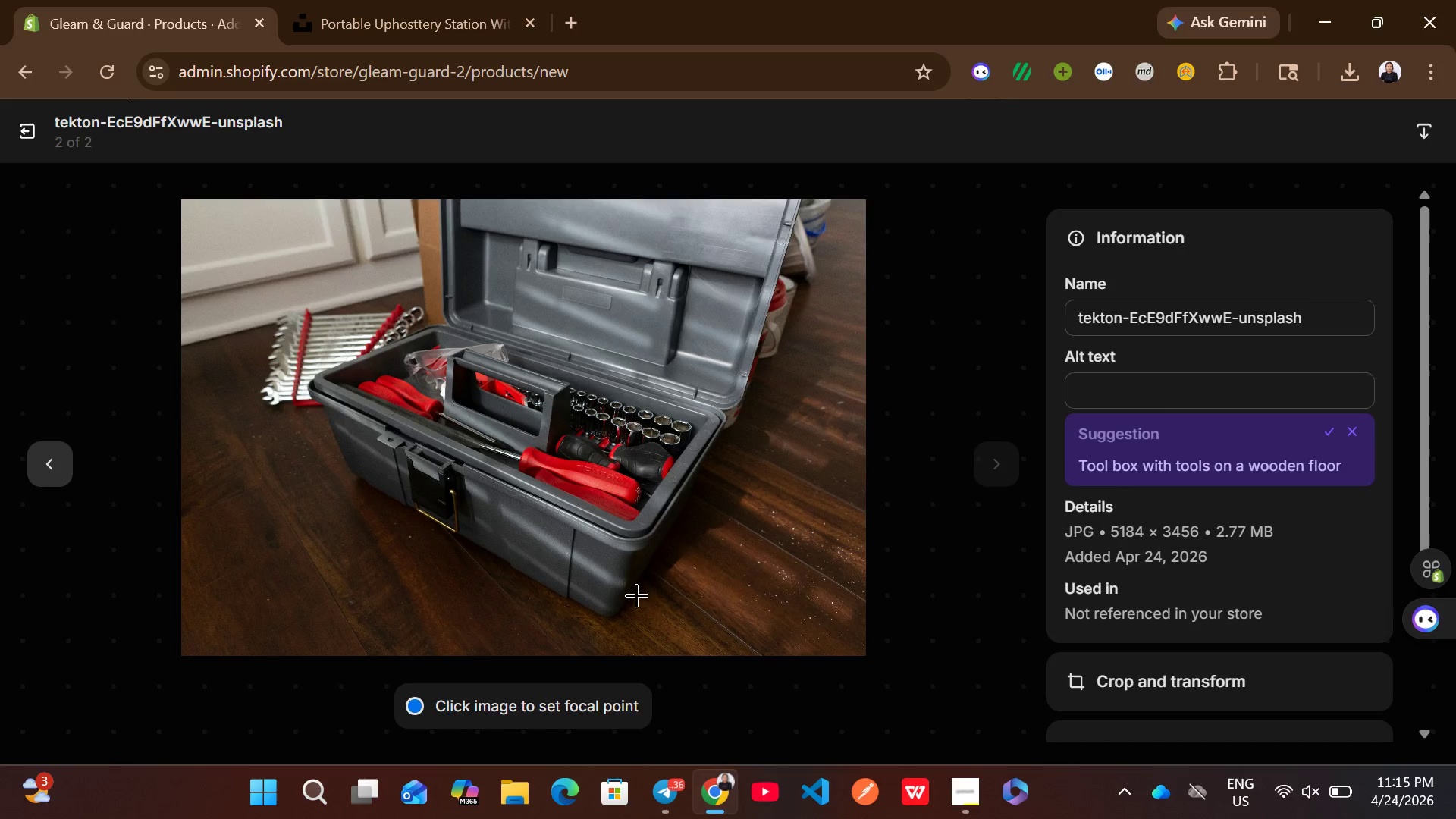 
wait(6.53)
 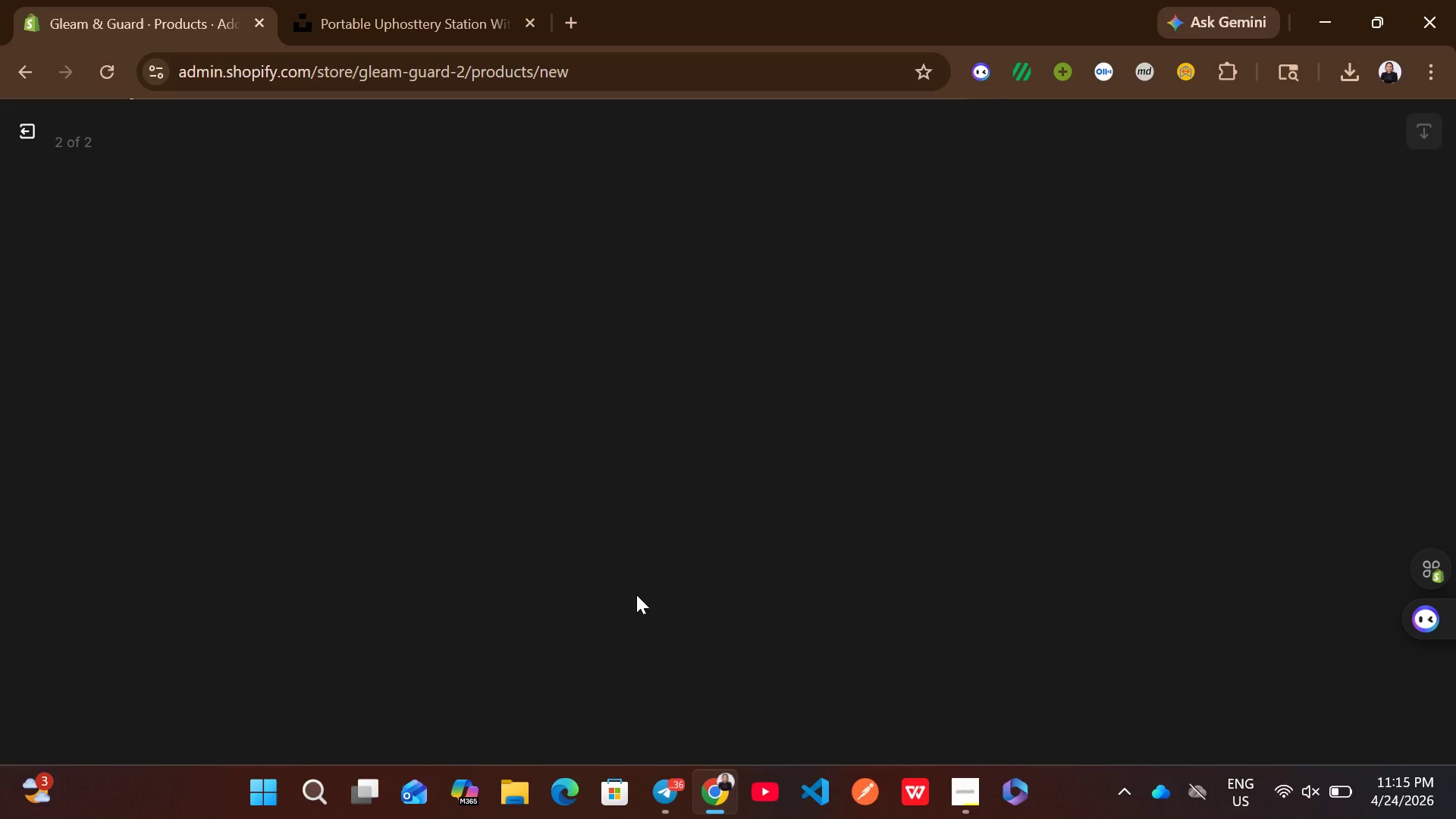 
left_click([1131, 381])
 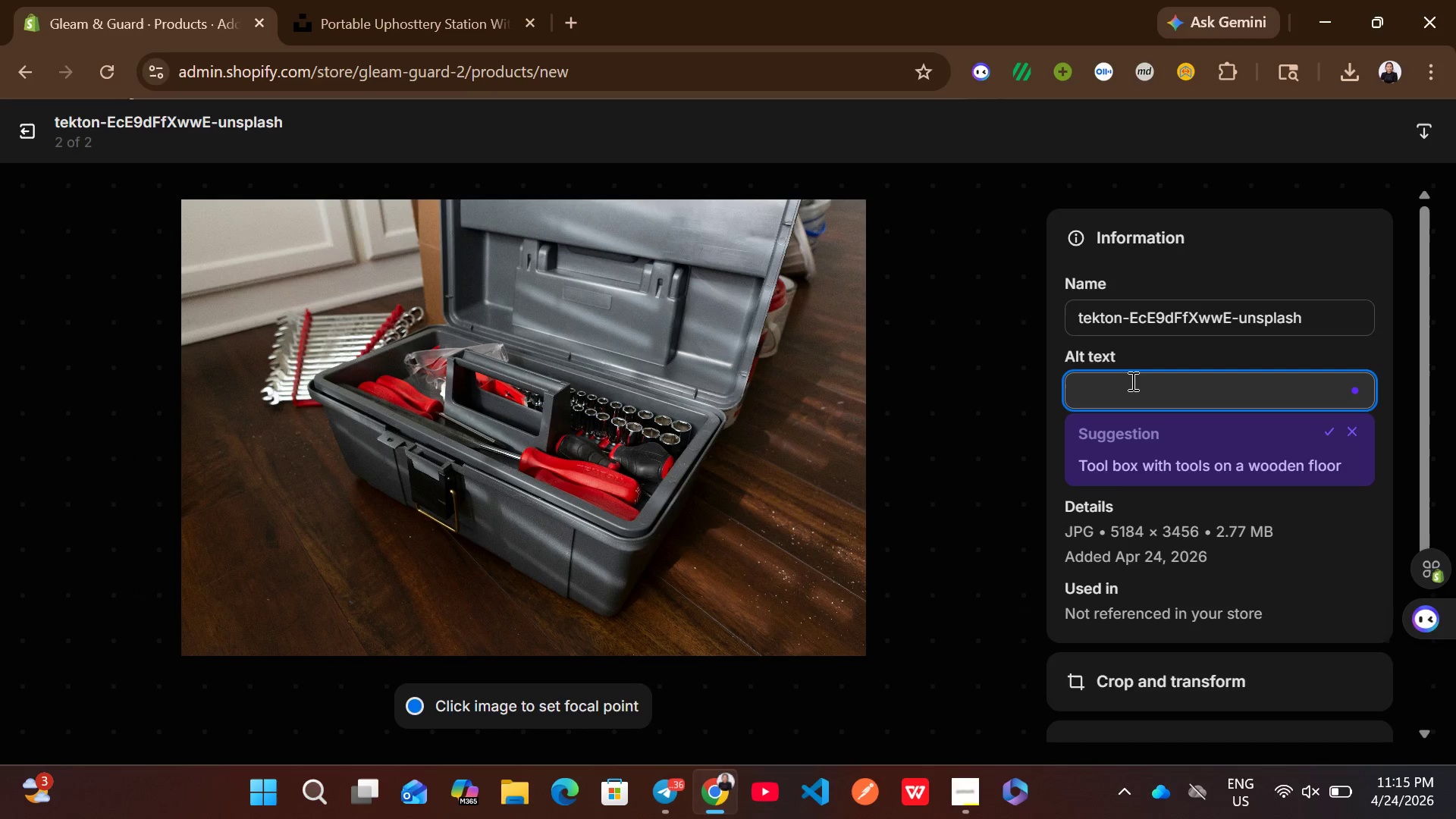 
key(Control+V)
 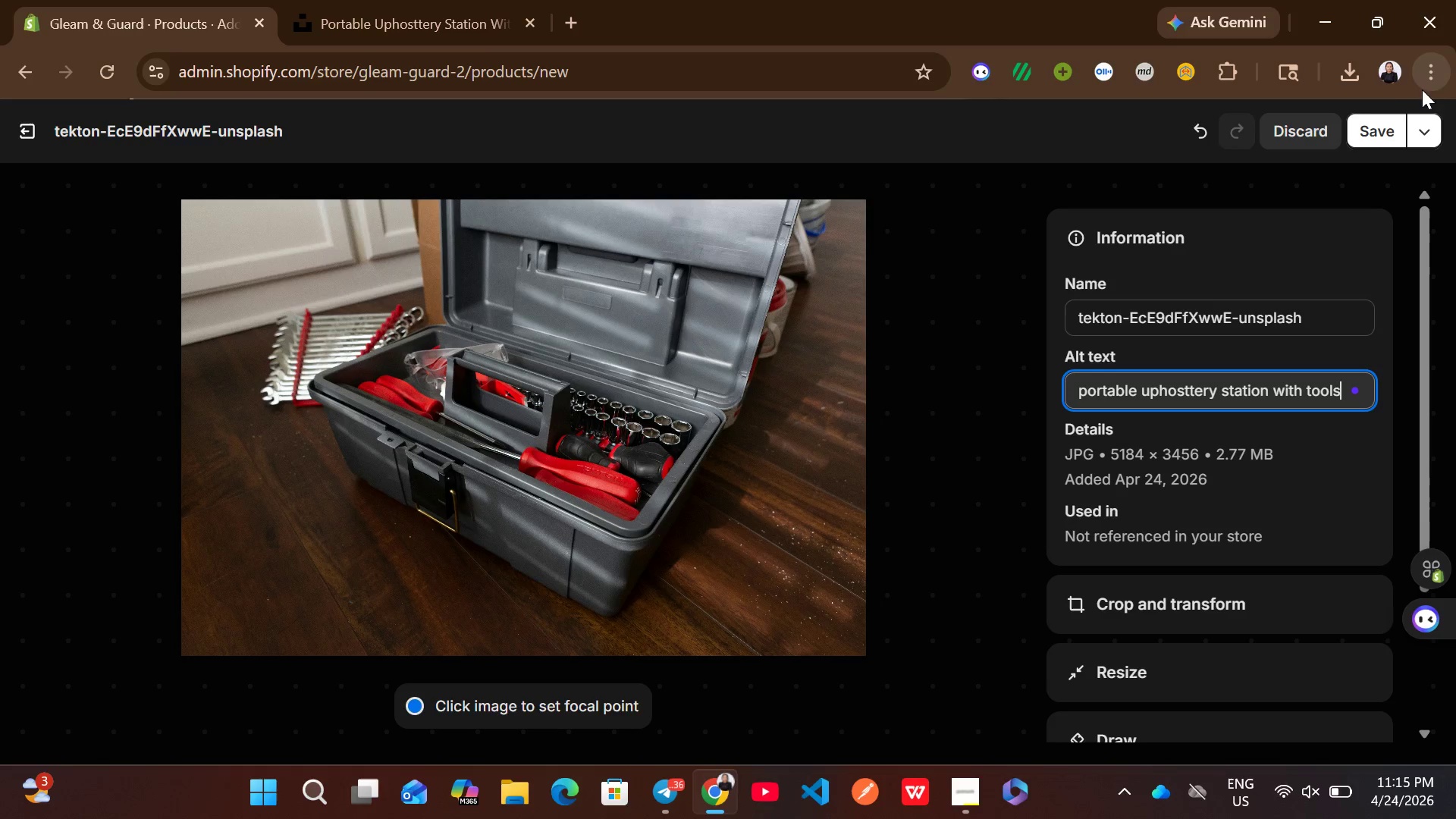 
left_click([1378, 121])
 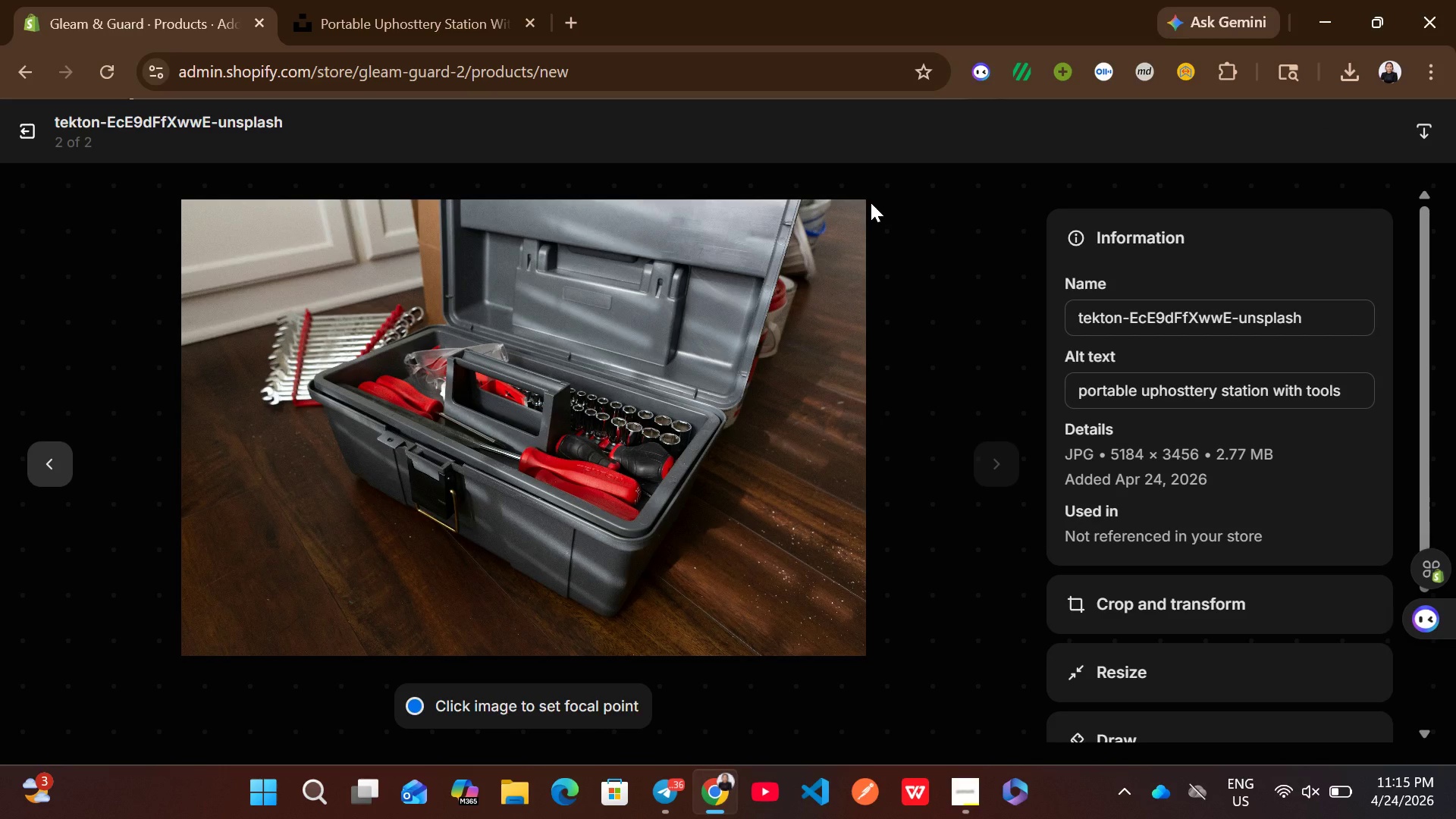 
wait(9.59)
 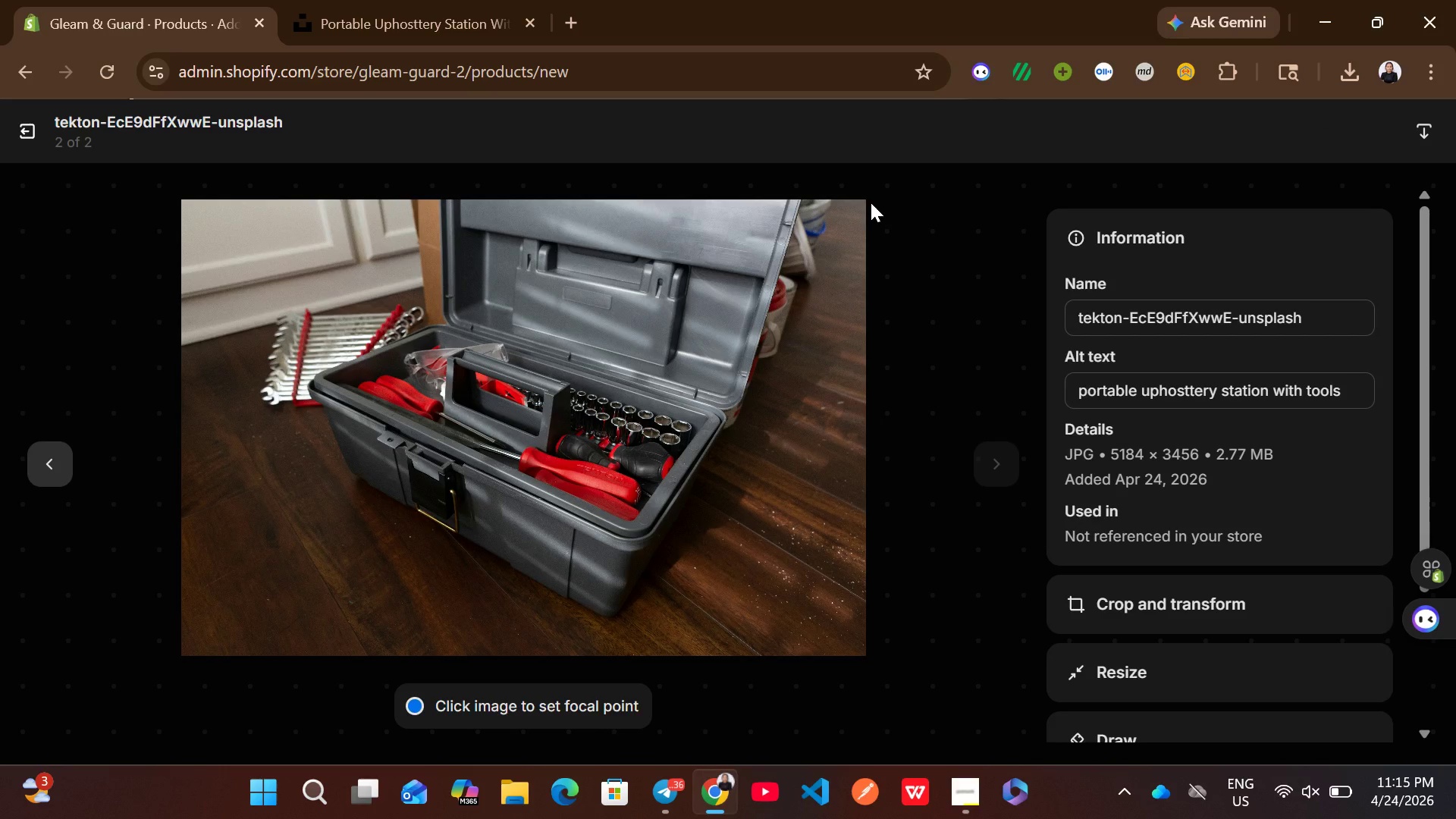 
left_click([33, 145])
 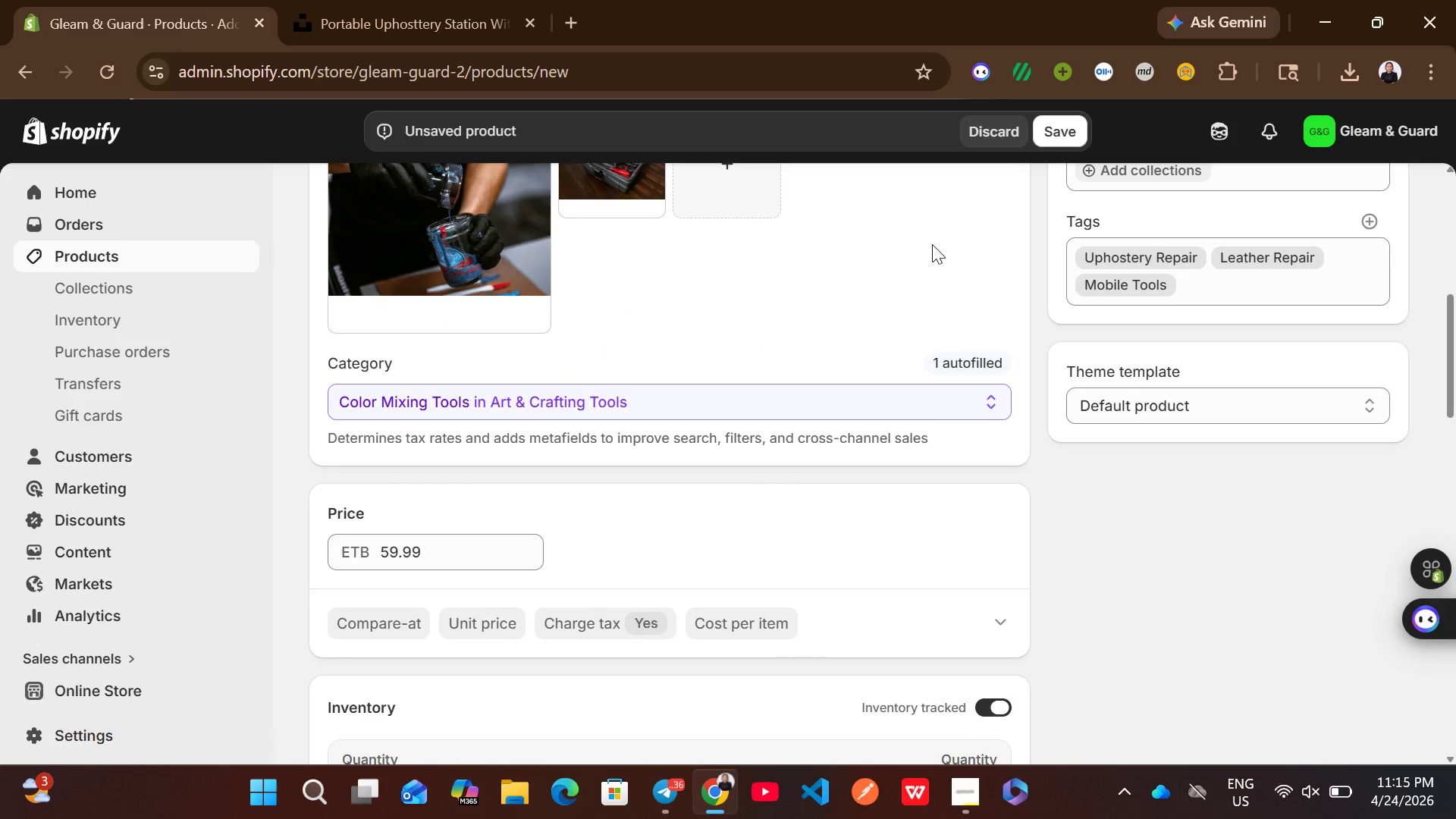 
left_click([1071, 114])
 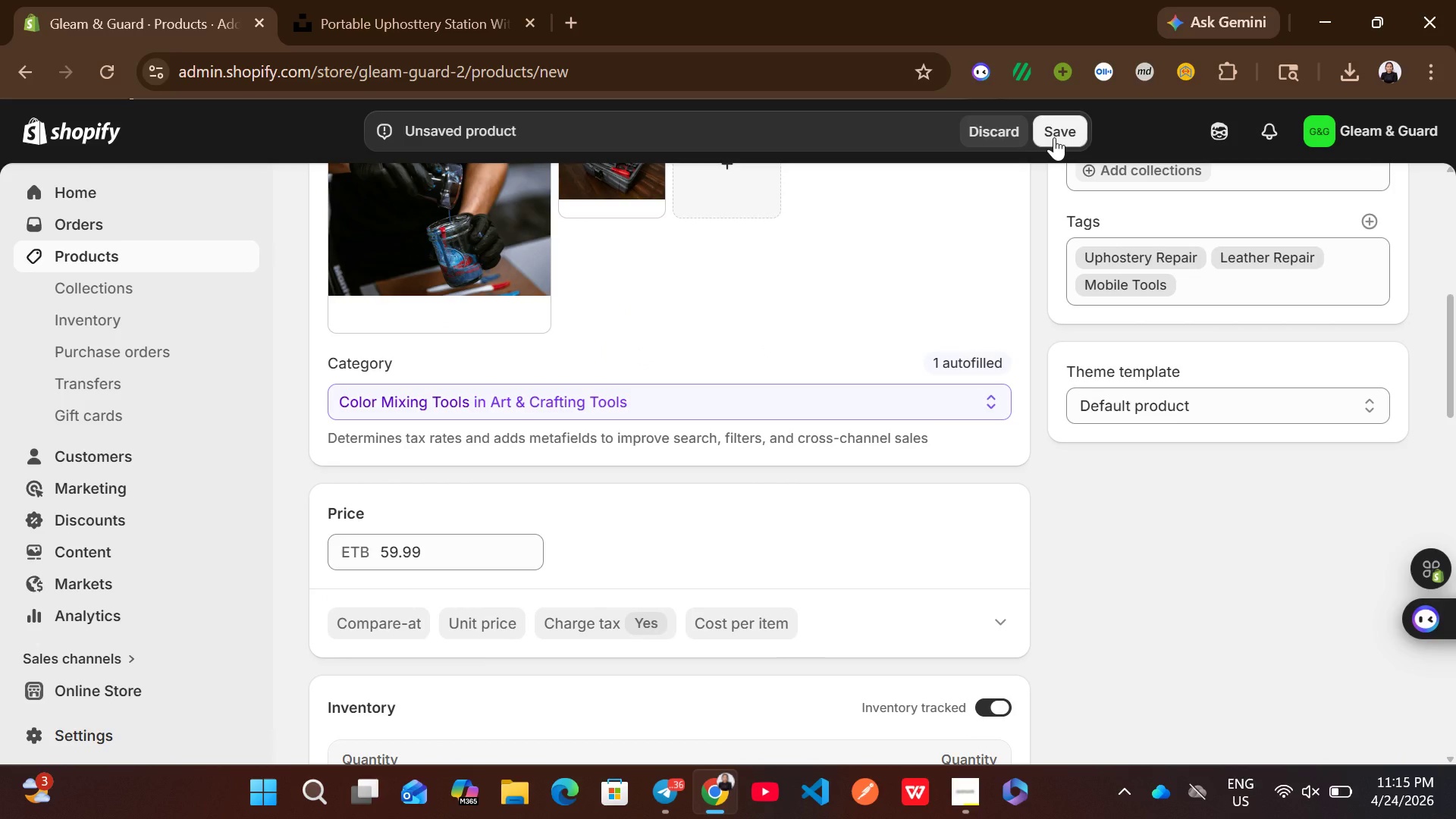 
left_click([1054, 137])
 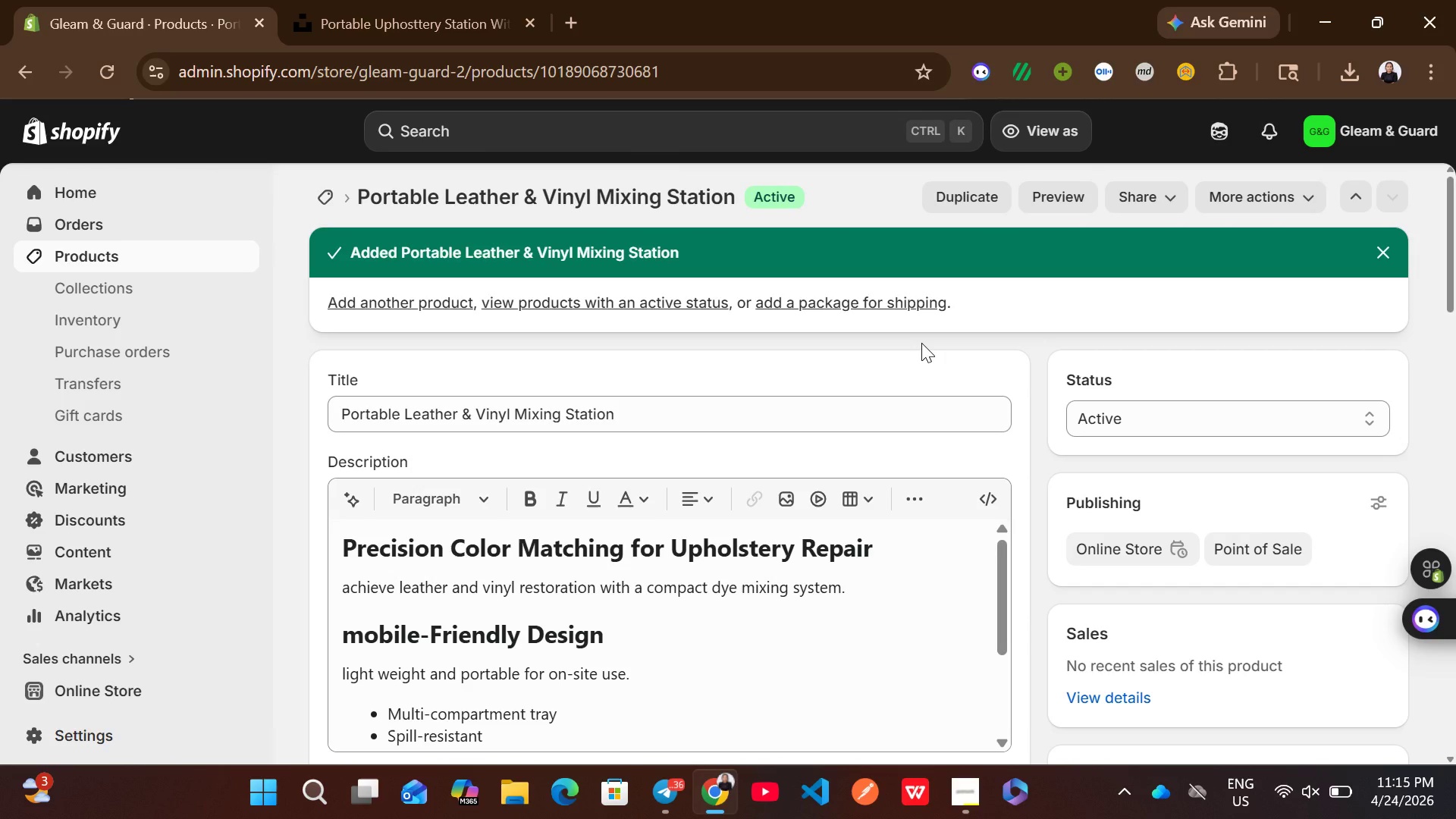 
wait(21.81)
 